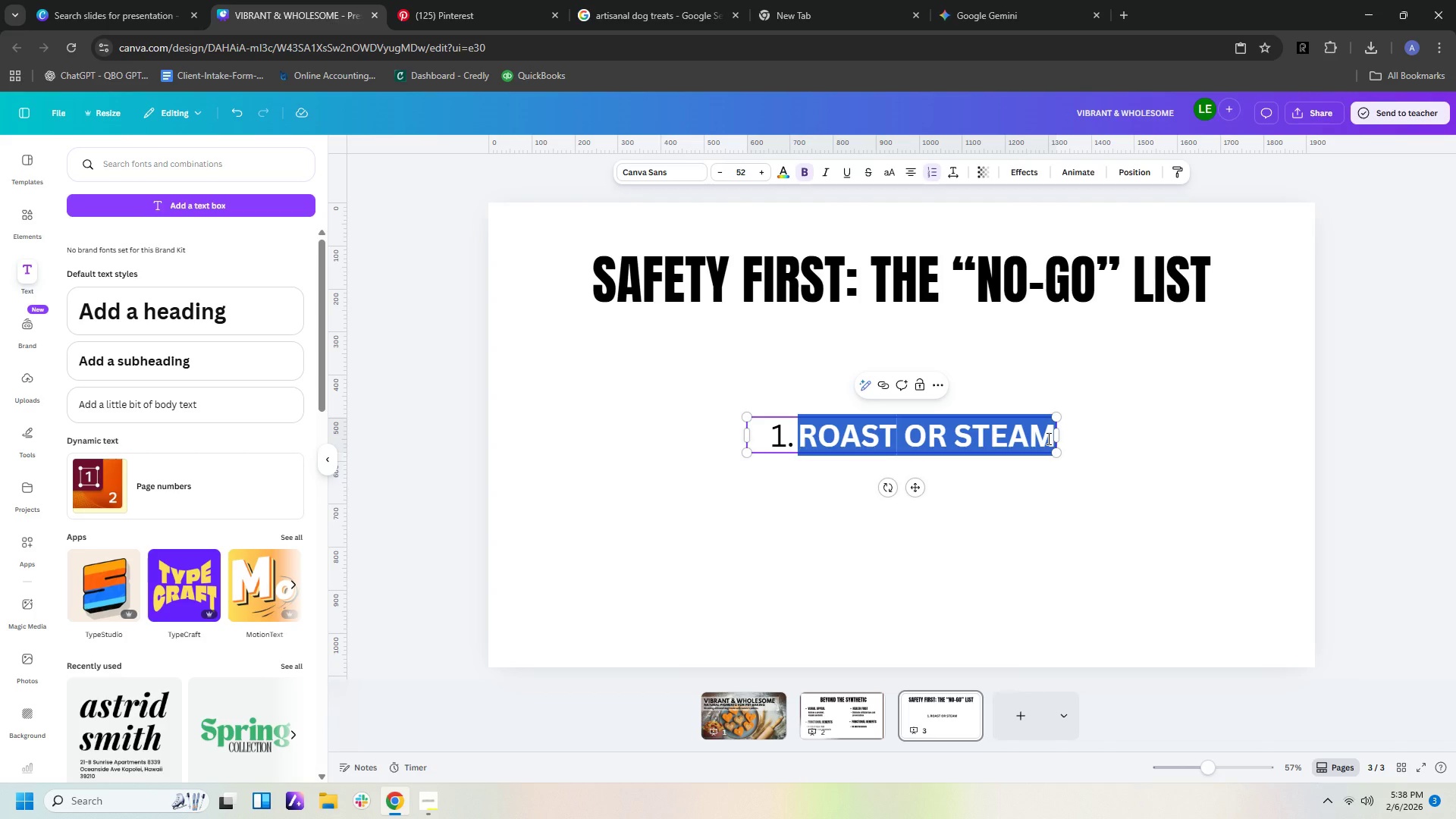 
key(Control+V)
 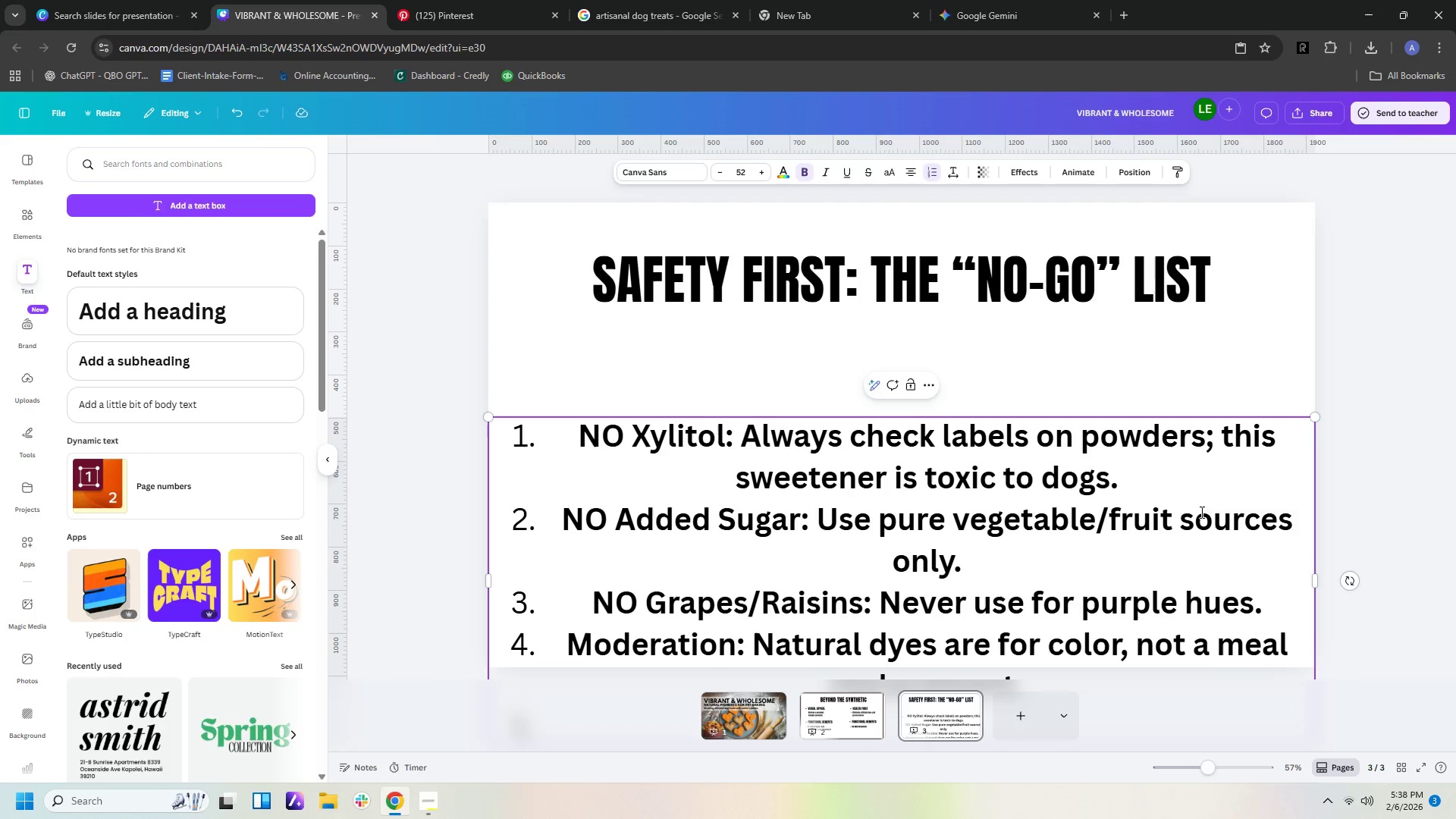 
scroll: coordinate [1345, 538], scroll_direction: down, amount: 7.0
 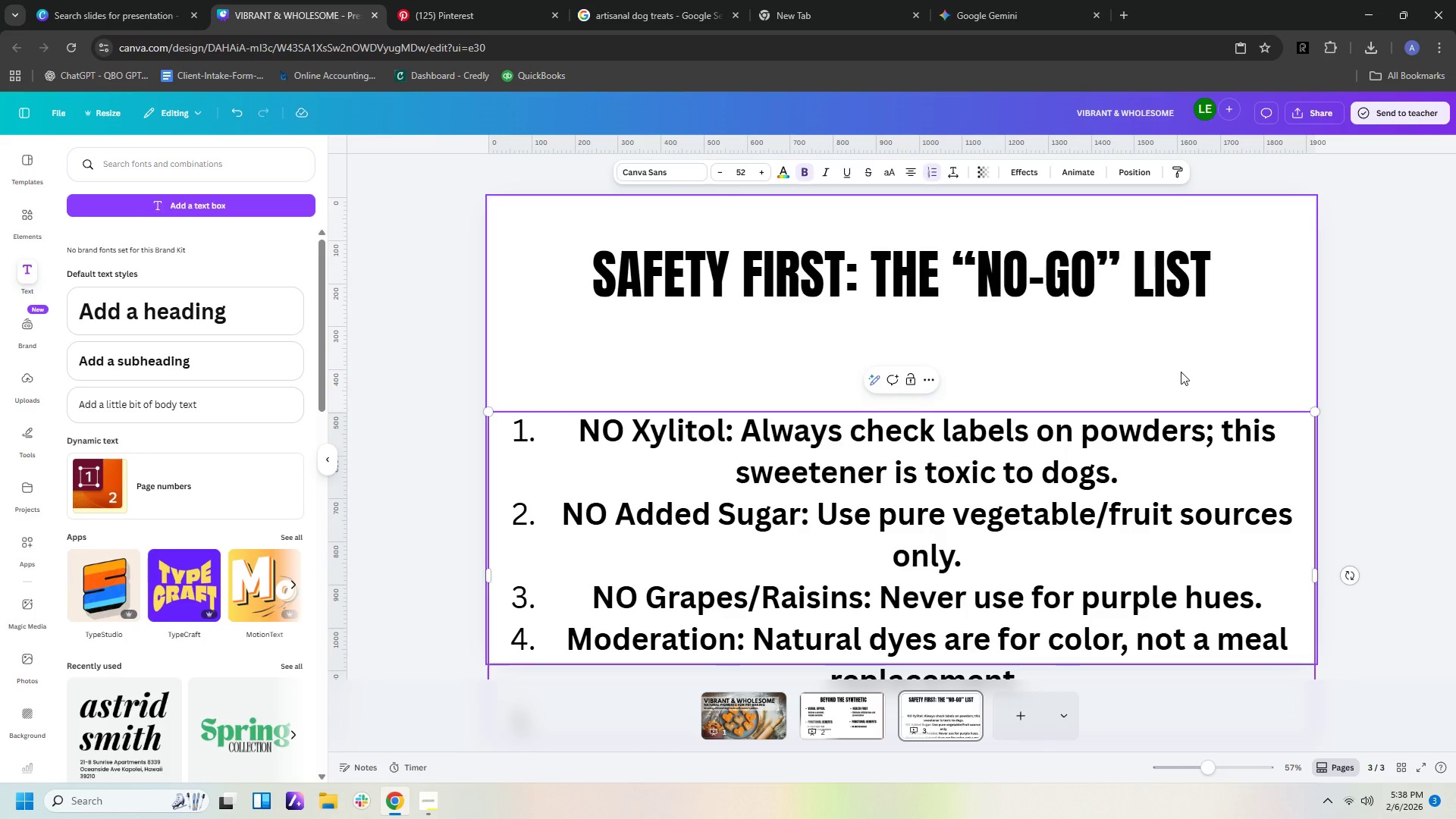 
left_click([1172, 344])
 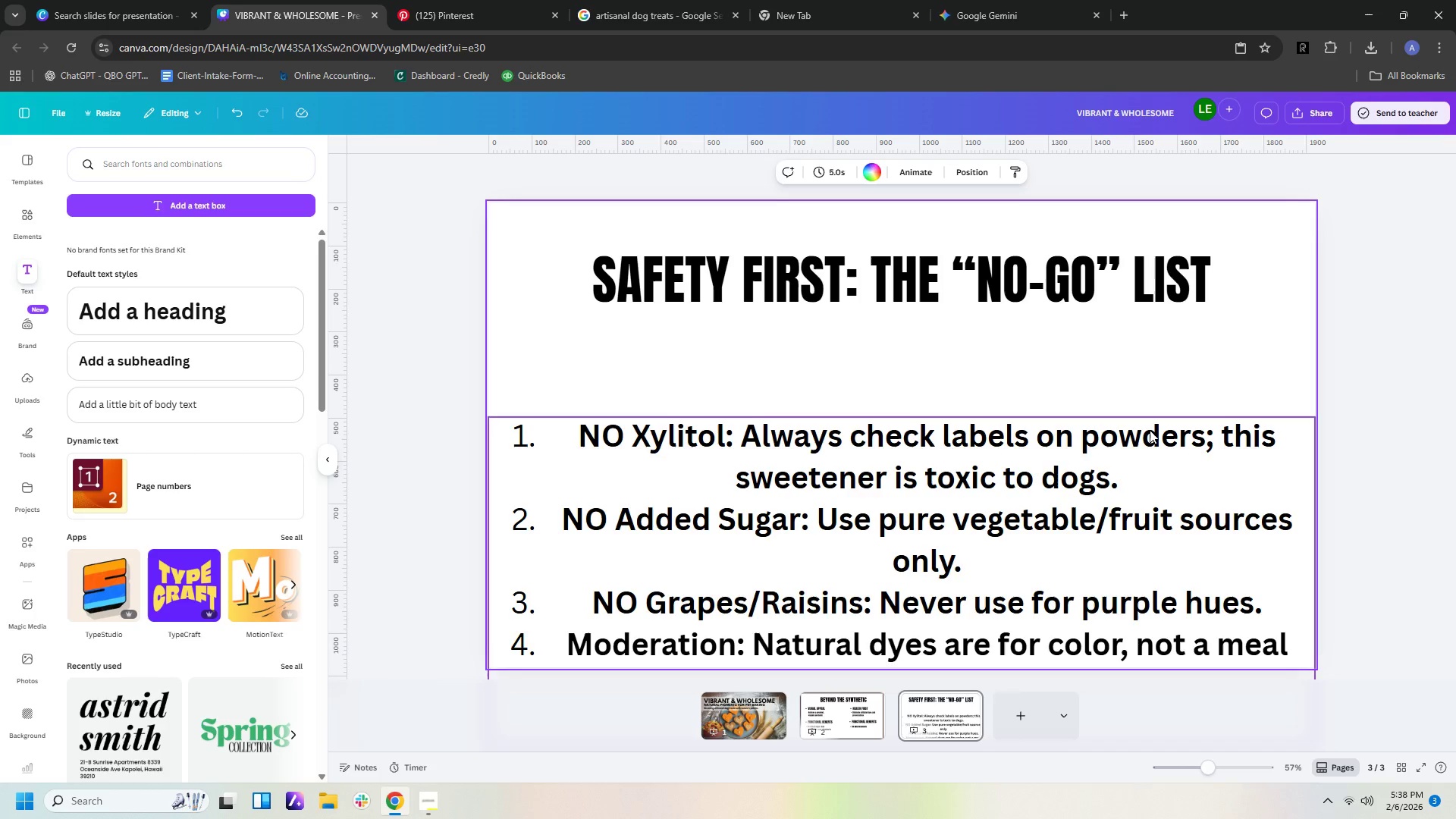 
left_click_drag(start_coordinate=[1150, 430], to_coordinate=[1147, 344])
 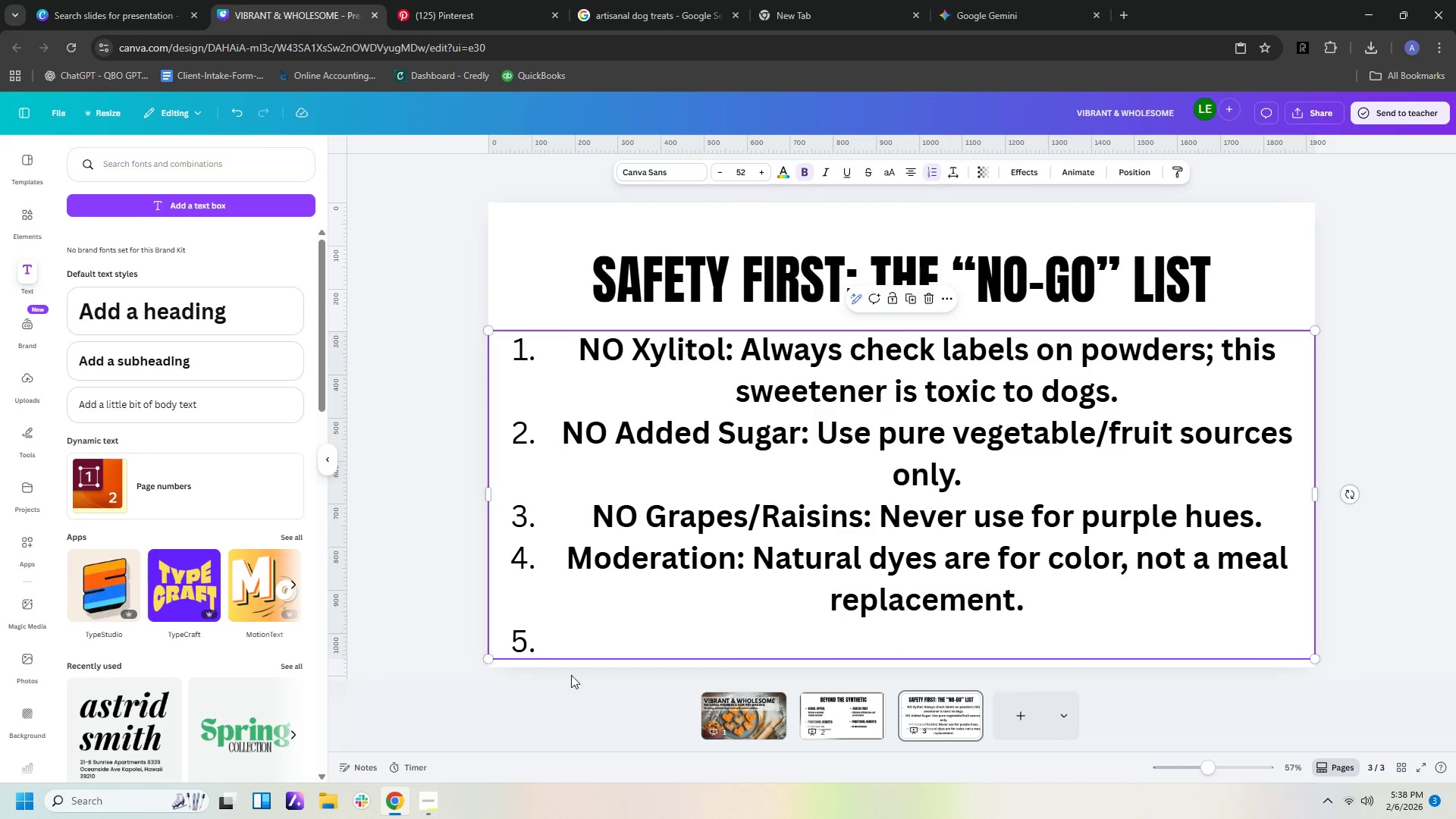 
left_click([573, 642])
 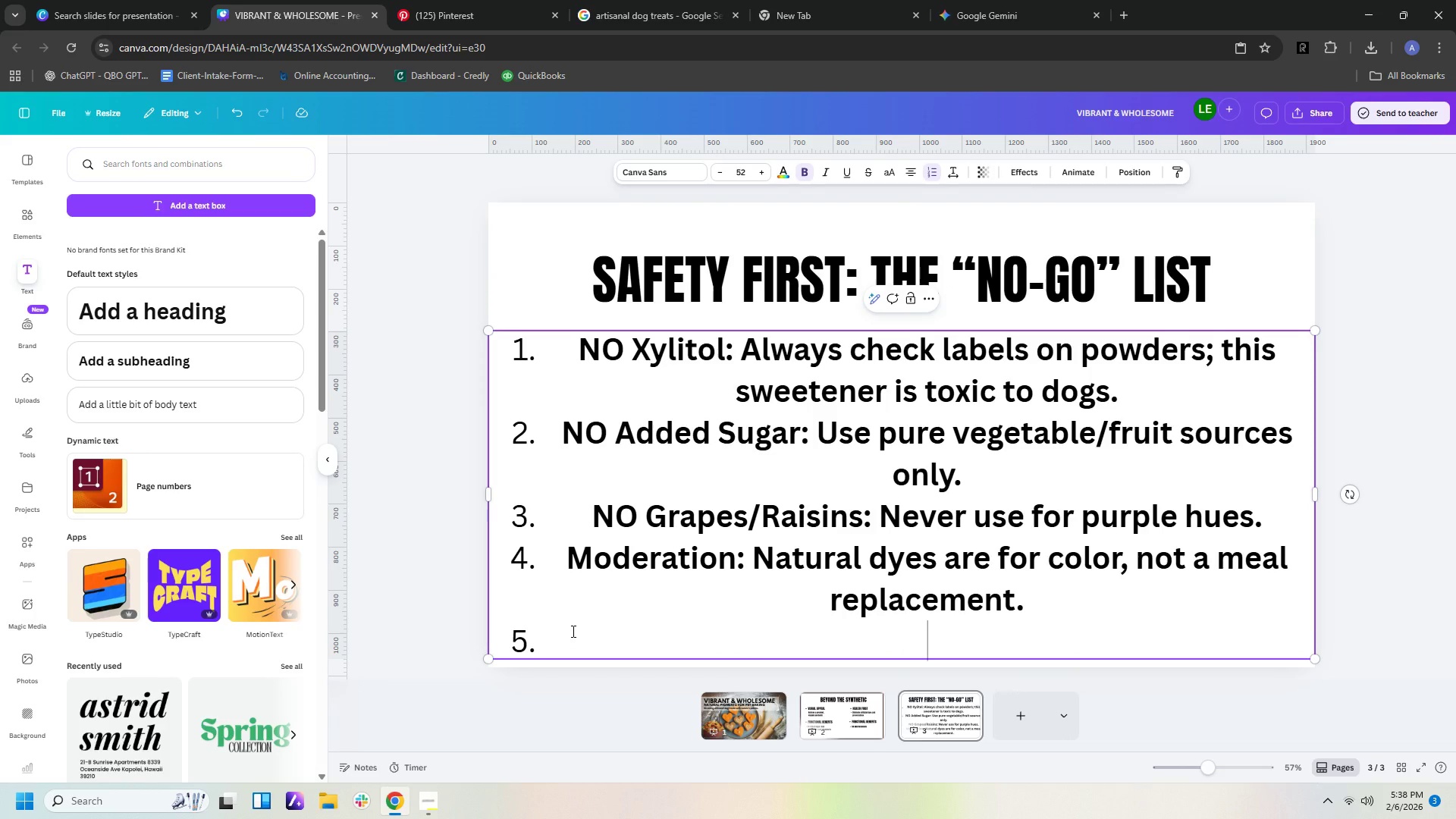 
key(Backspace)
 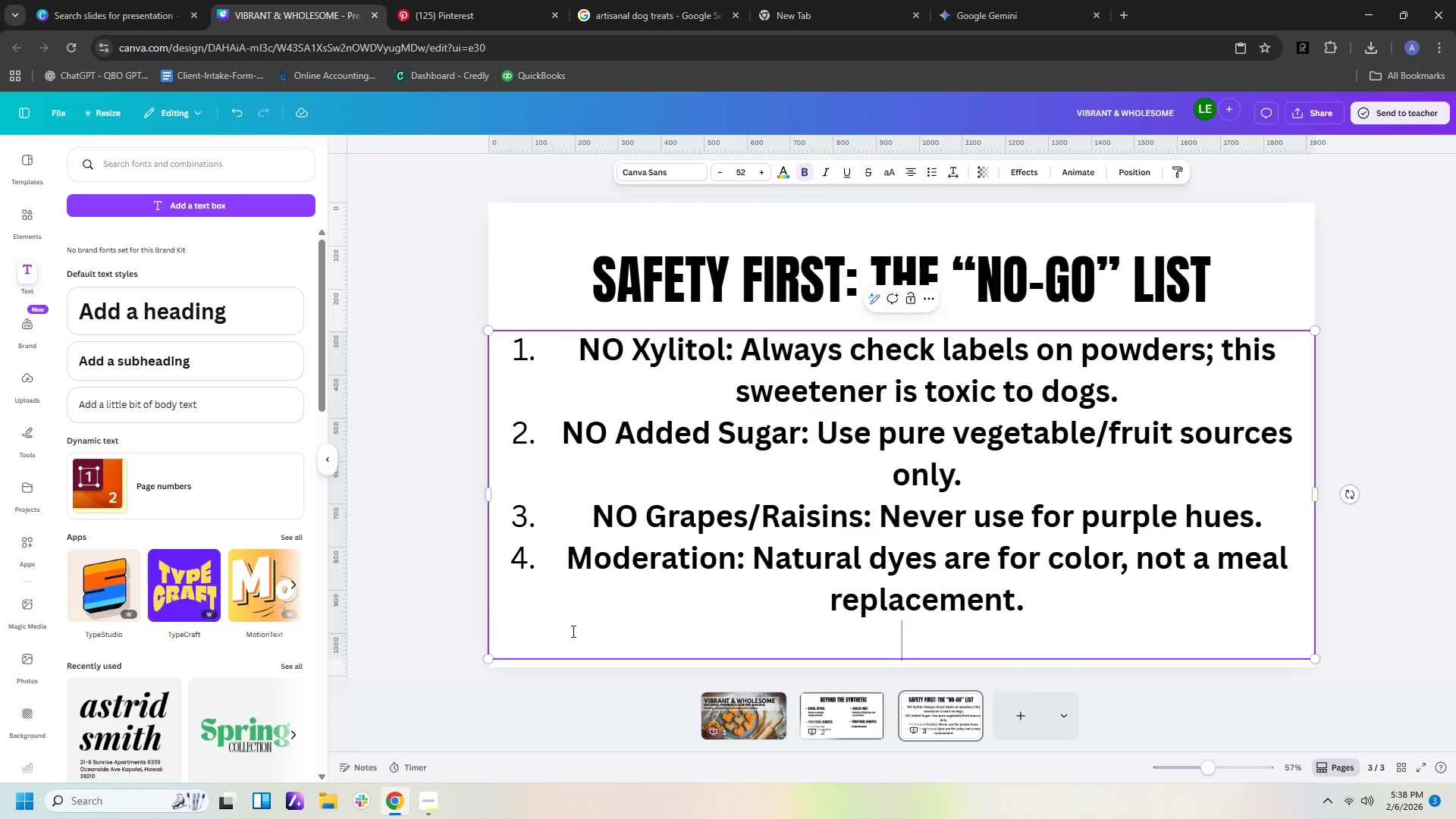 
key(Backspace)
 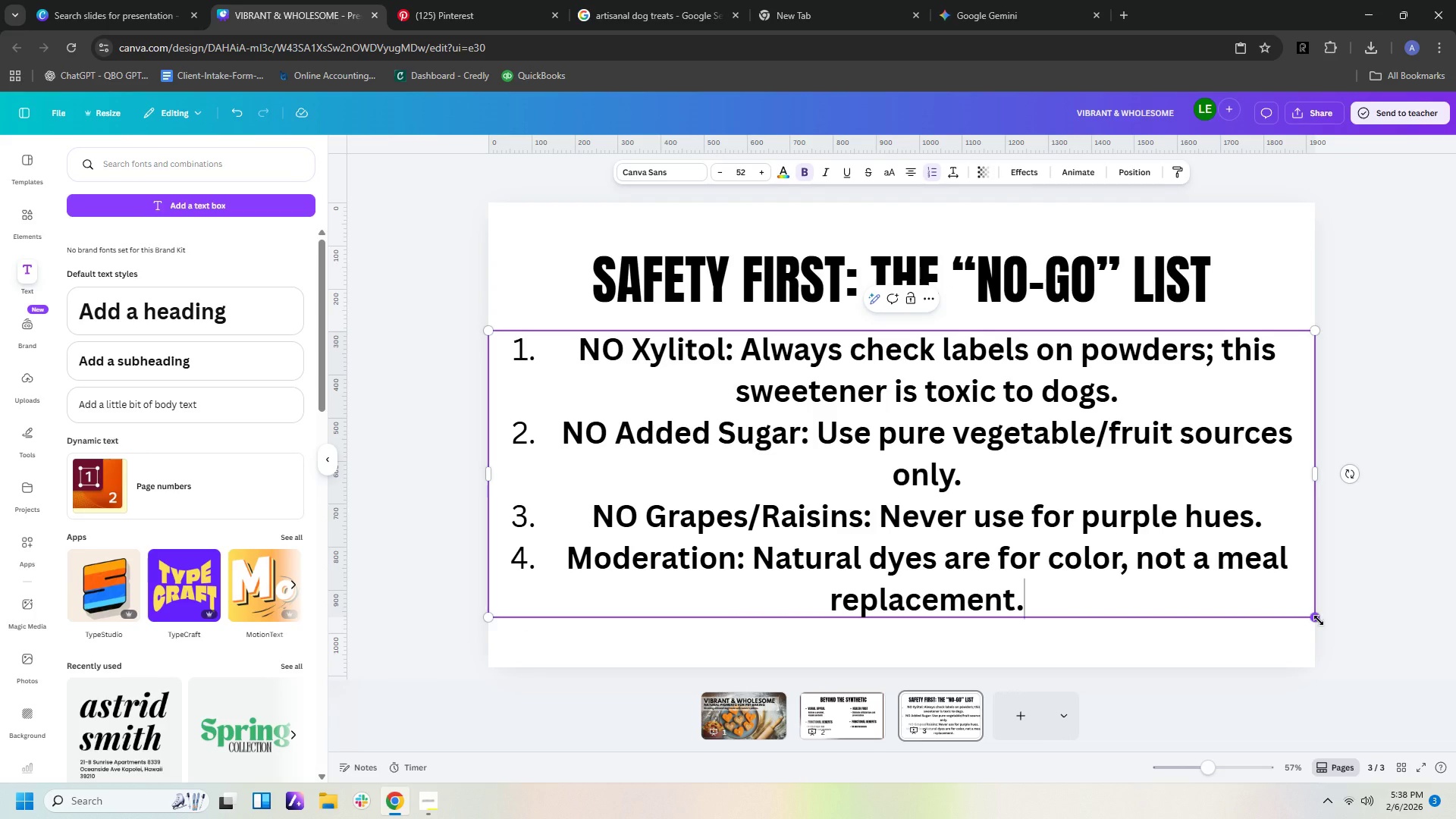 
left_click_drag(start_coordinate=[1319, 620], to_coordinate=[1254, 610])
 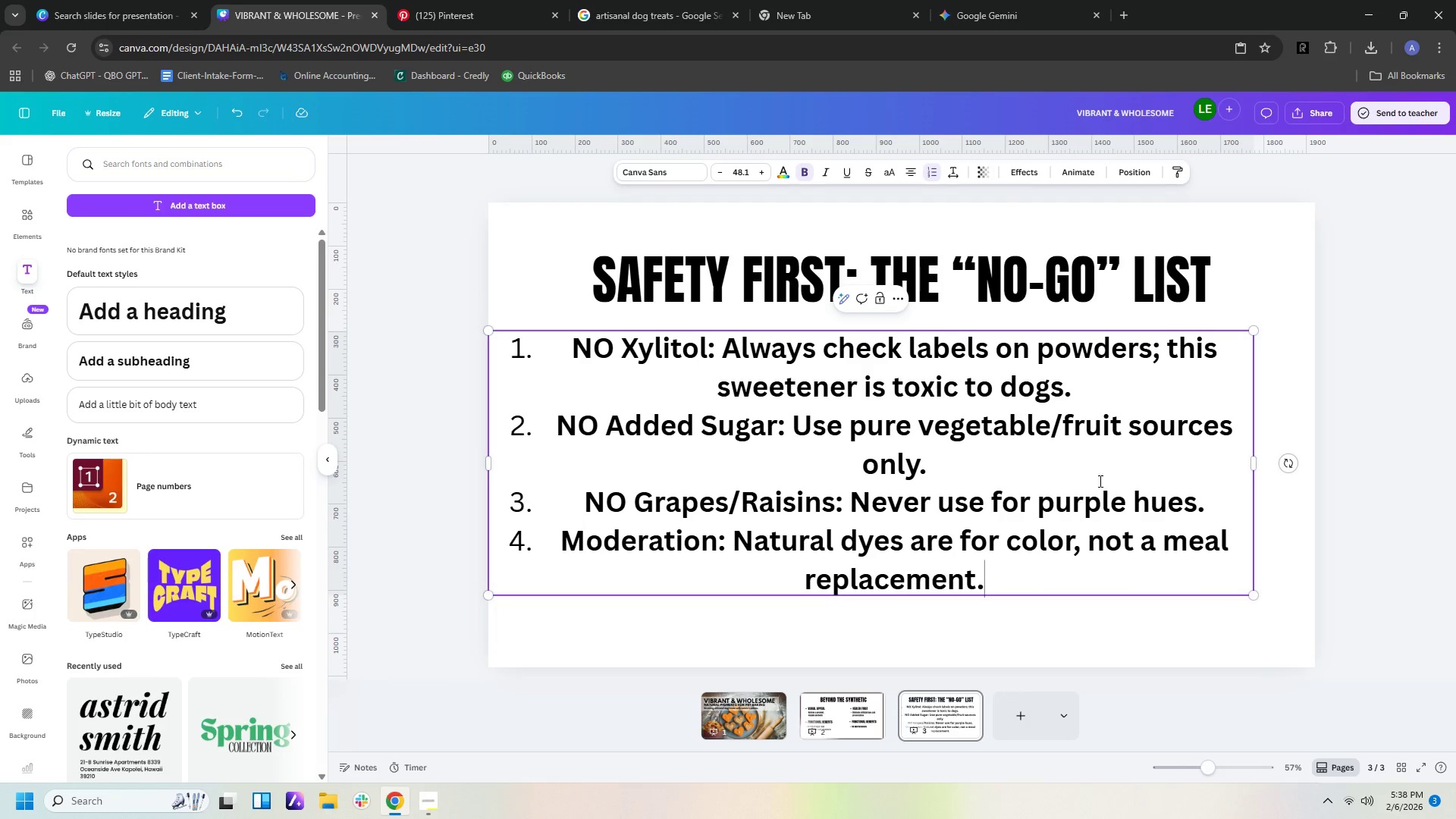 
left_click_drag(start_coordinate=[1092, 475], to_coordinate=[1116, 491])
 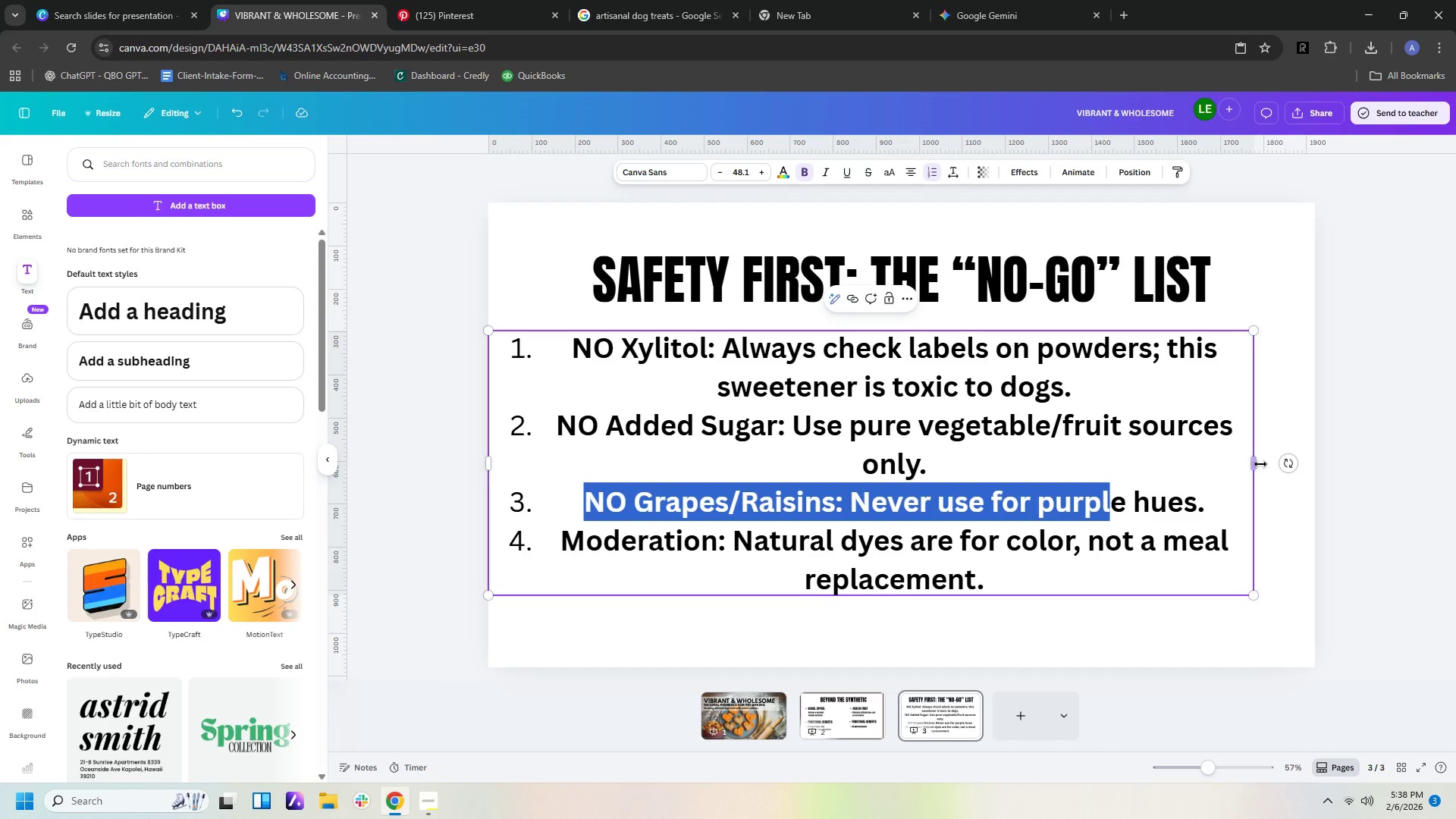 
left_click_drag(start_coordinate=[1257, 465], to_coordinate=[1122, 471])
 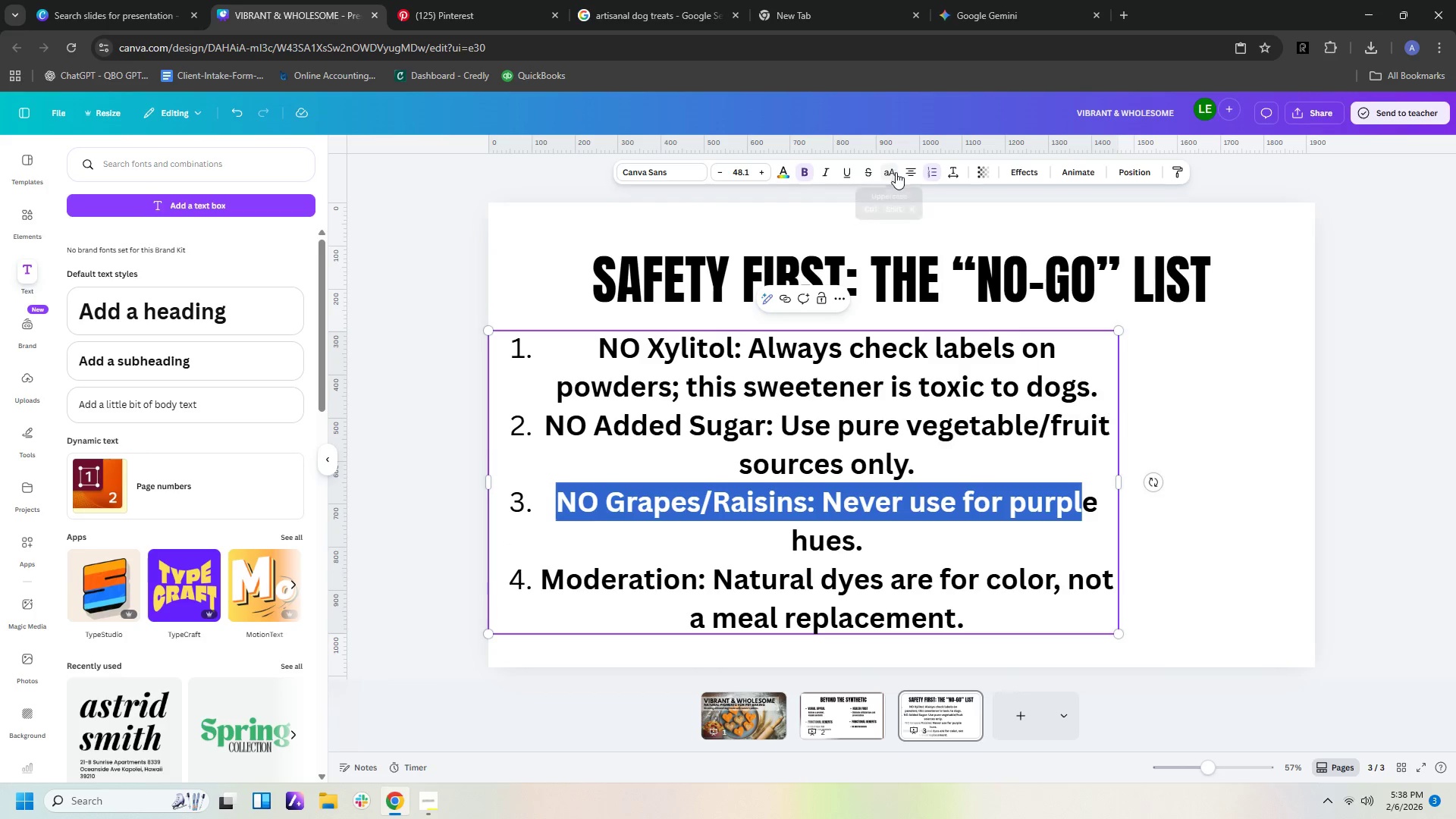 
left_click([911, 172])
 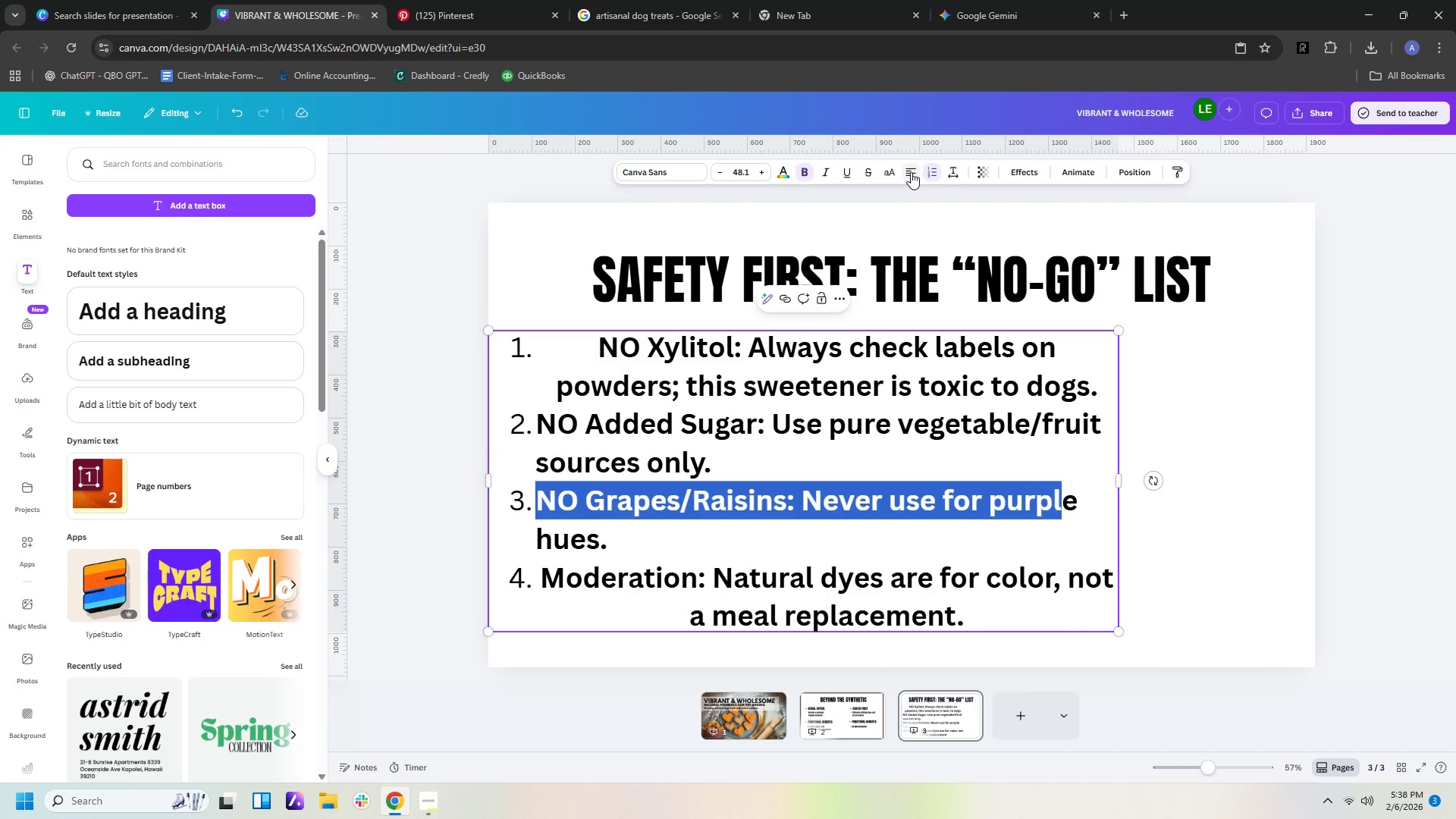 
left_click([911, 172])
 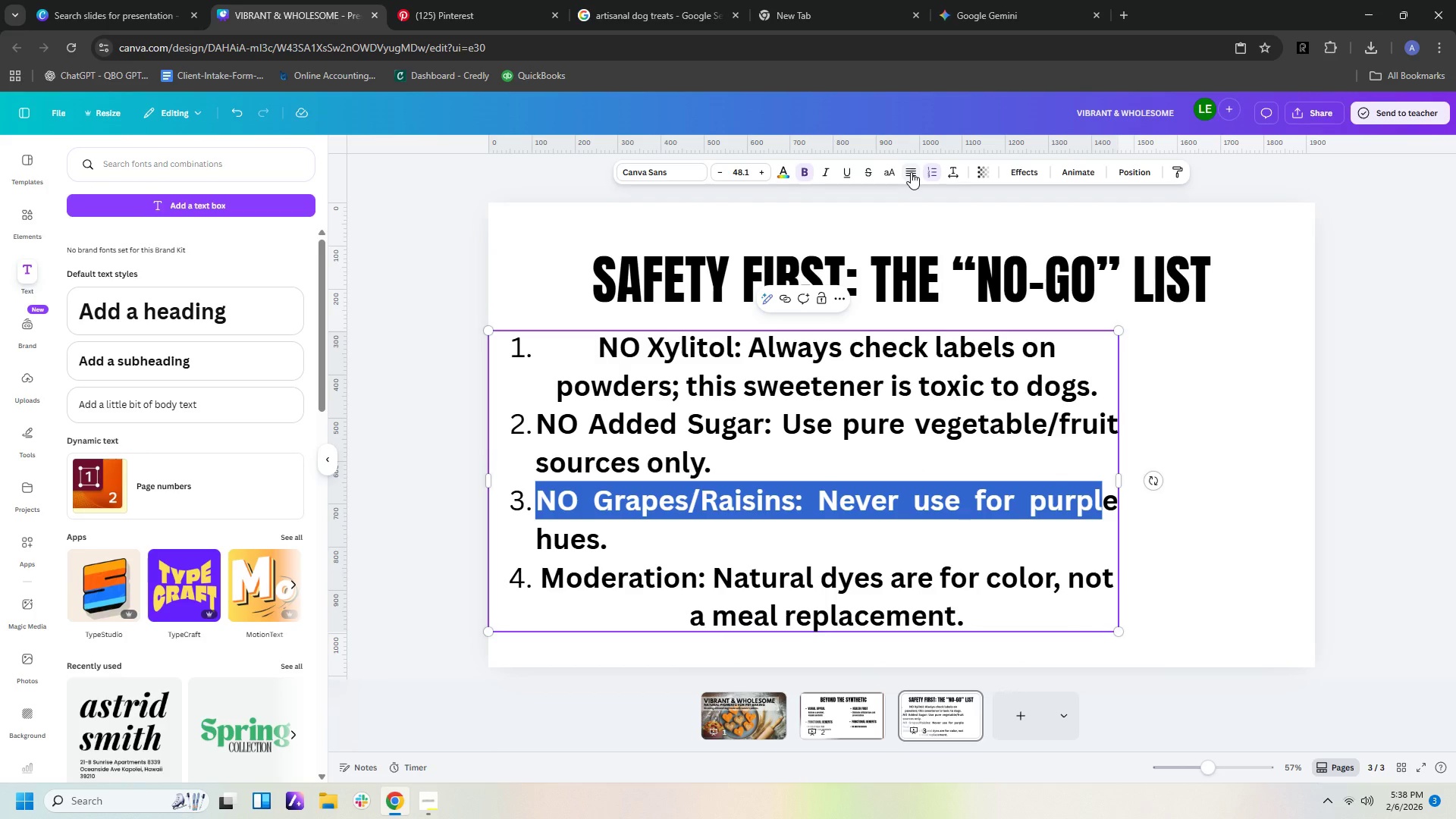 
left_click([911, 172])
 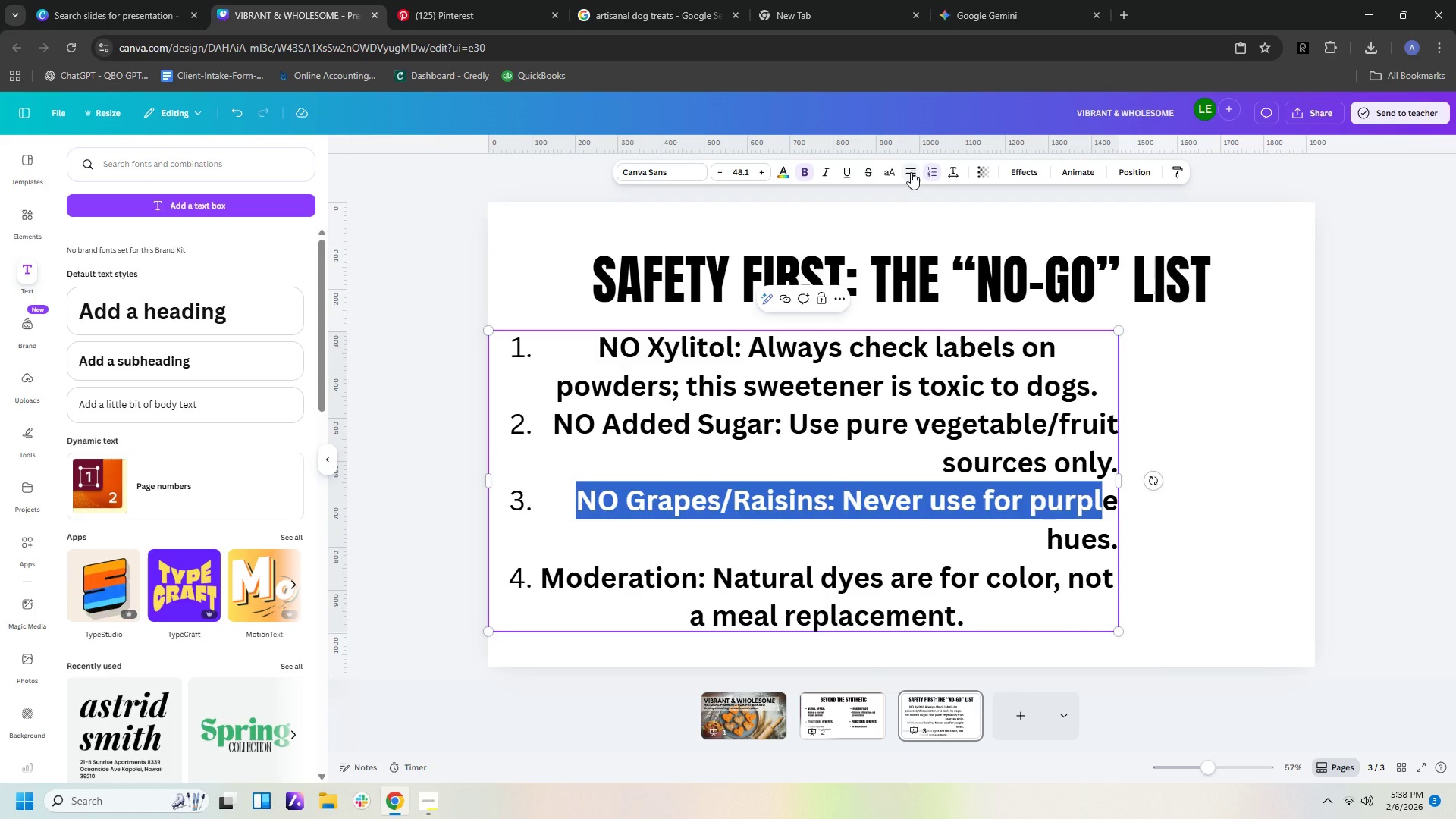 
left_click([911, 172])
 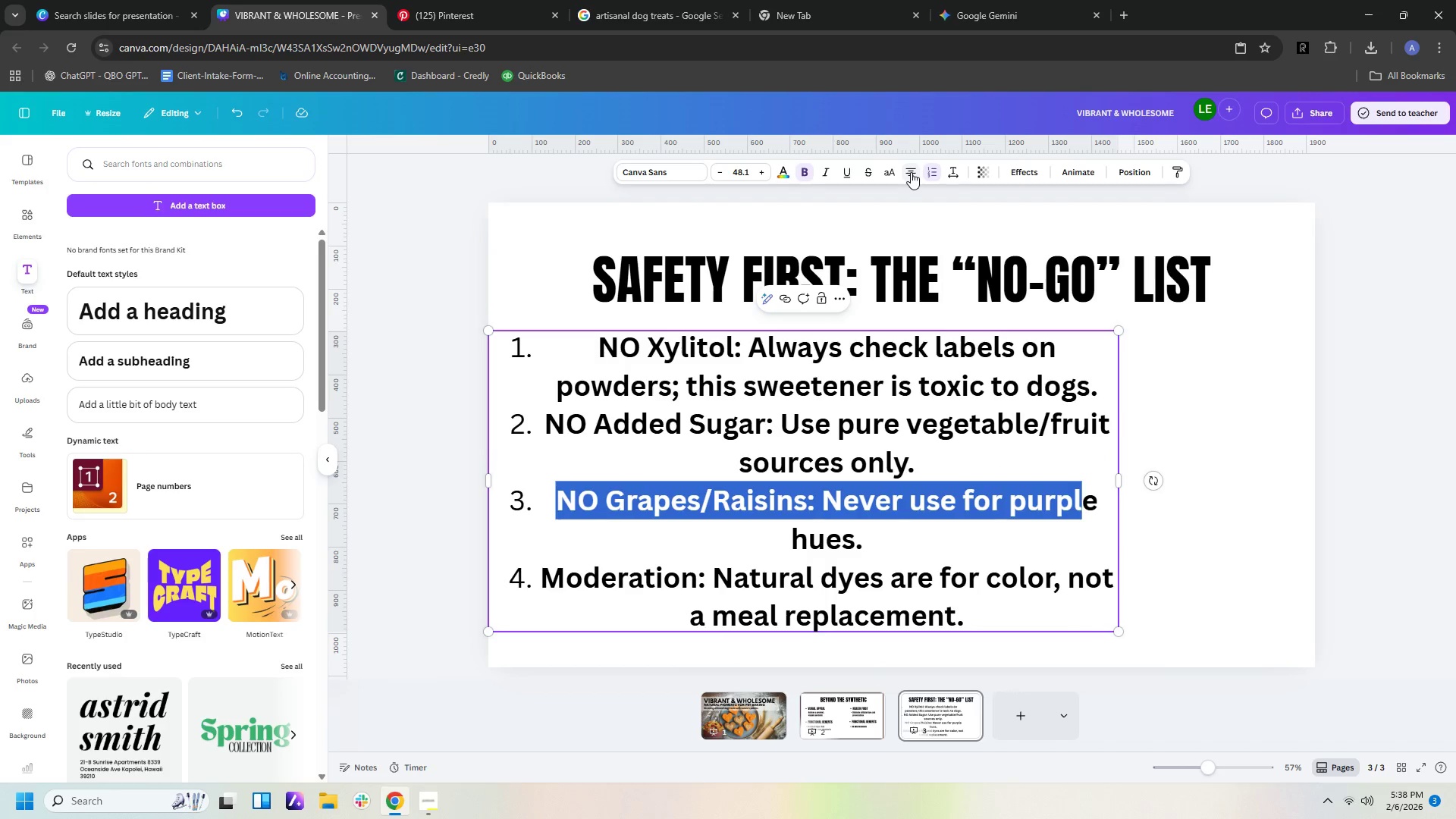 
left_click([911, 172])
 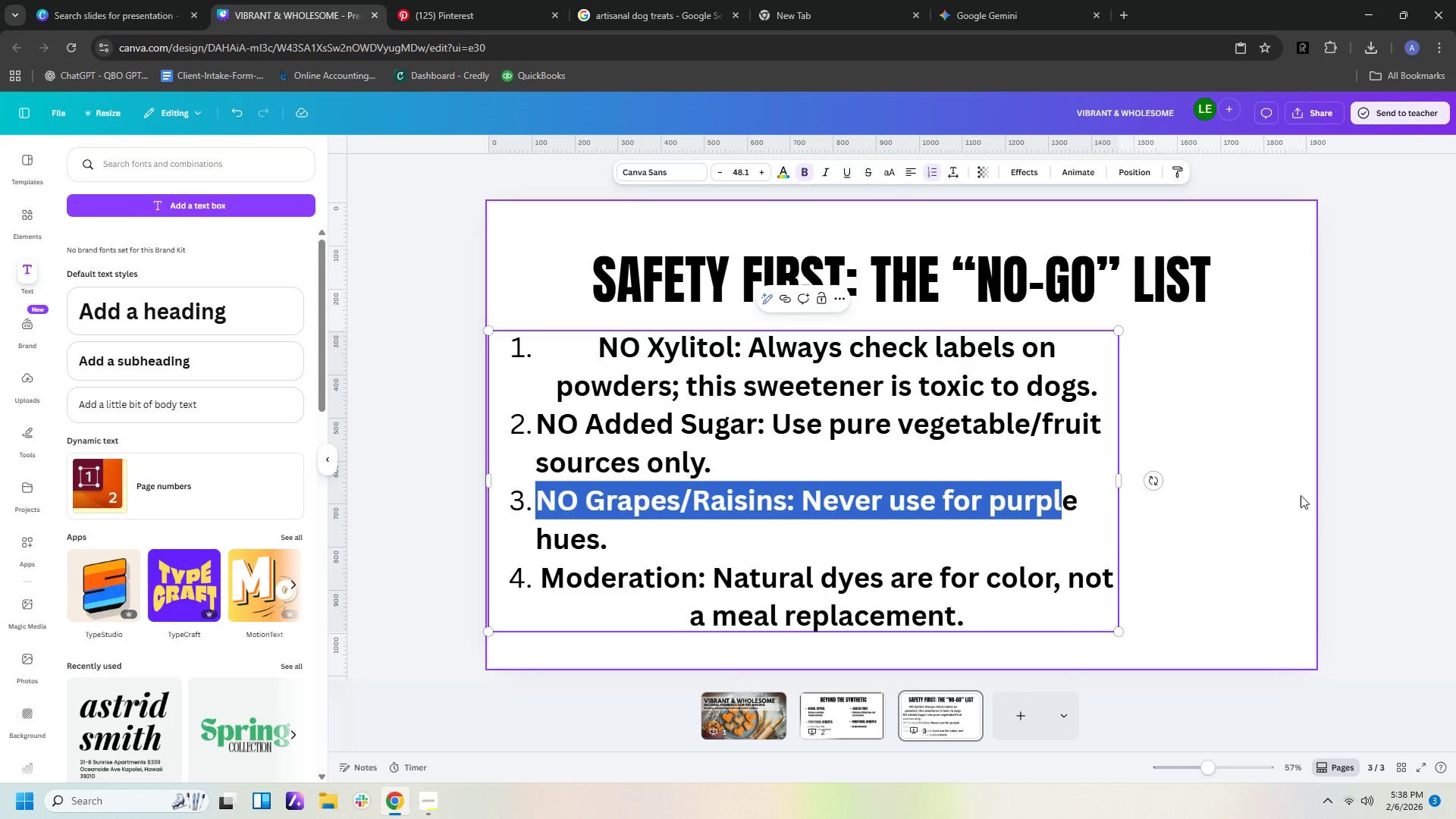 
left_click([1314, 529])
 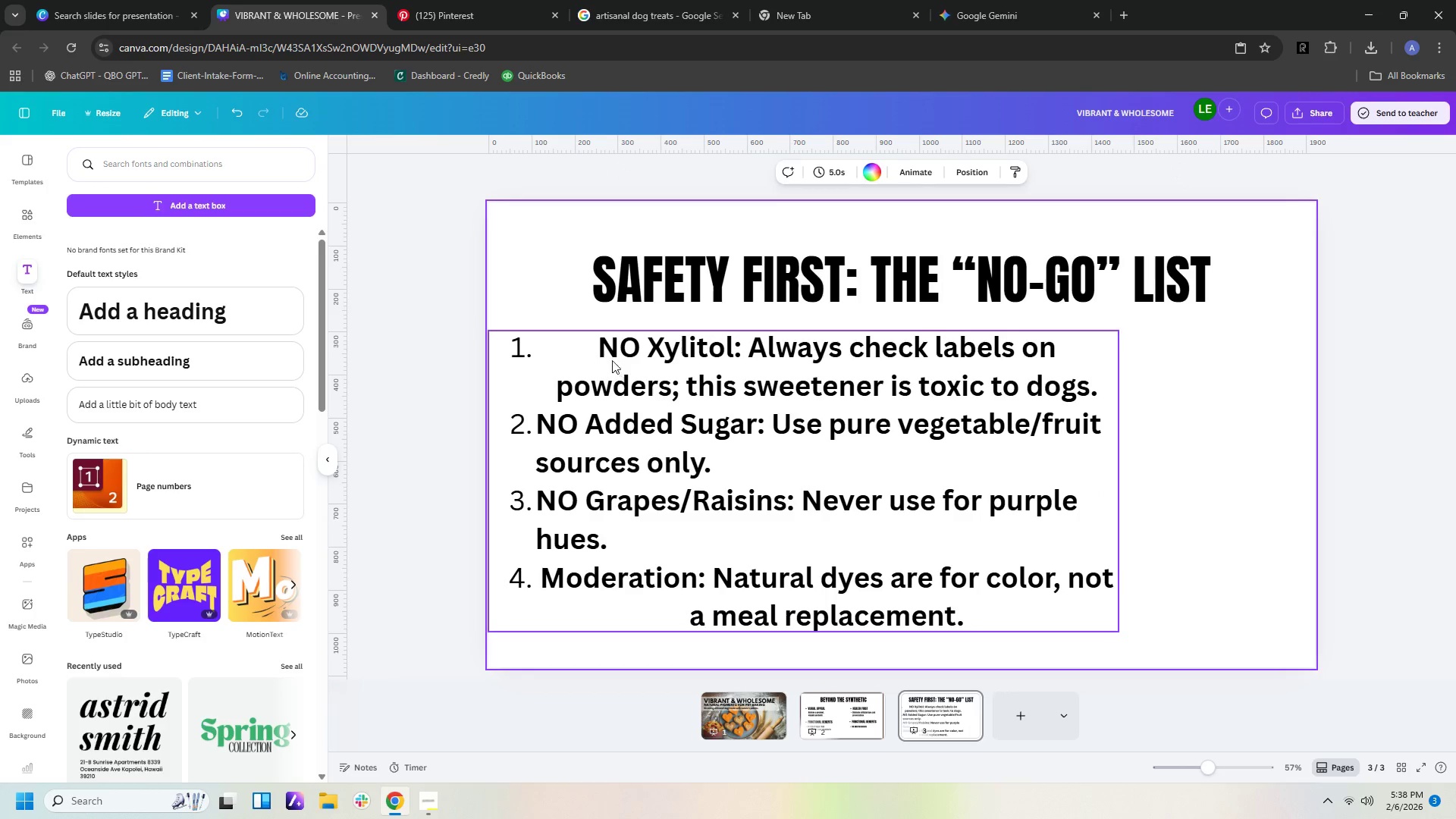 
left_click([601, 345])
 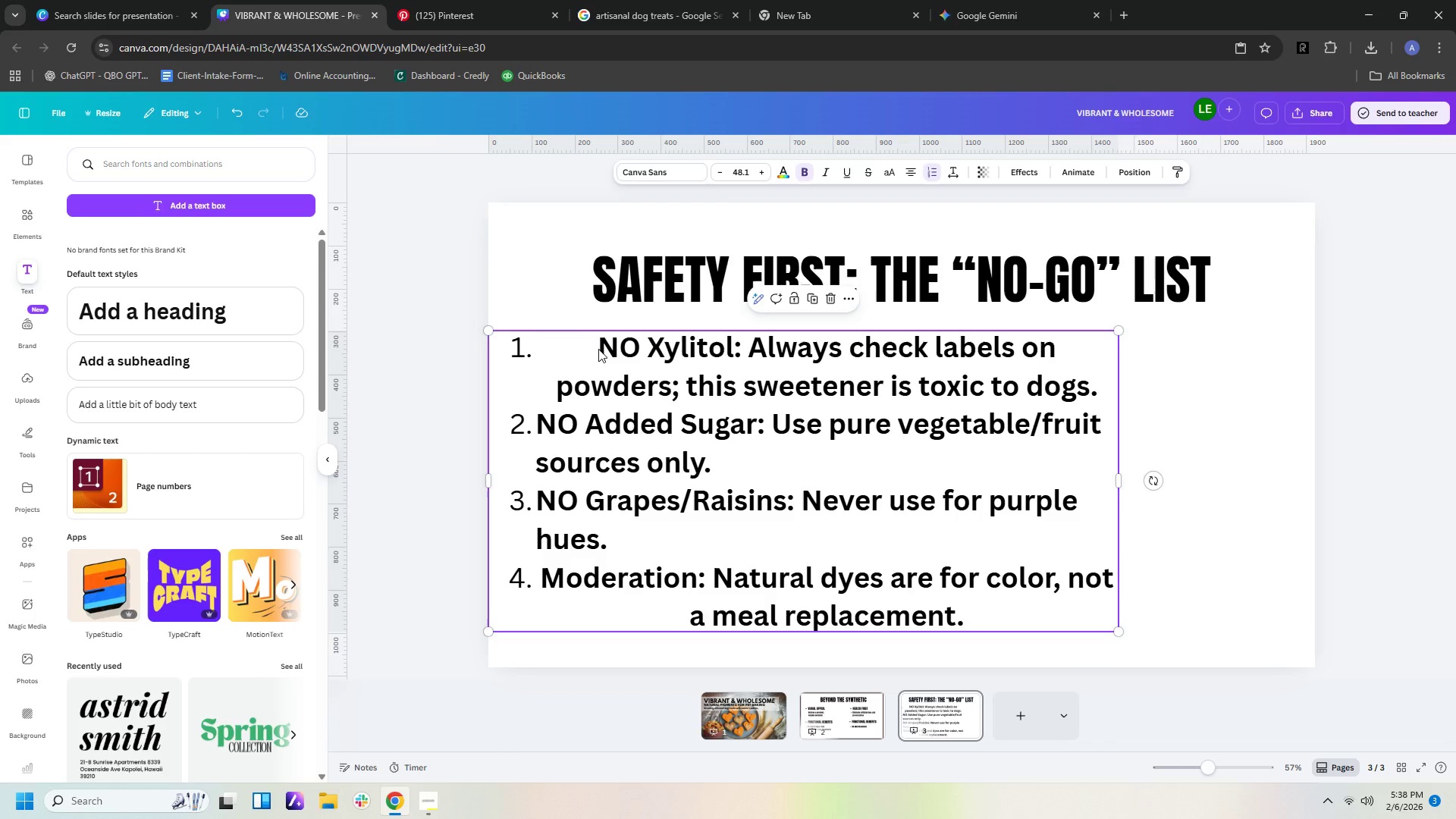 
left_click([598, 349])
 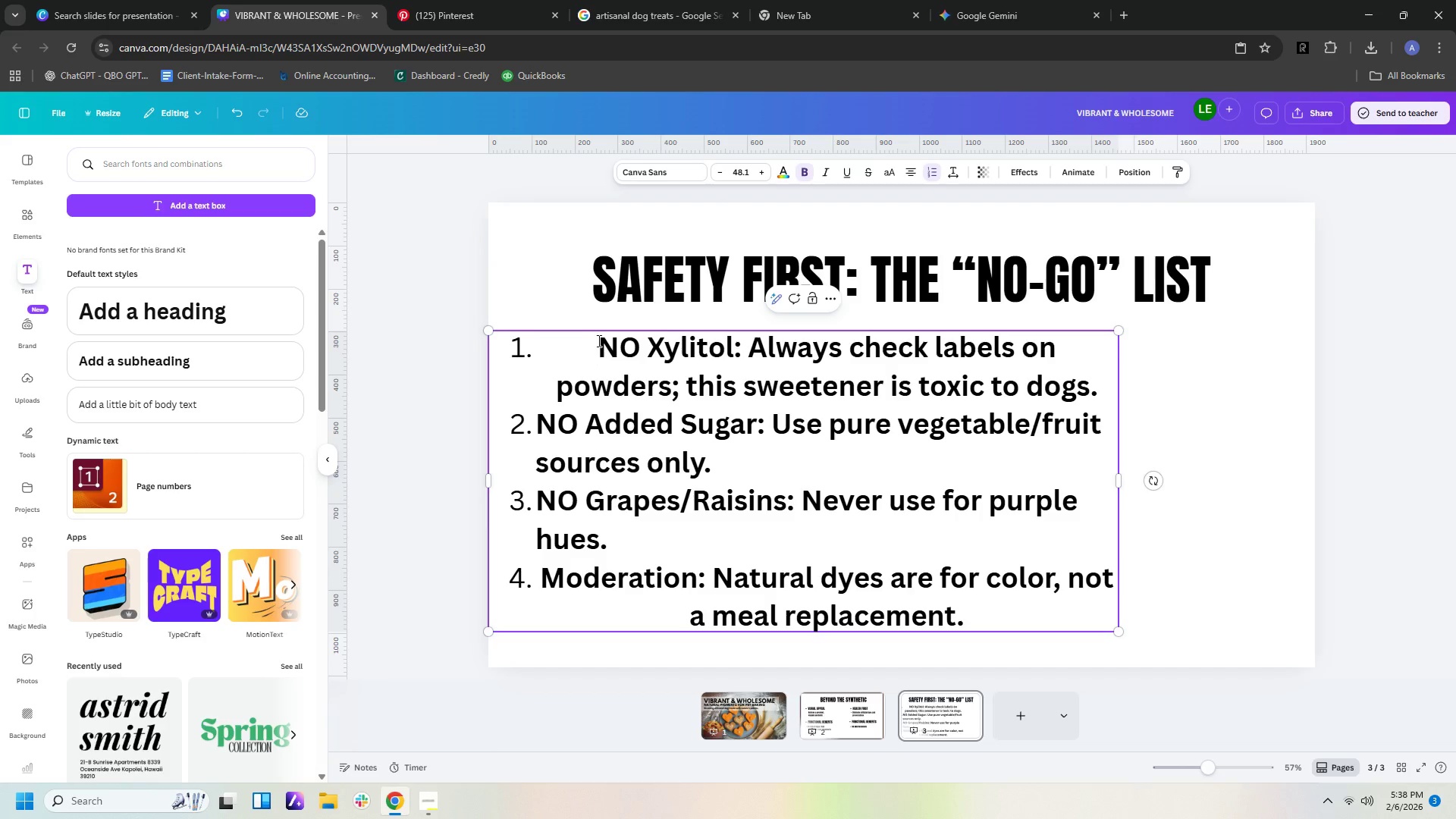 
key(Backspace)
 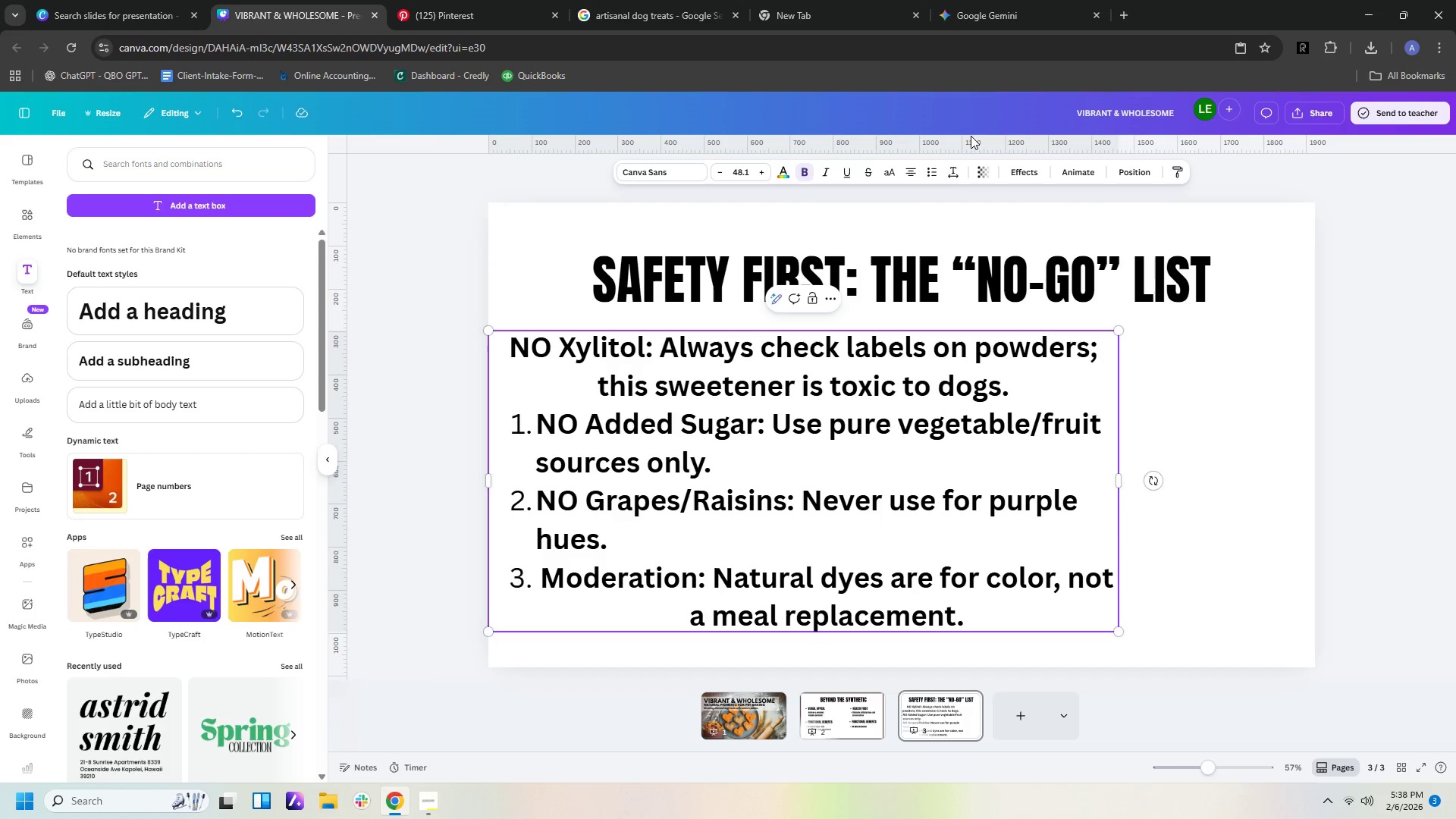 
left_click([926, 172])
 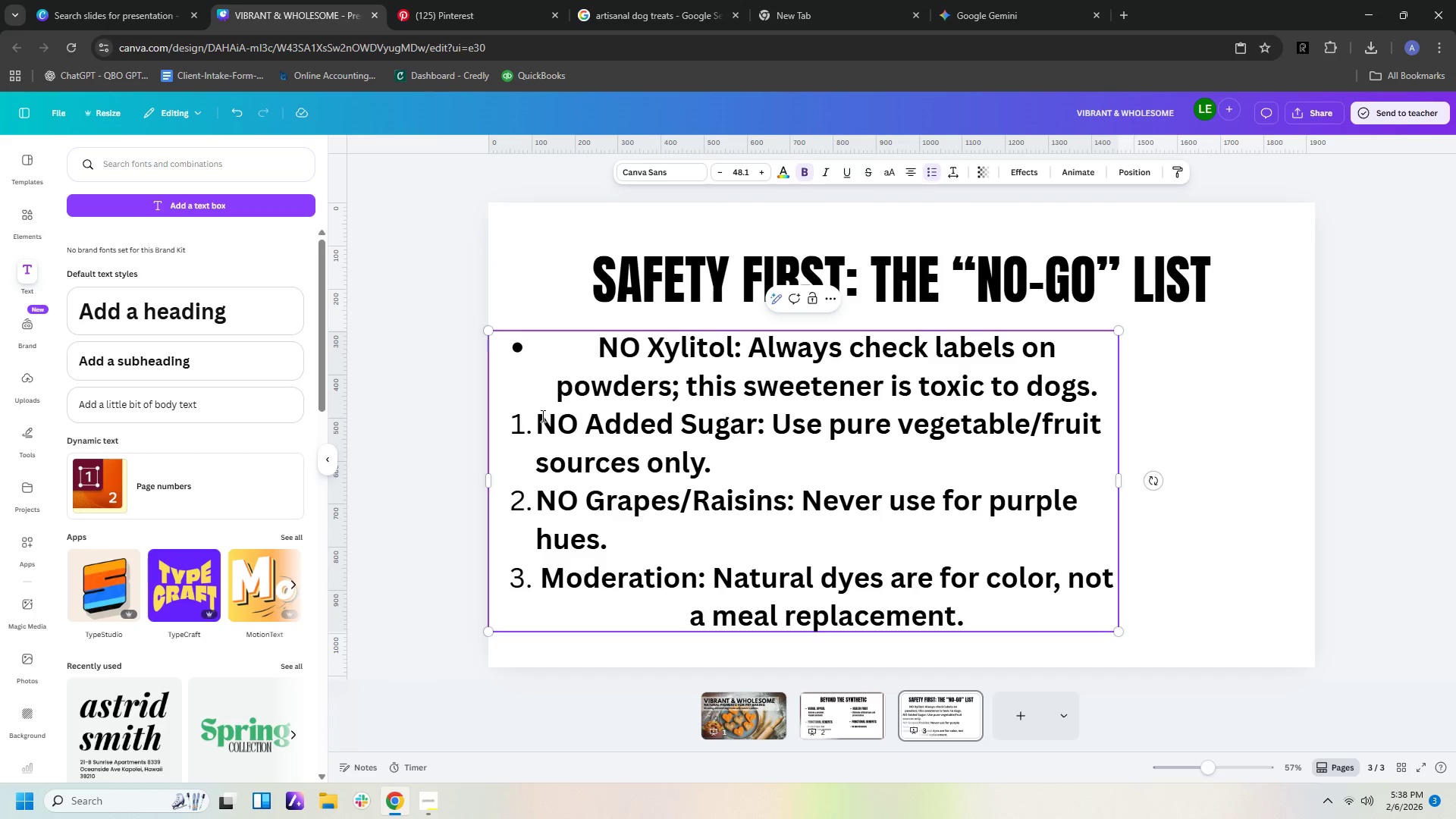 
left_click([535, 417])
 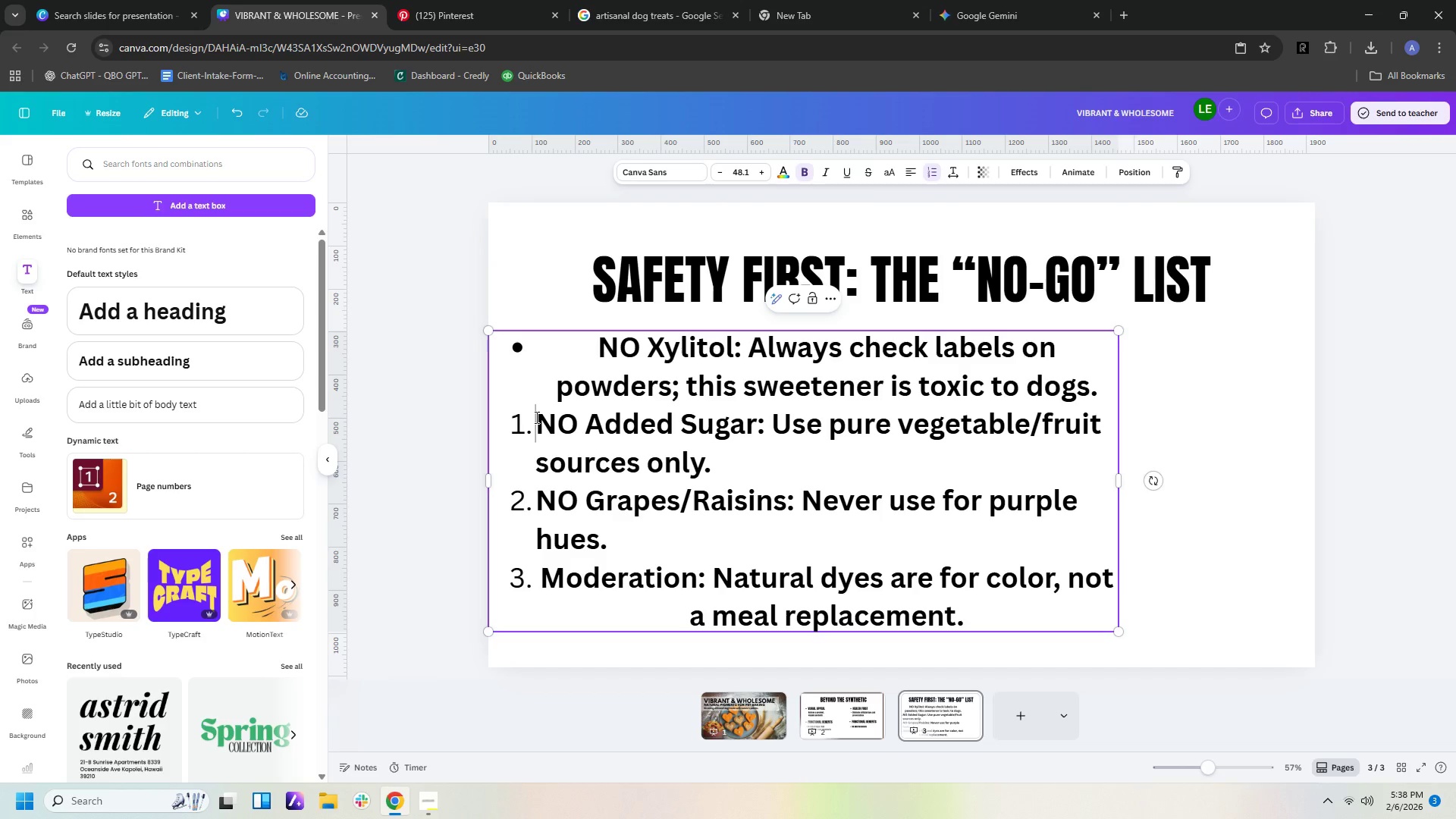 
key(Backspace)
 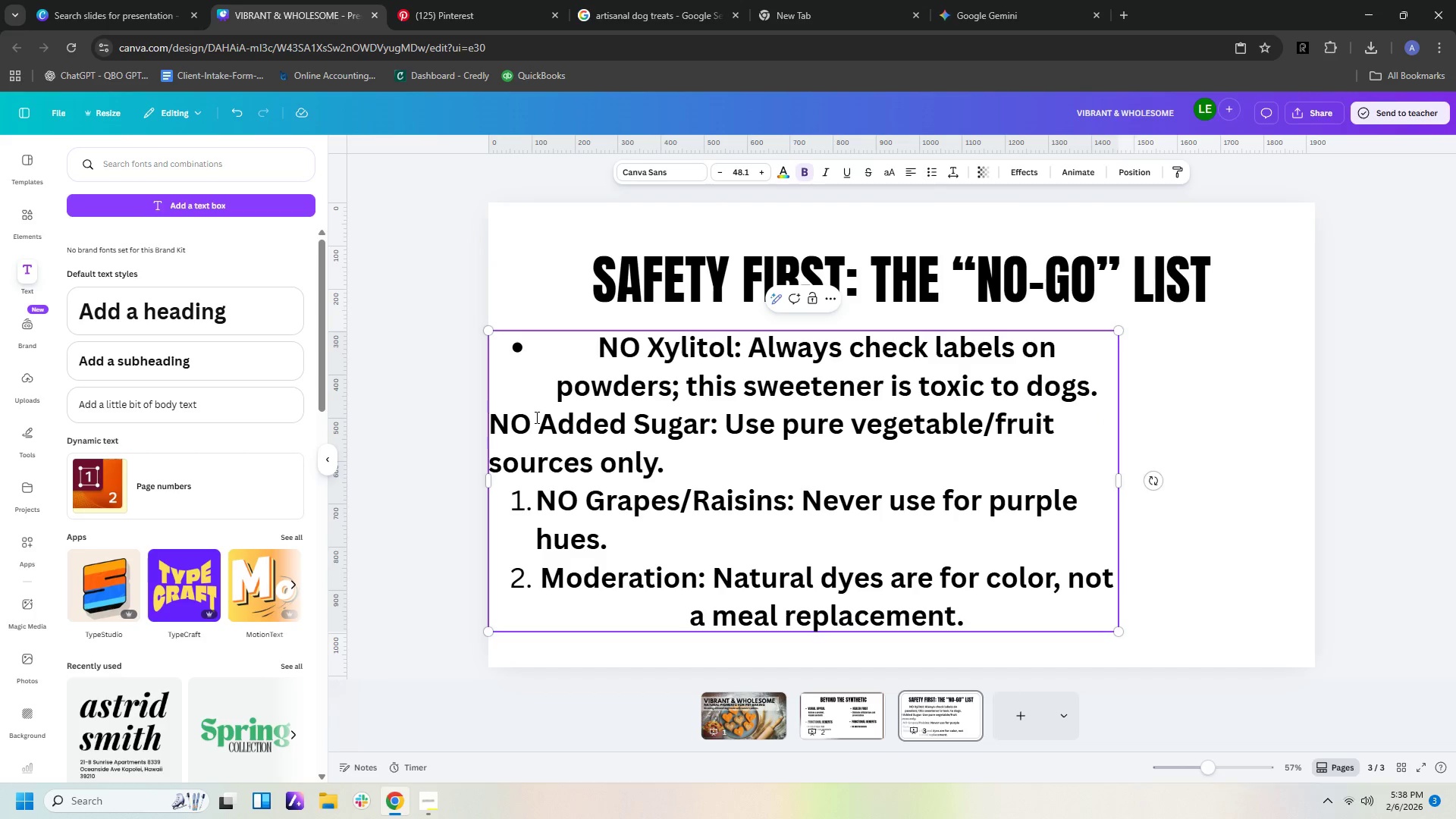 
key(Enter)
 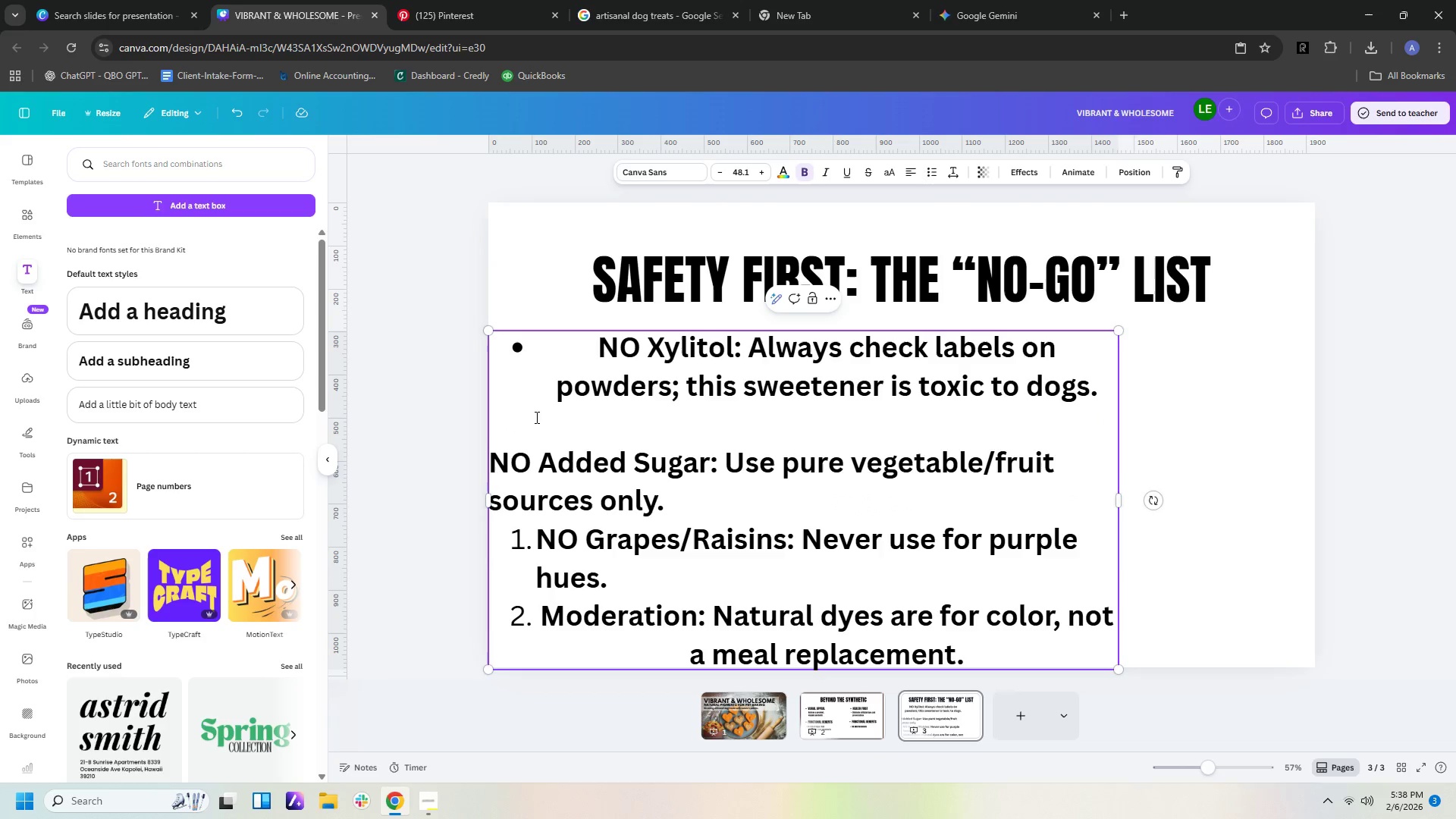 
key(Backspace)
 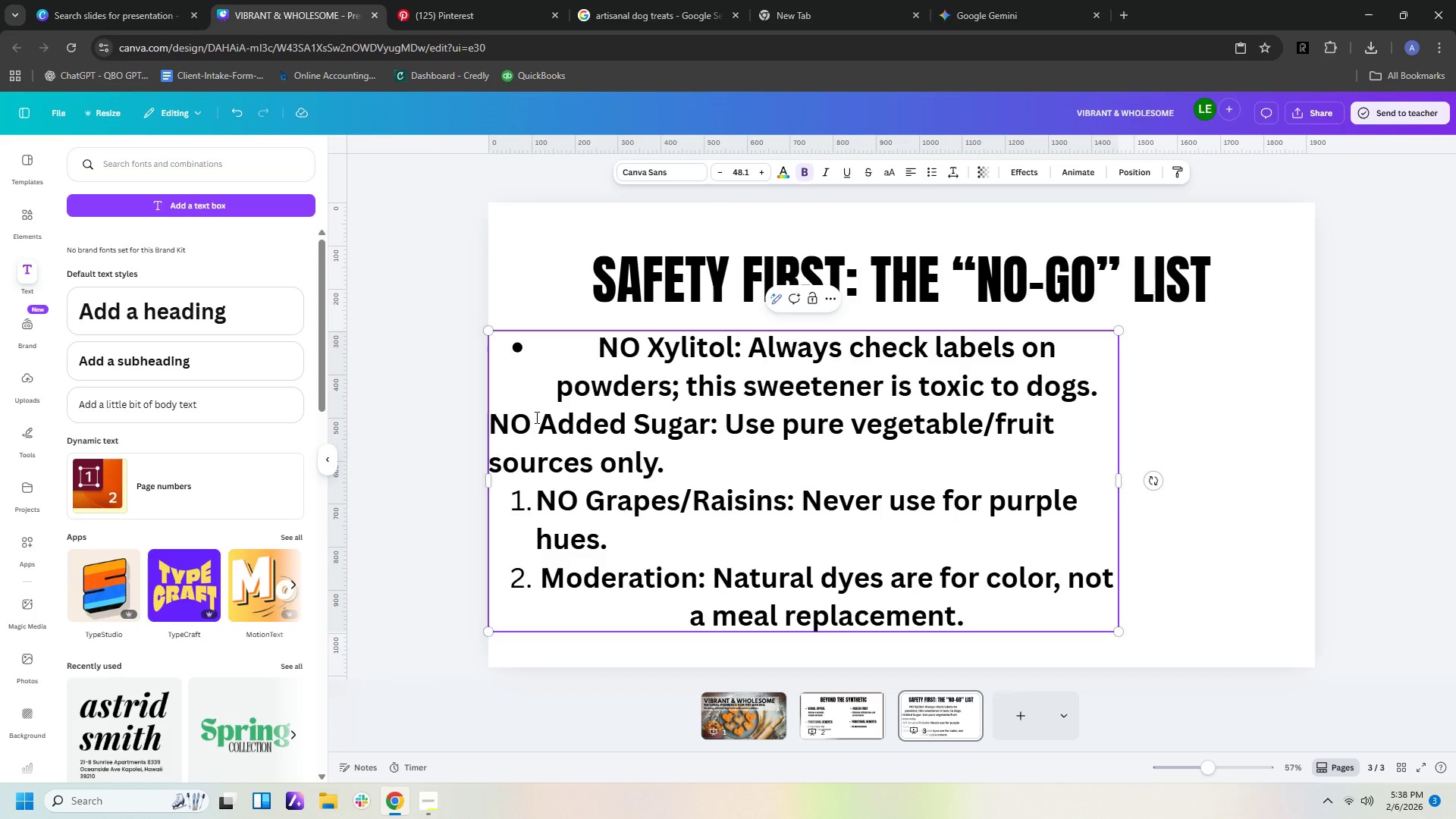 
key(Backspace)
 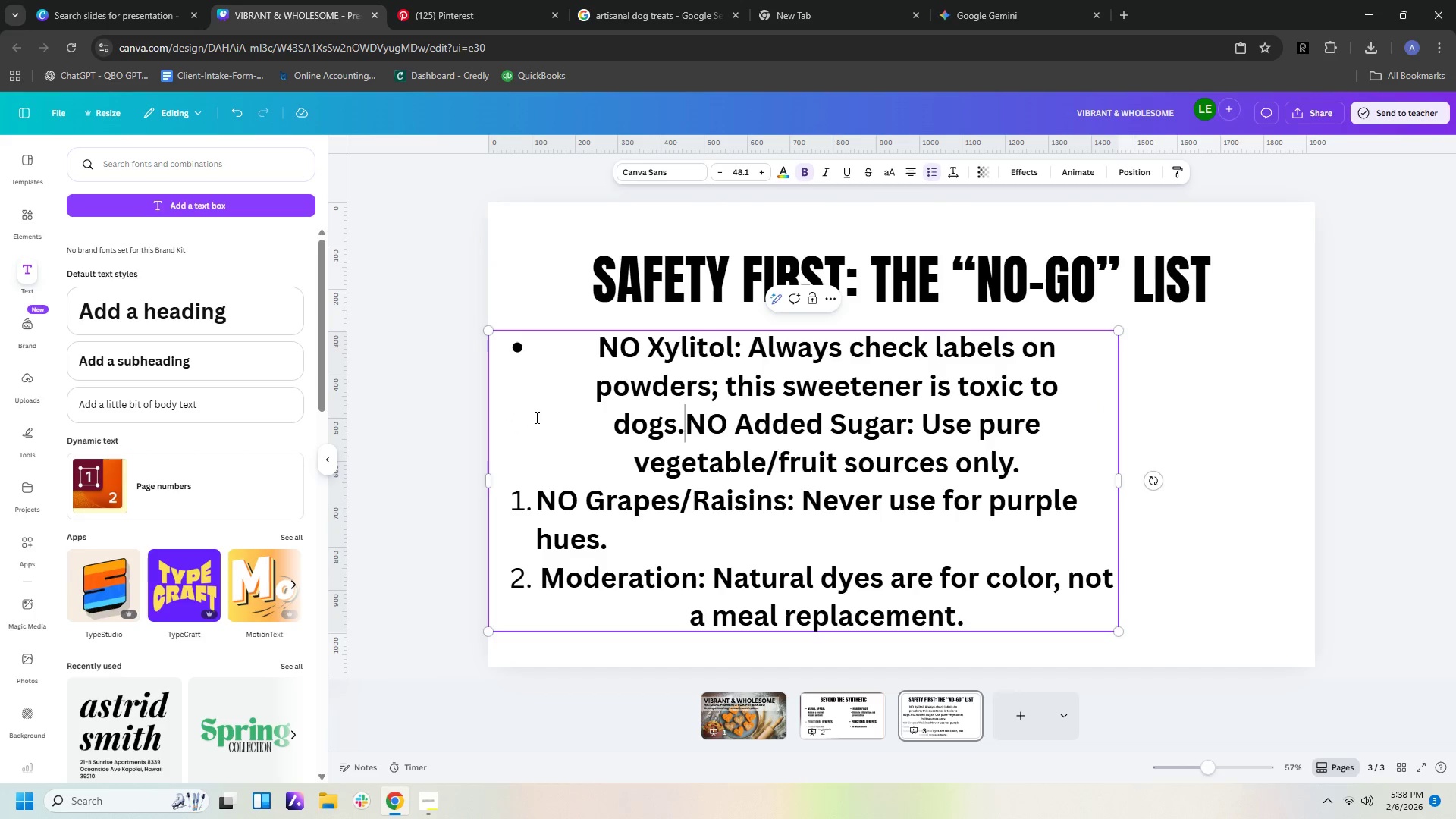 
key(Enter)
 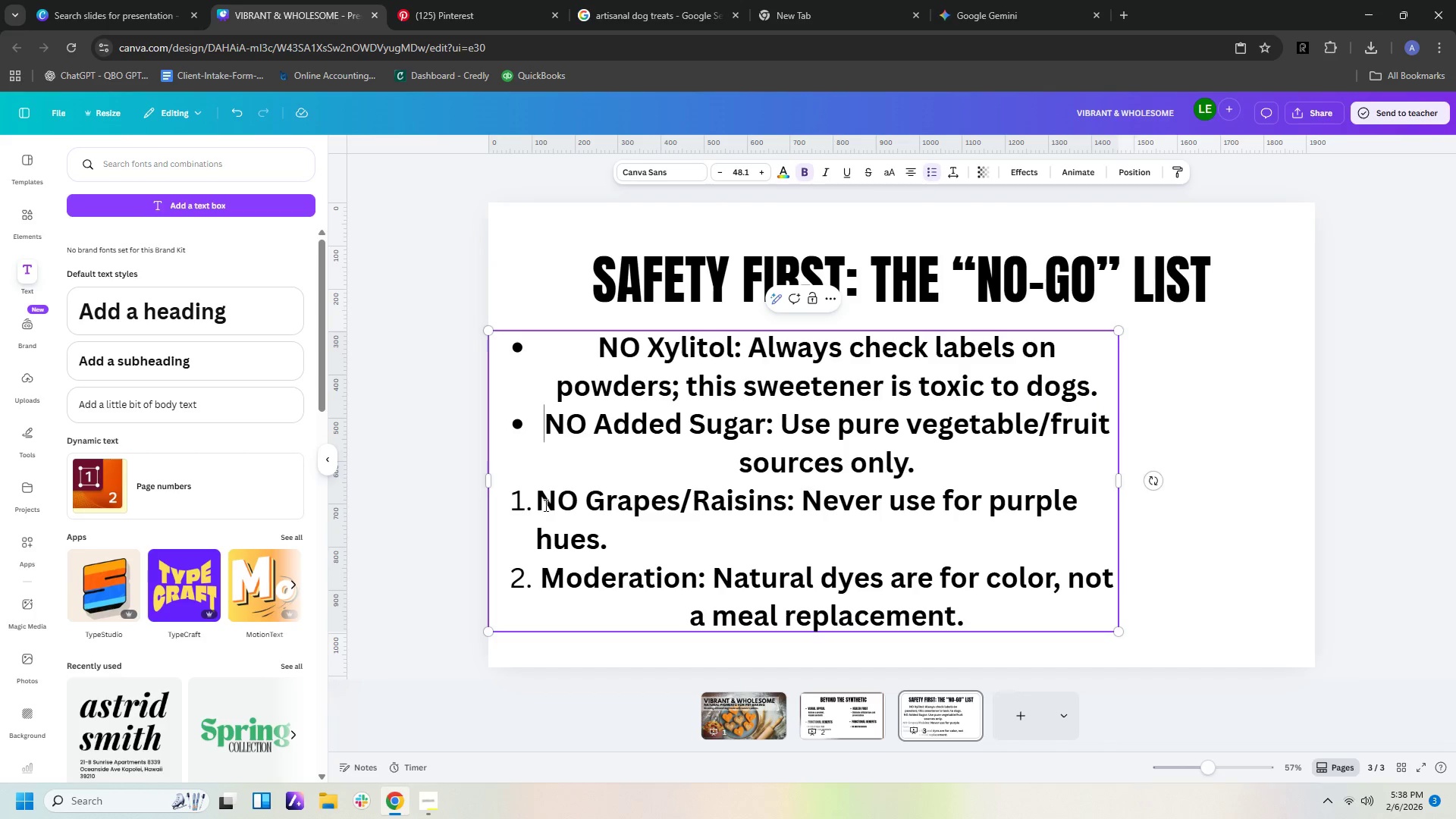 
left_click([540, 500])
 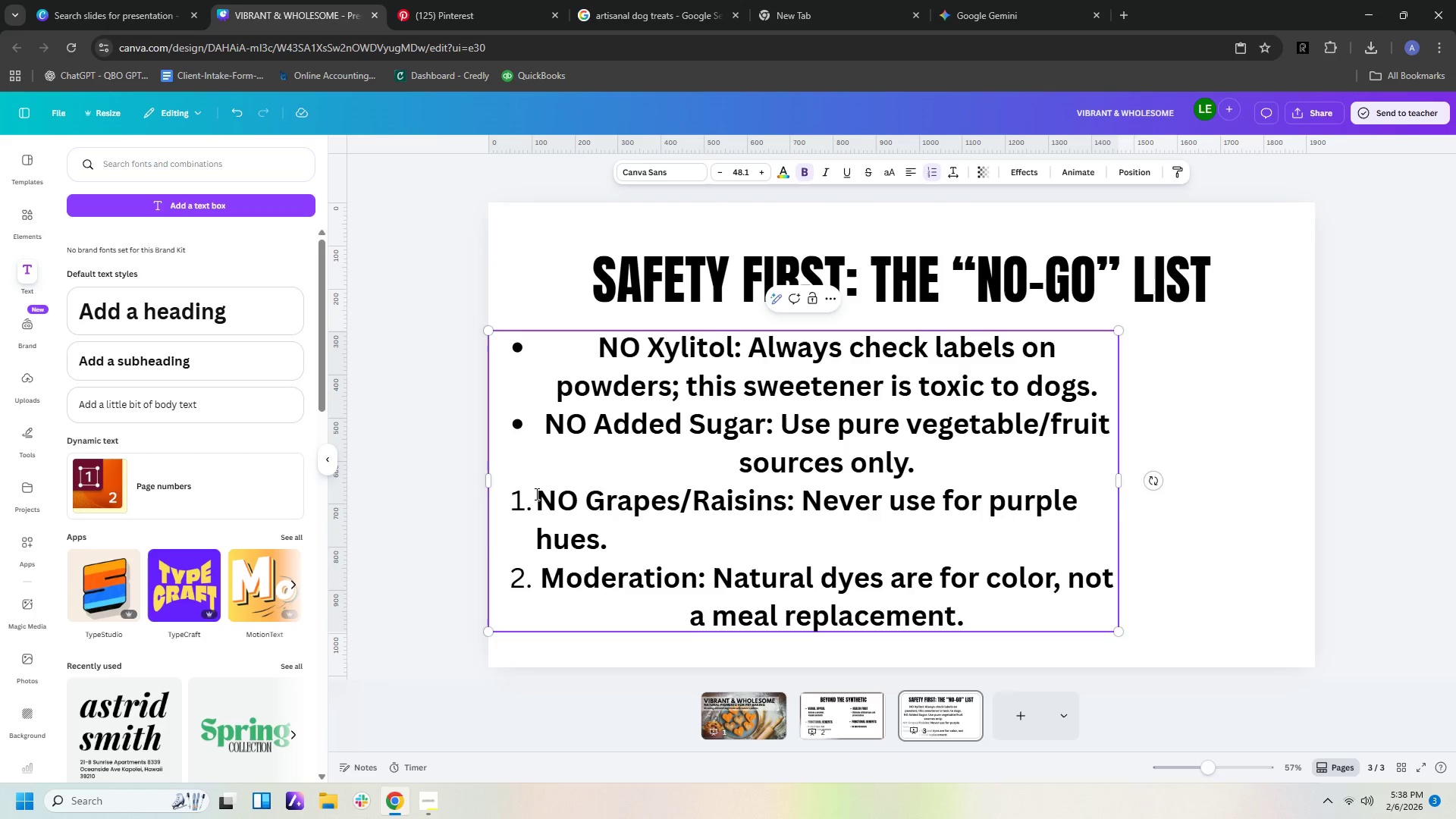 
key(Backspace)
 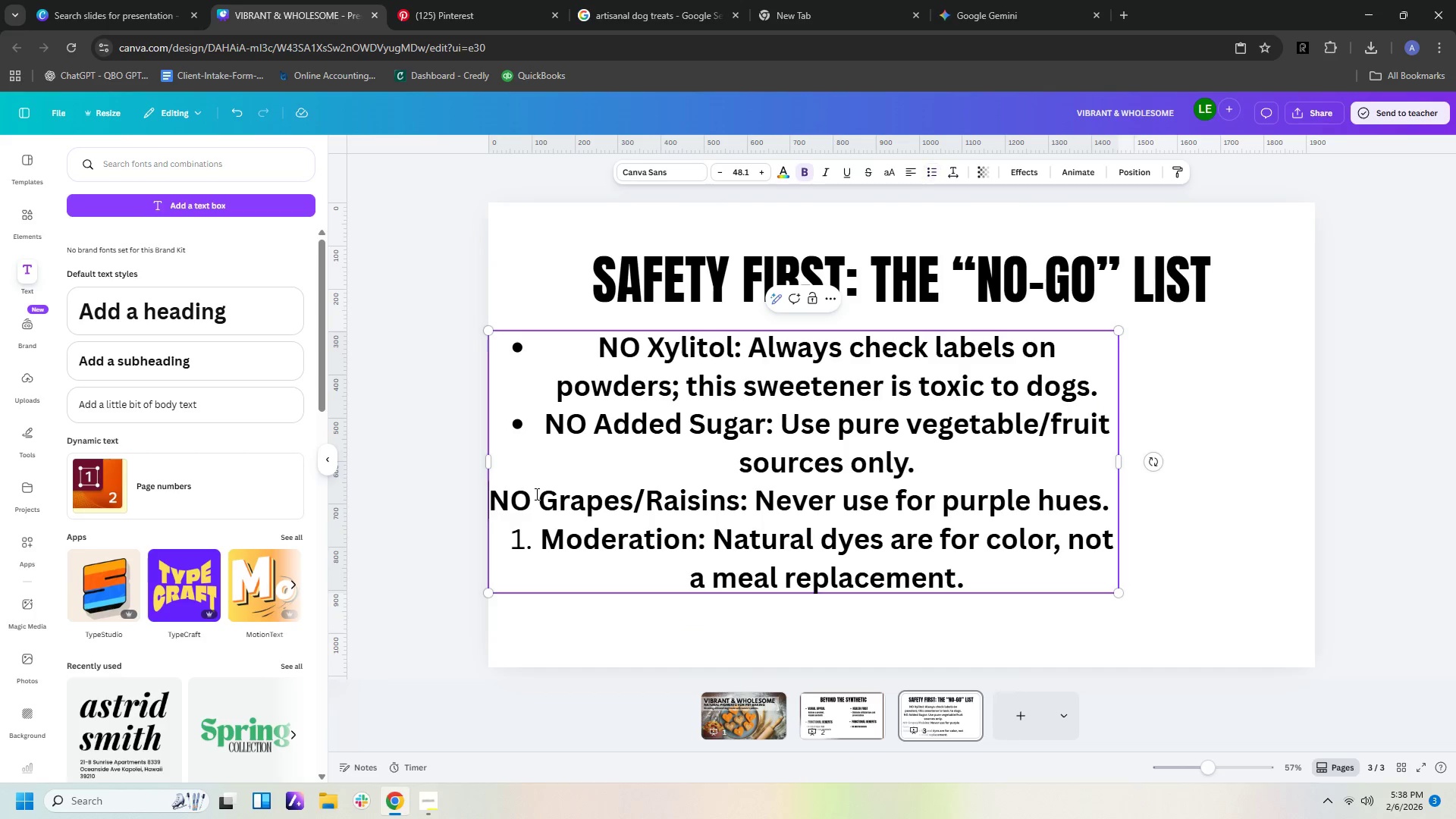 
key(Backspace)
 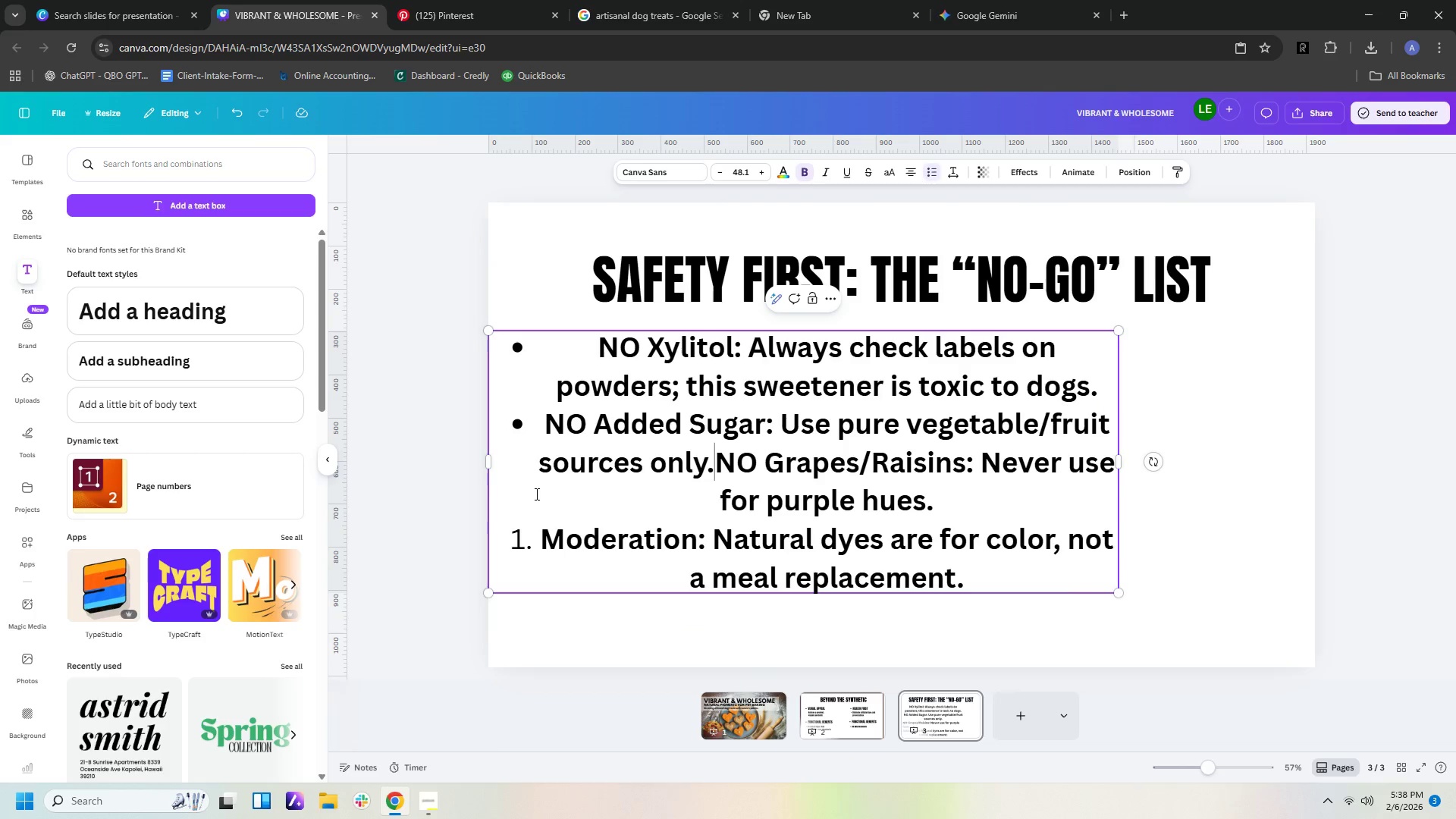 
key(Enter)
 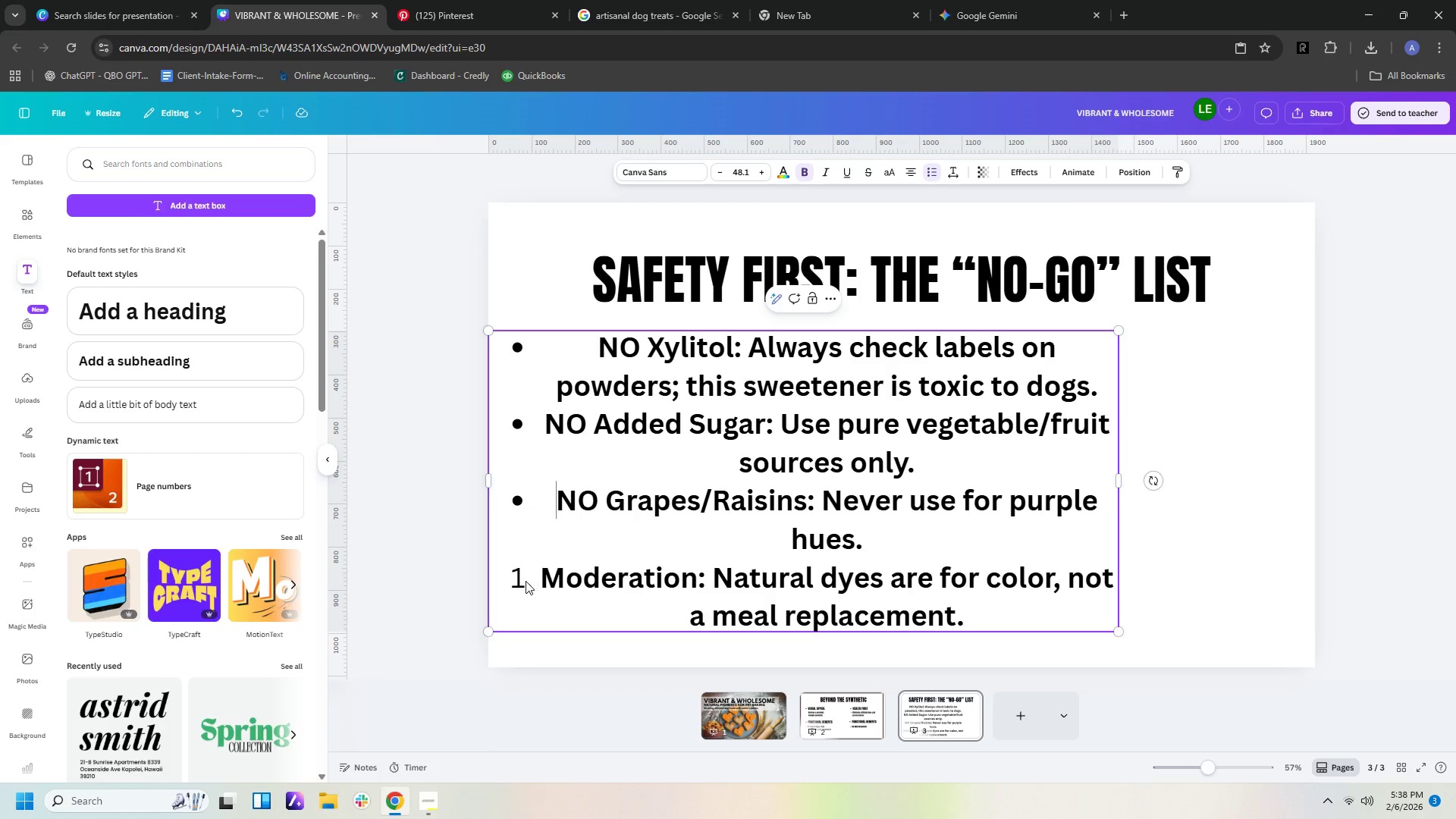 
left_click([542, 572])
 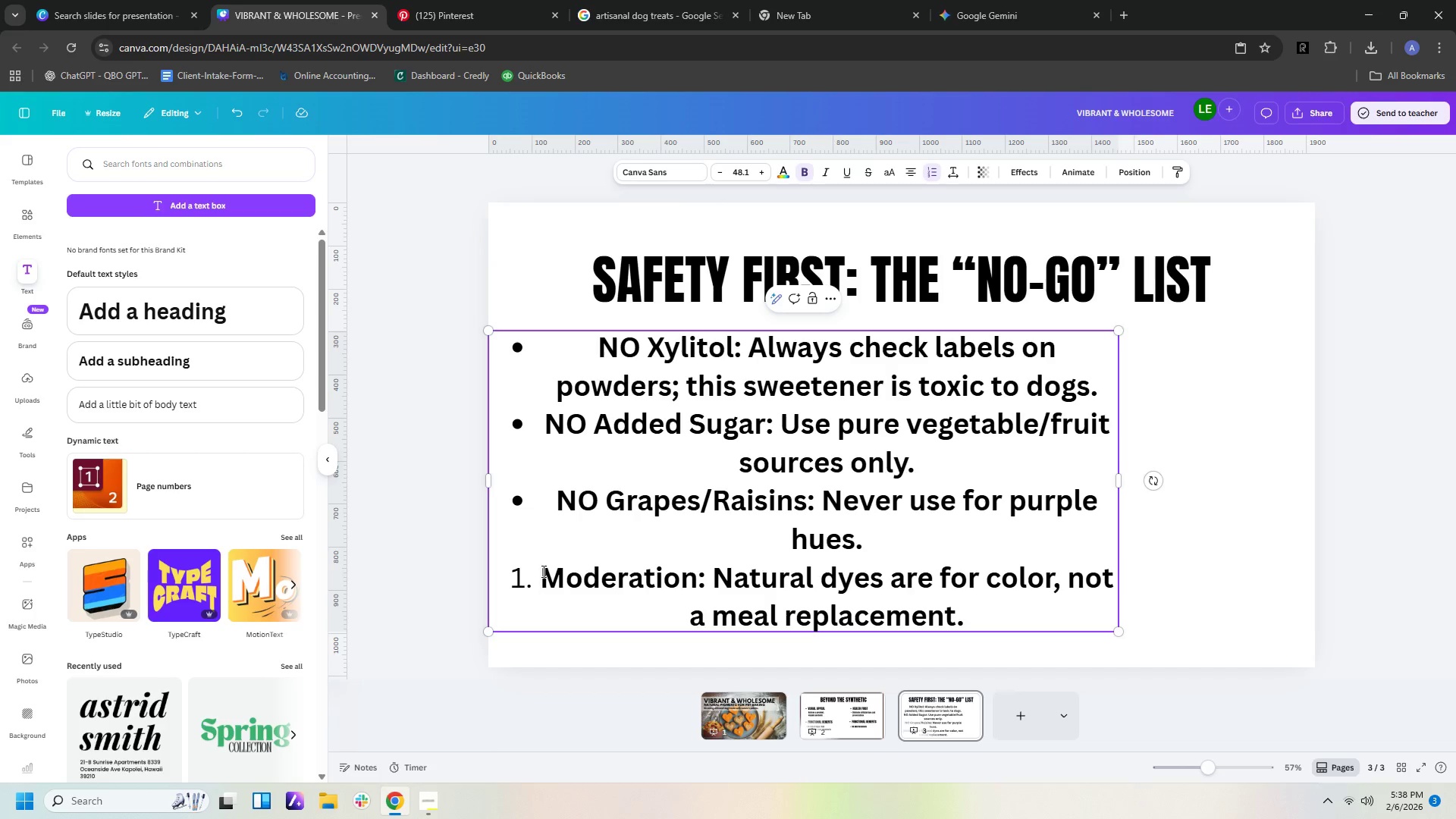 
key(Backspace)
 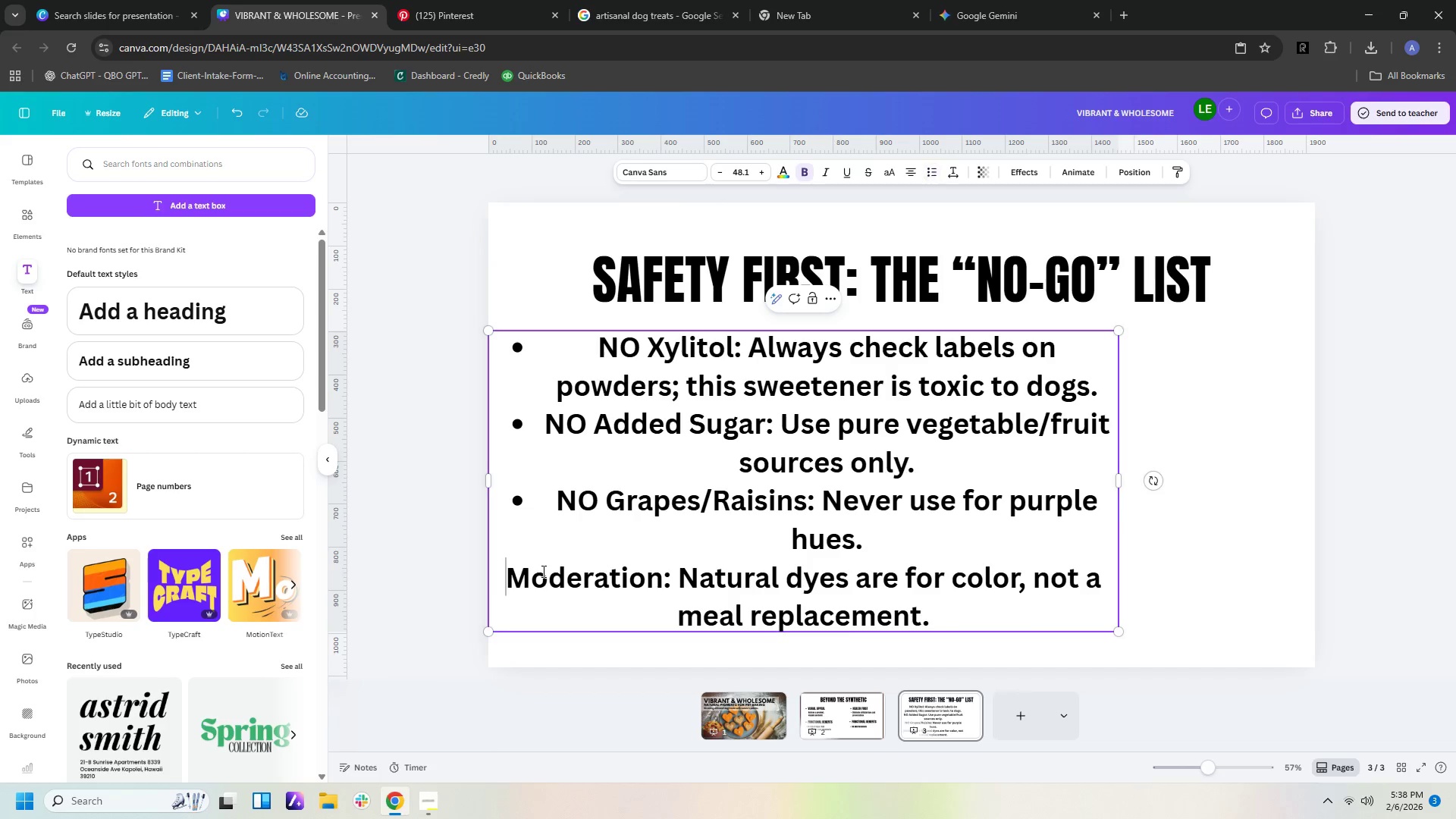 
key(Backspace)
 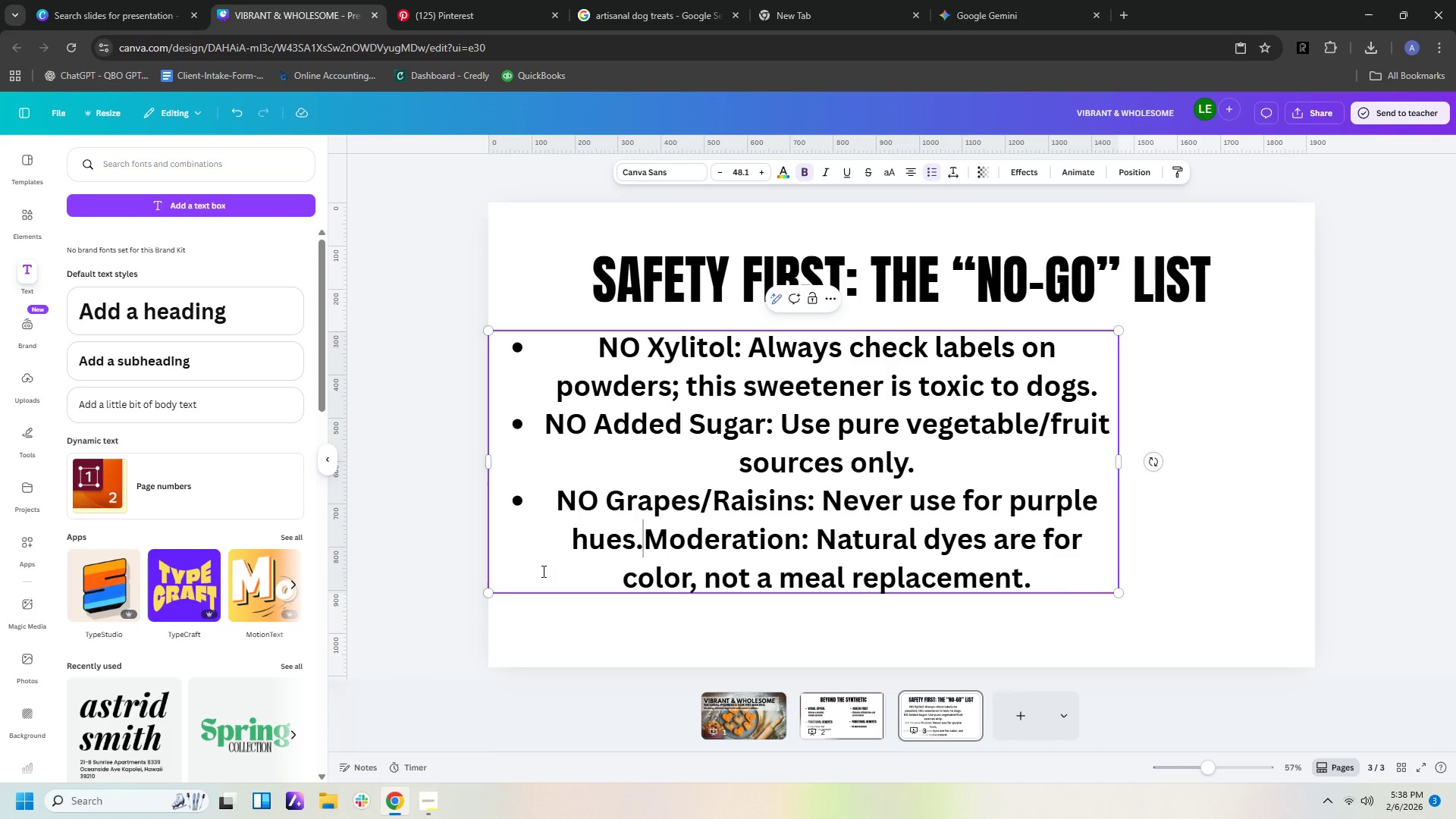 
key(Enter)
 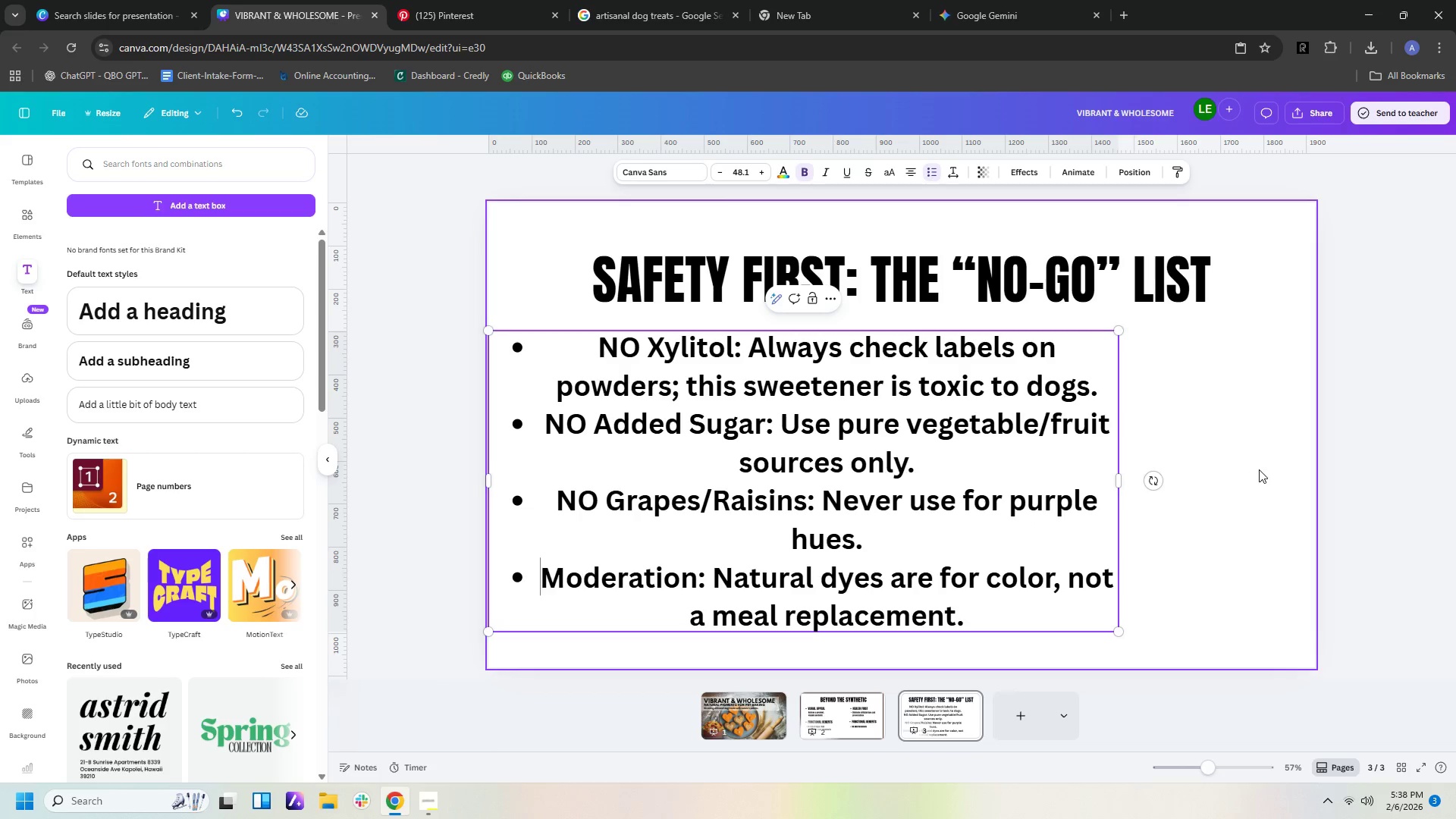 
left_click_drag(start_coordinate=[987, 438], to_coordinate=[1106, 446])
 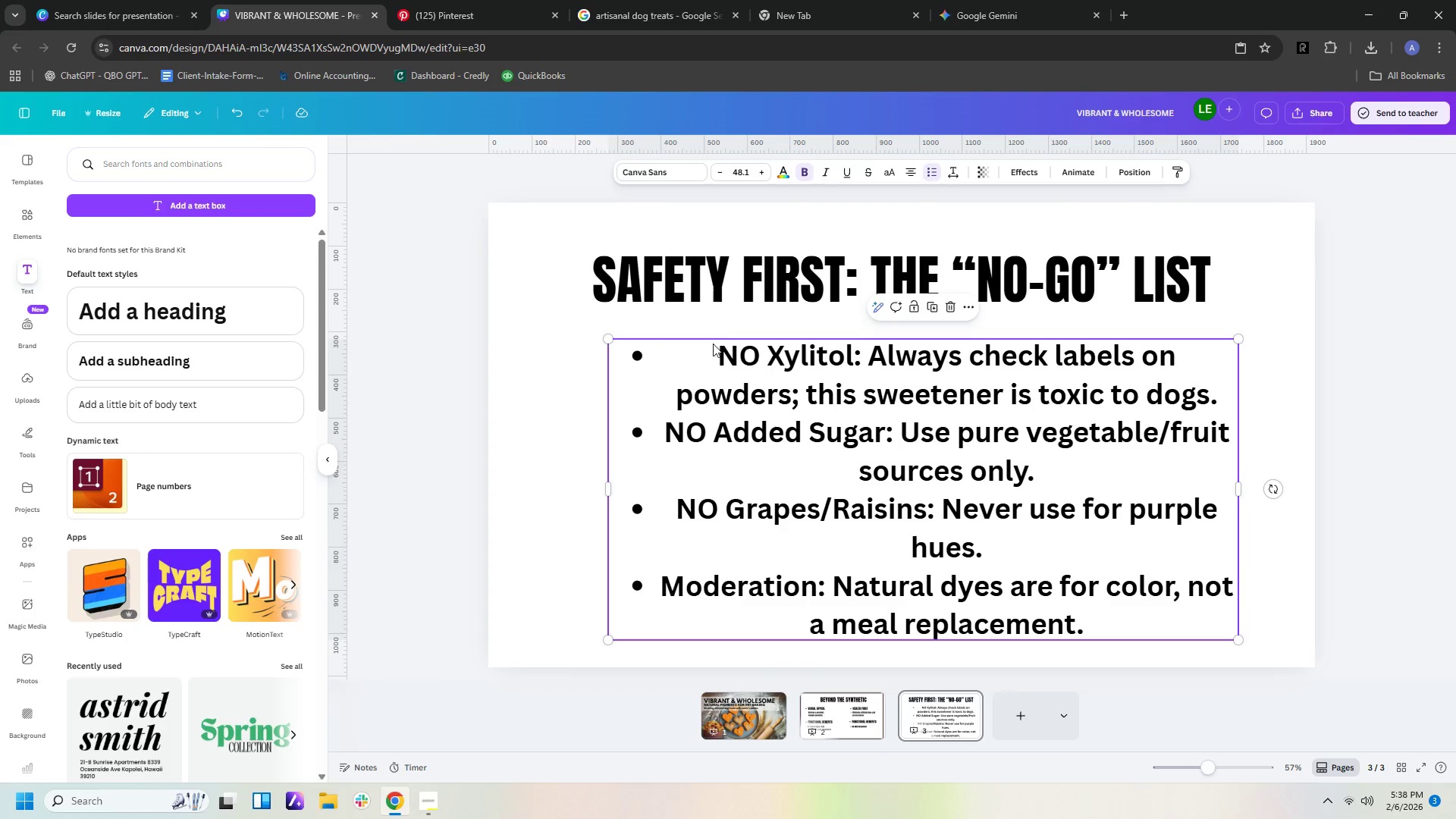 
left_click([725, 360])
 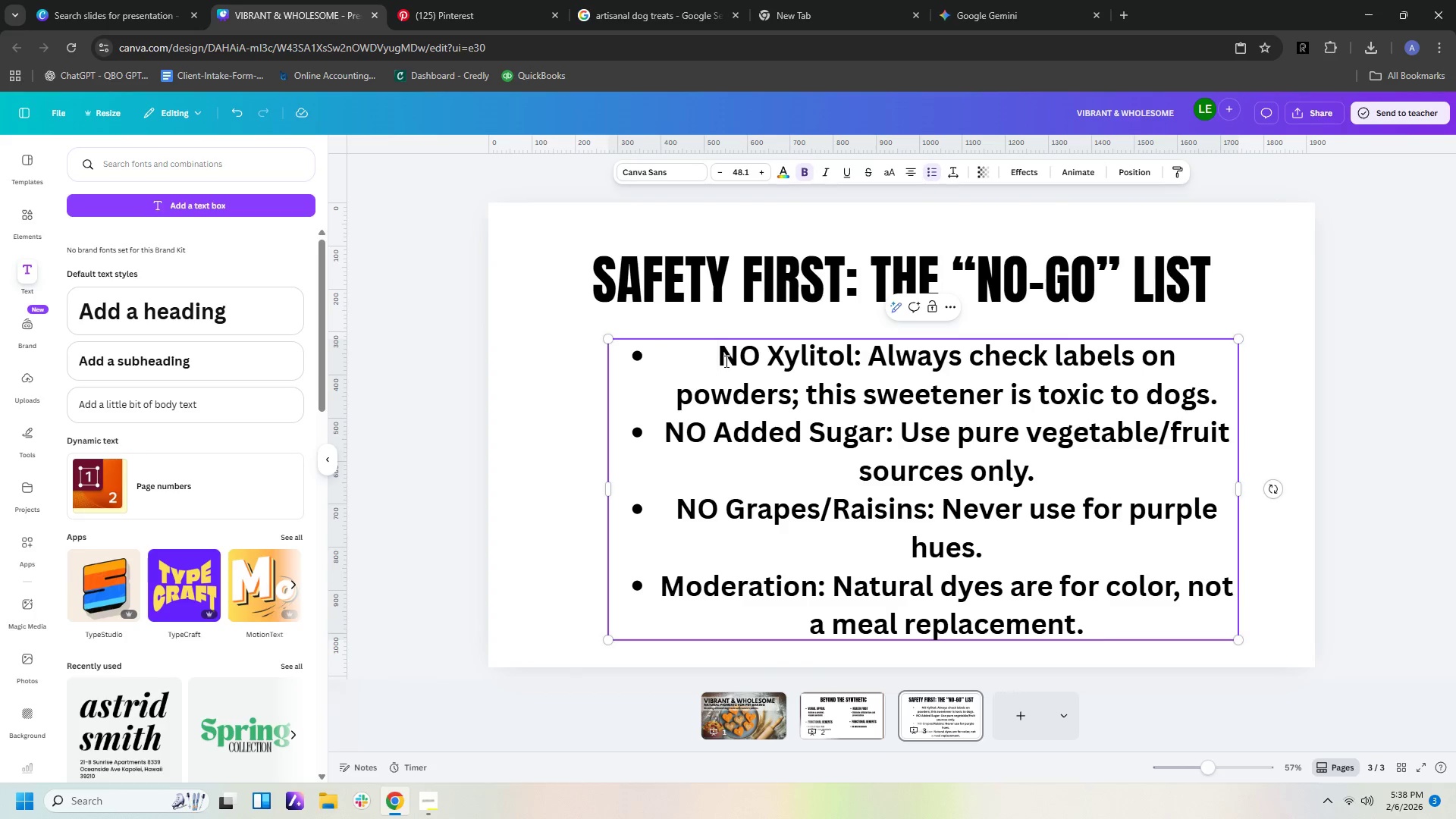 
key(Backspace)
 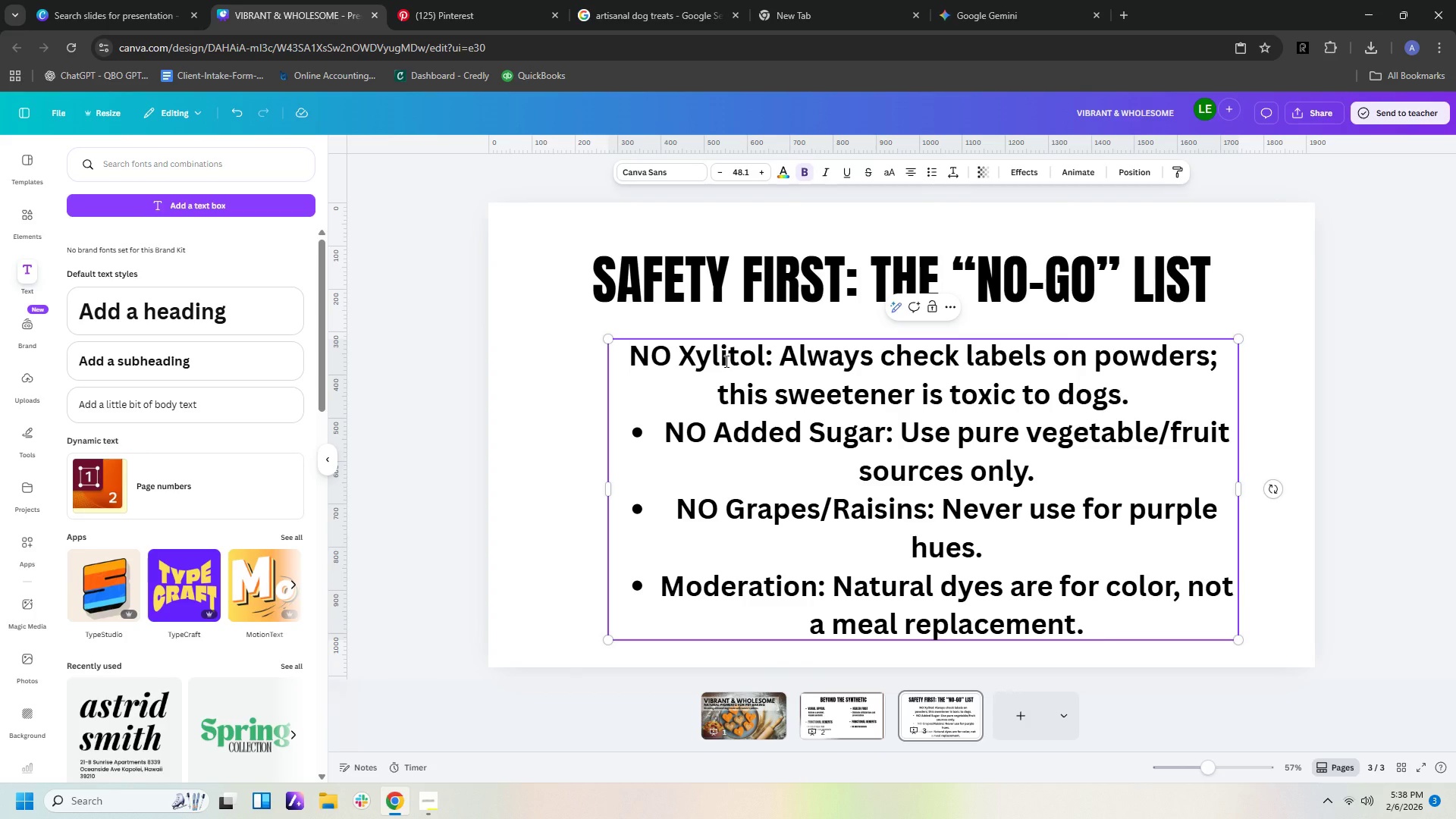 
key(Backspace)
 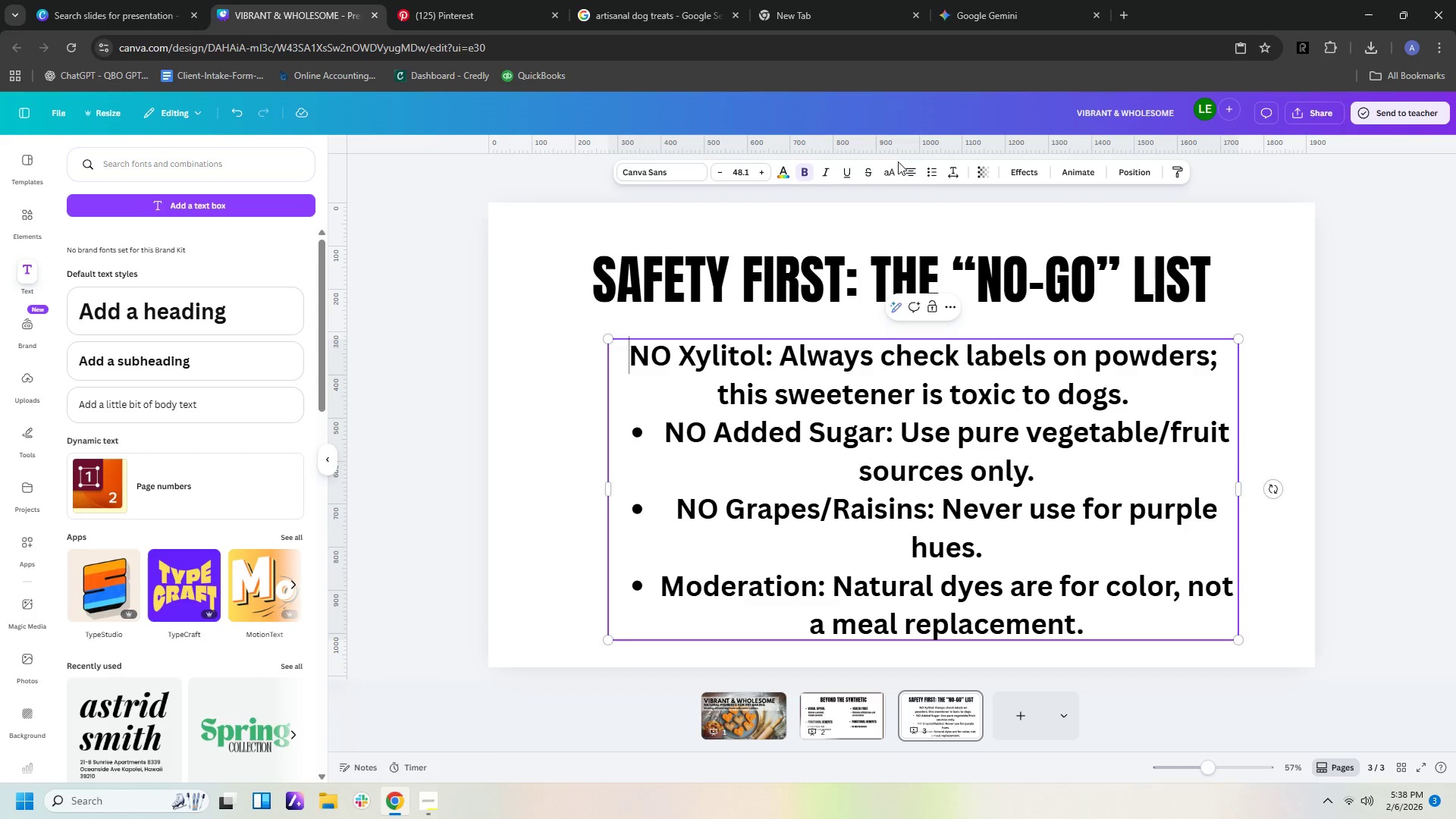 
left_click([934, 171])
 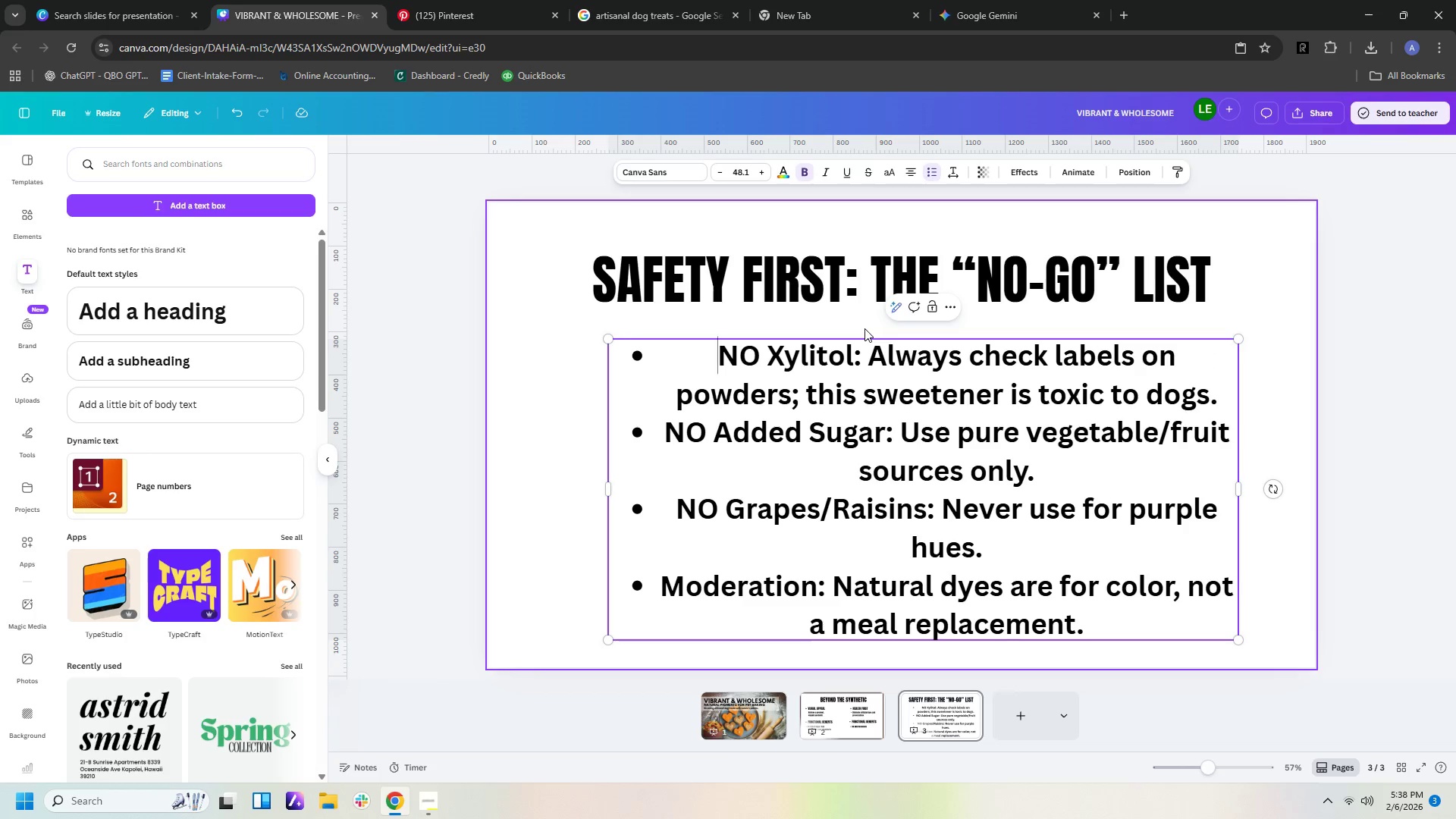 
key(Backspace)
 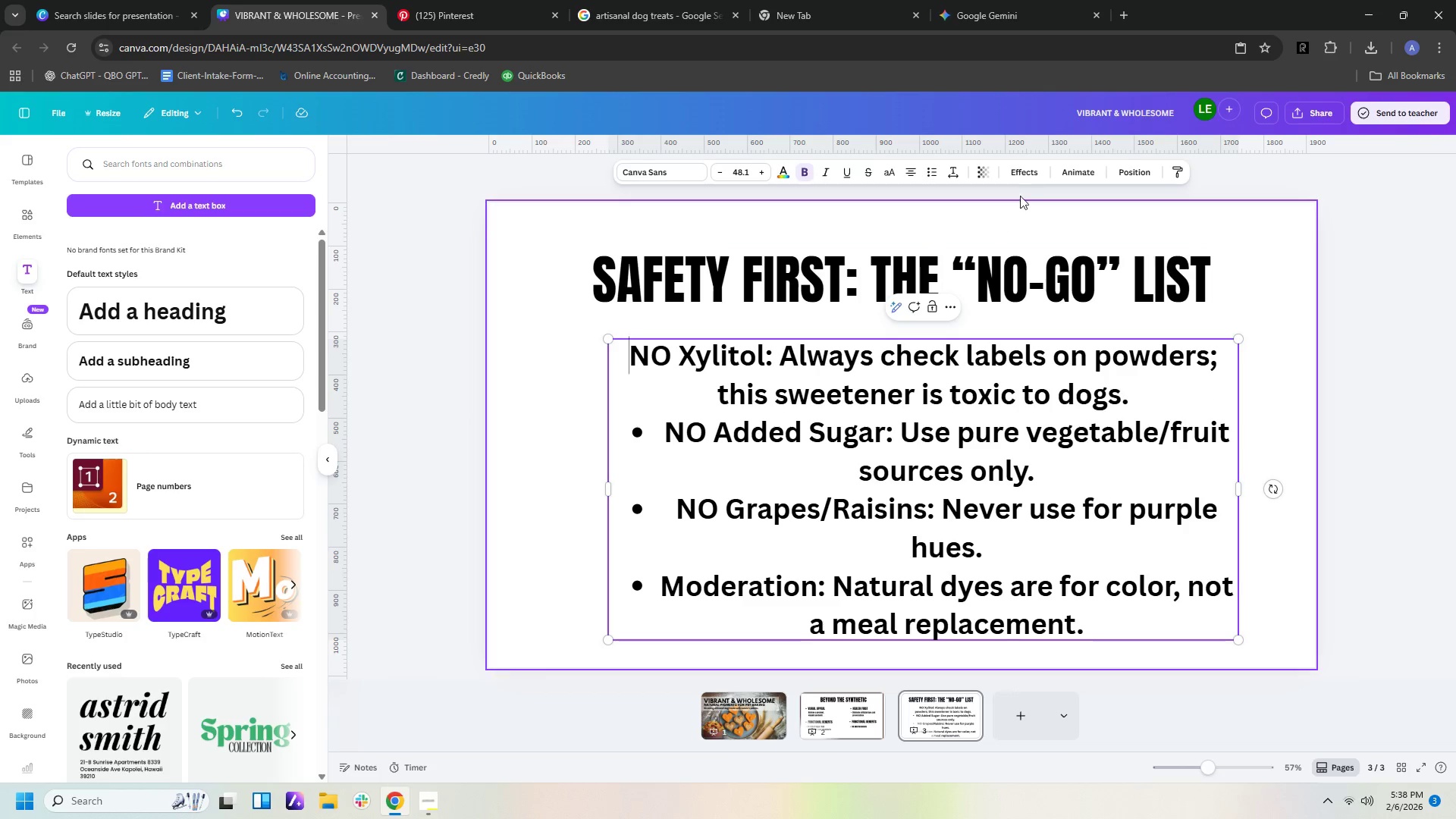 
left_click([912, 170])
 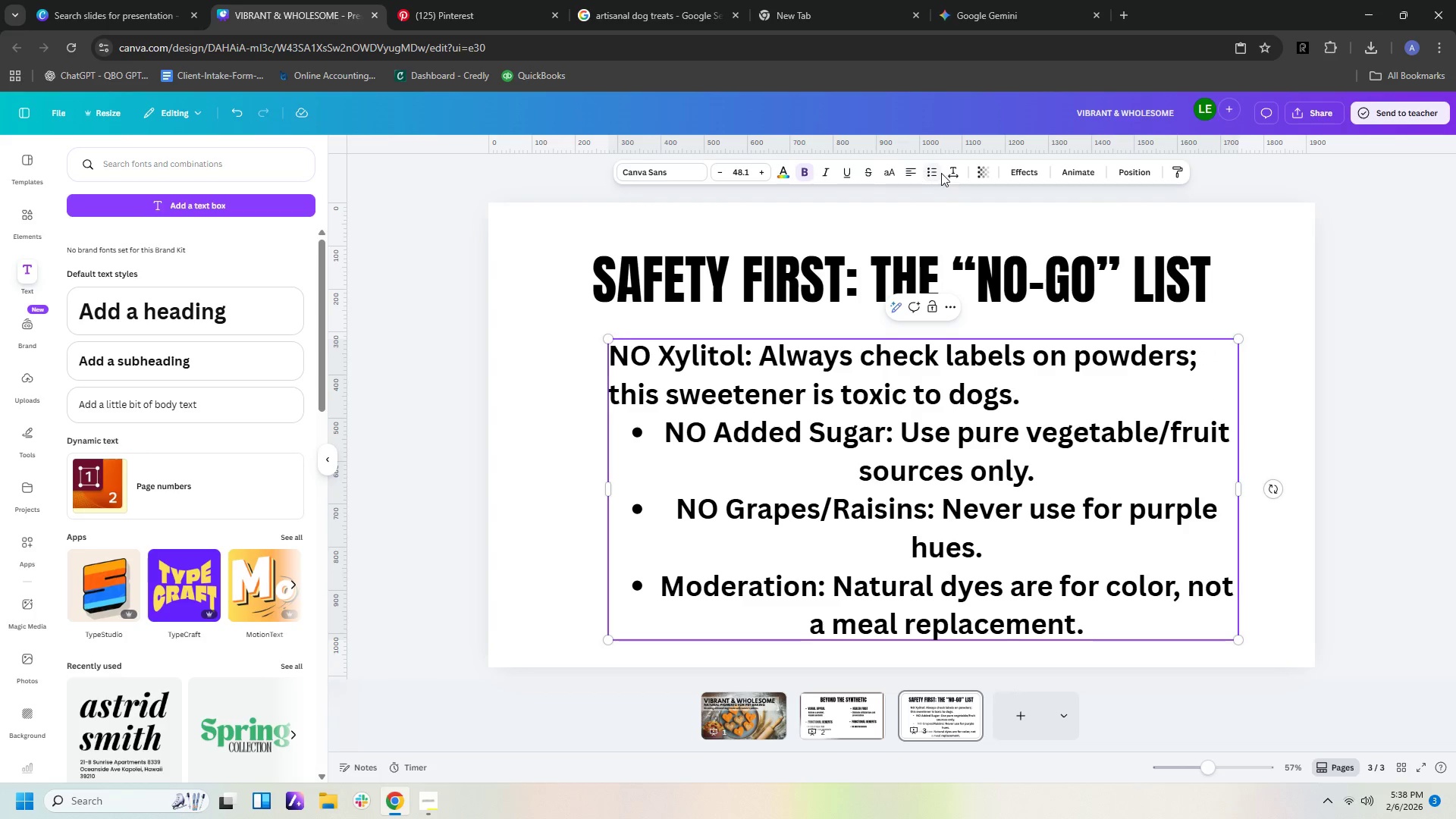 
left_click([936, 173])
 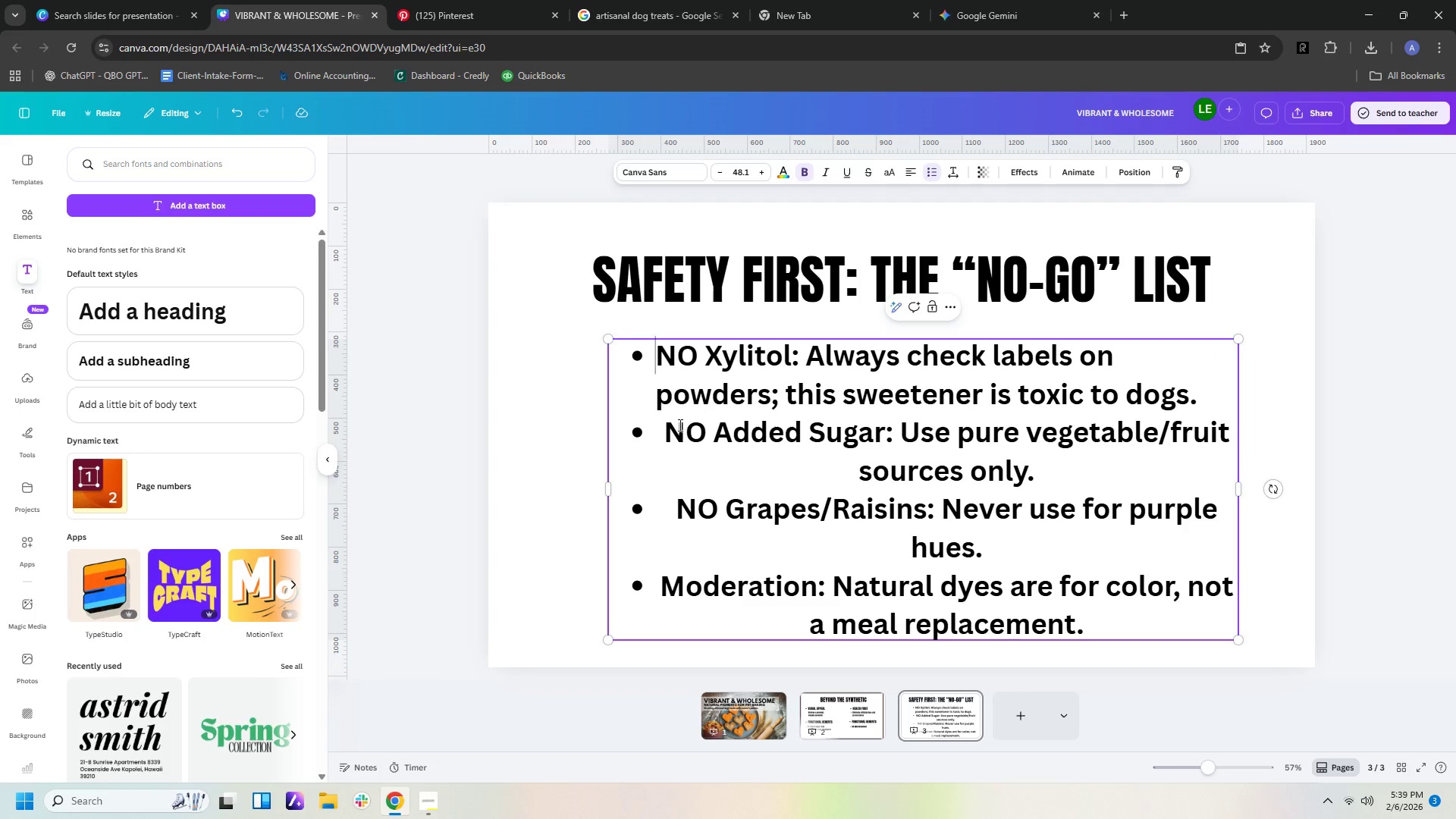 
left_click([667, 435])
 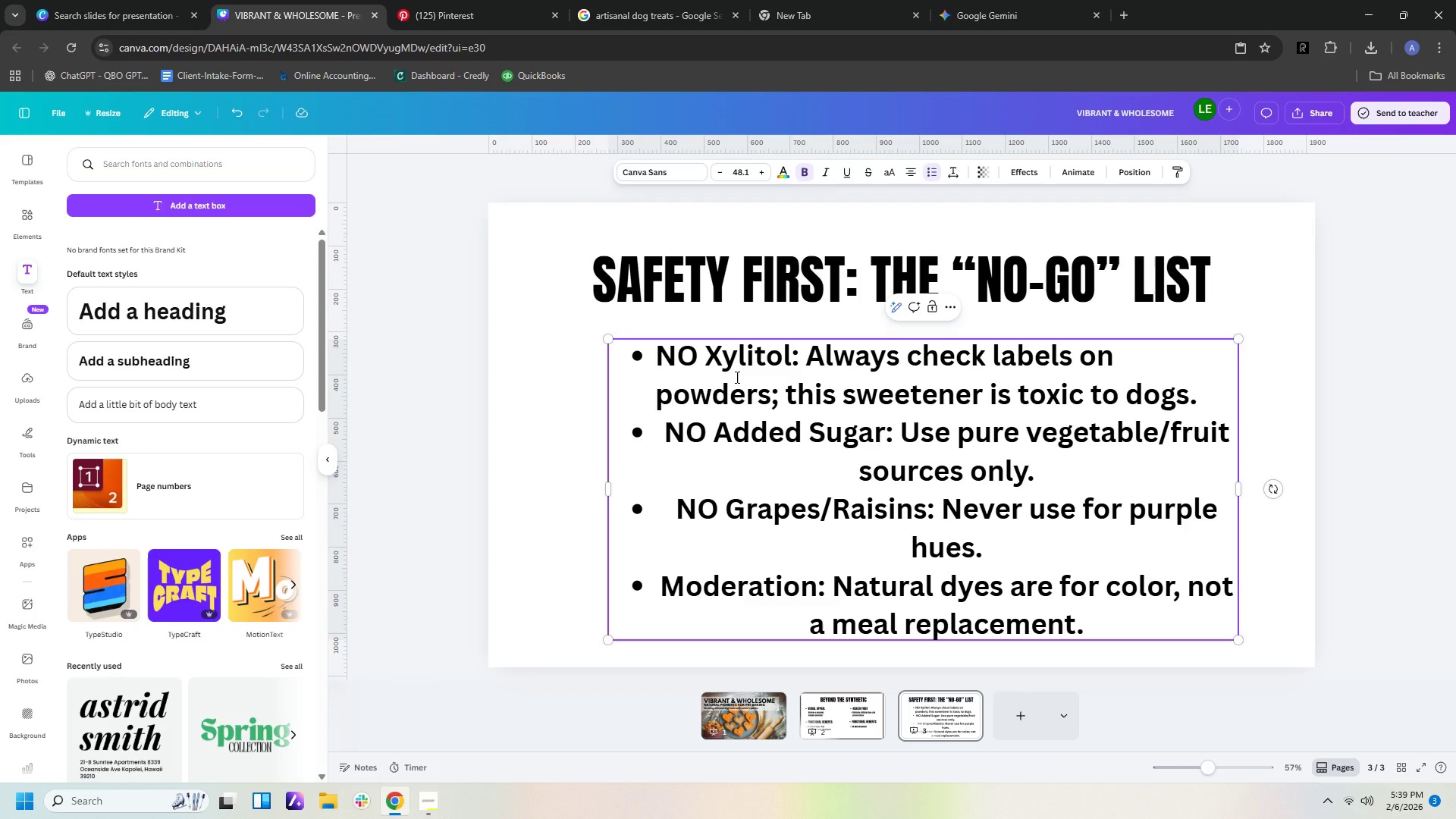 
key(Backspace)
 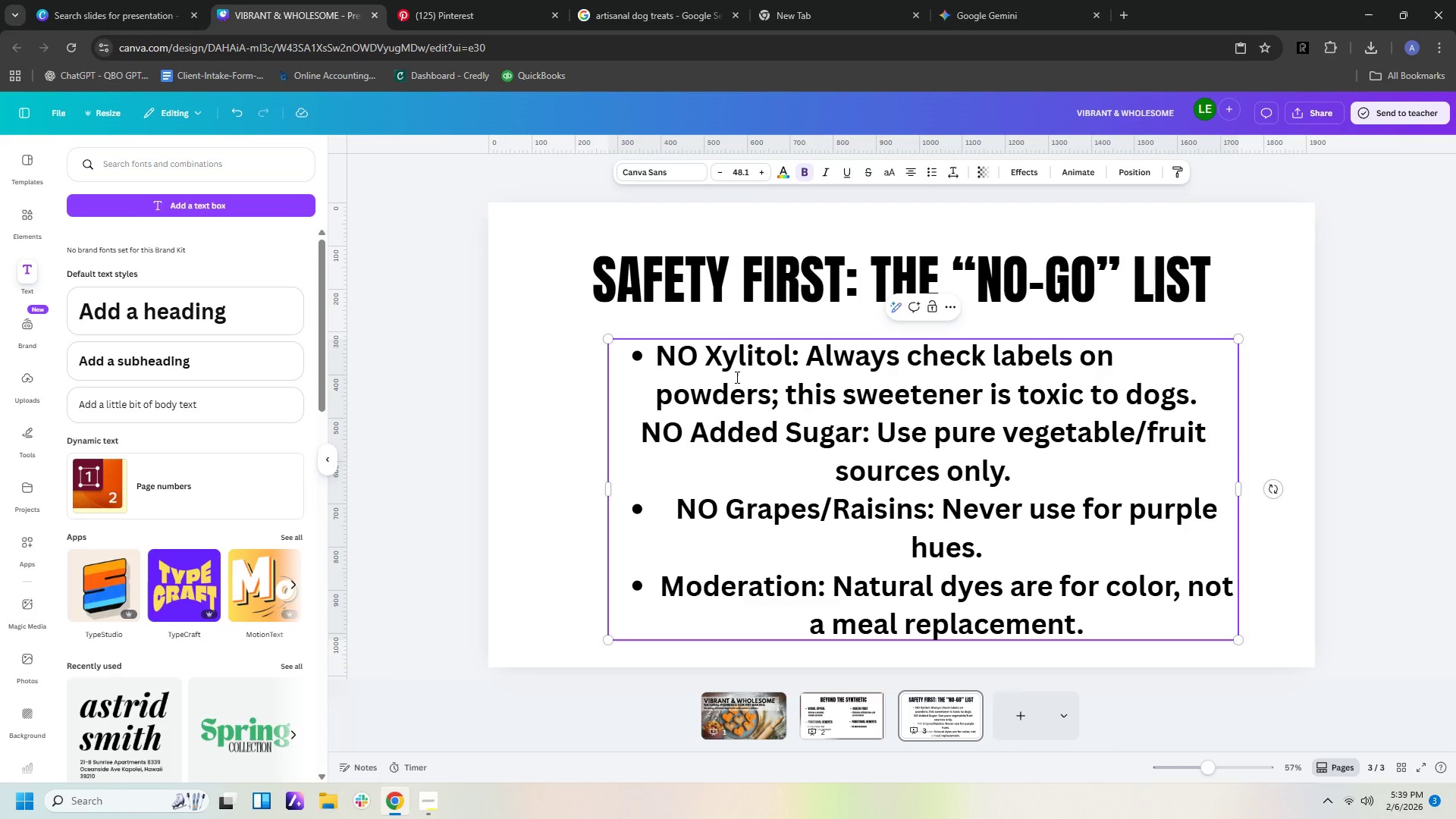 
key(Backspace)
 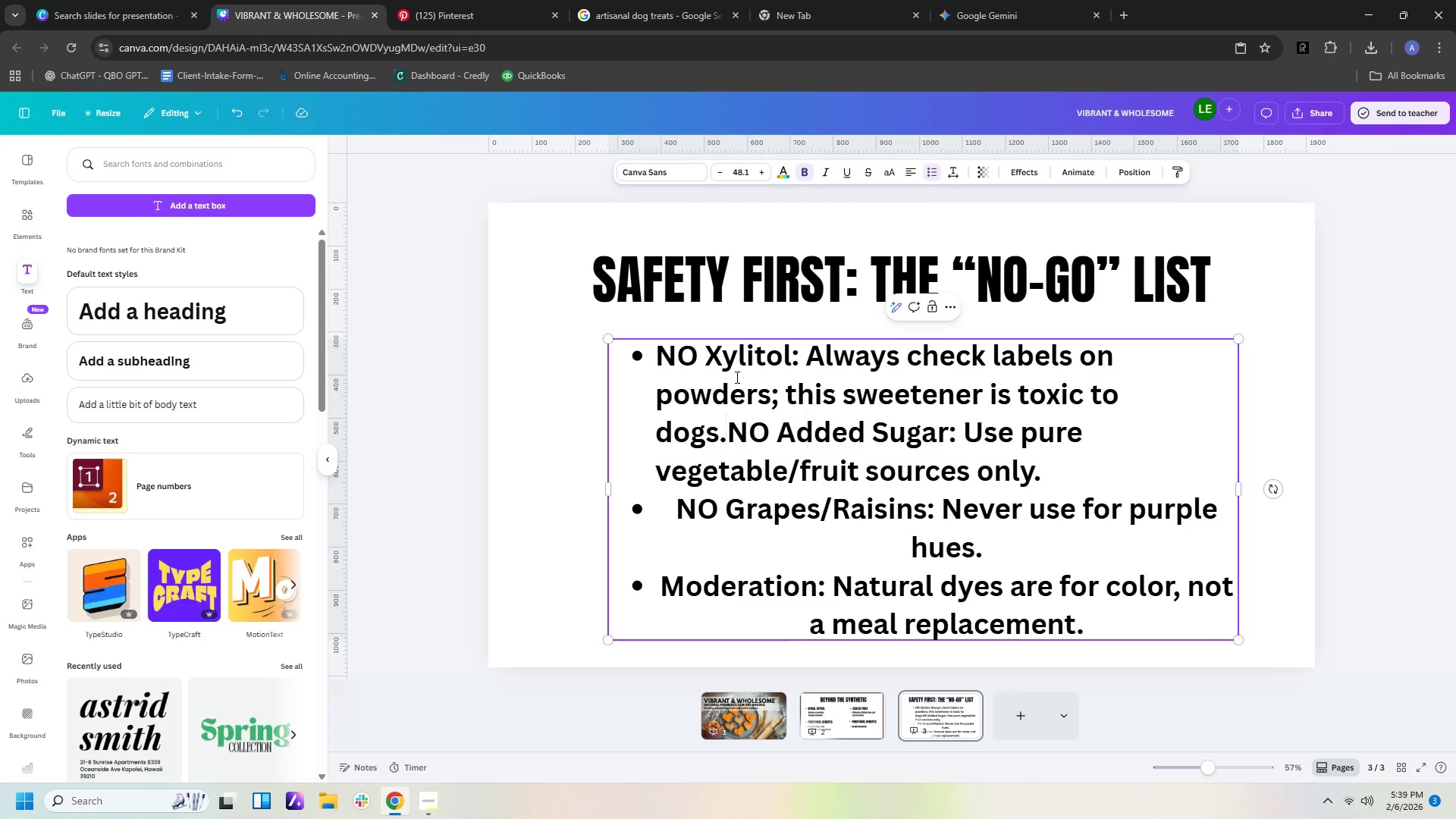 
key(Backspace)
 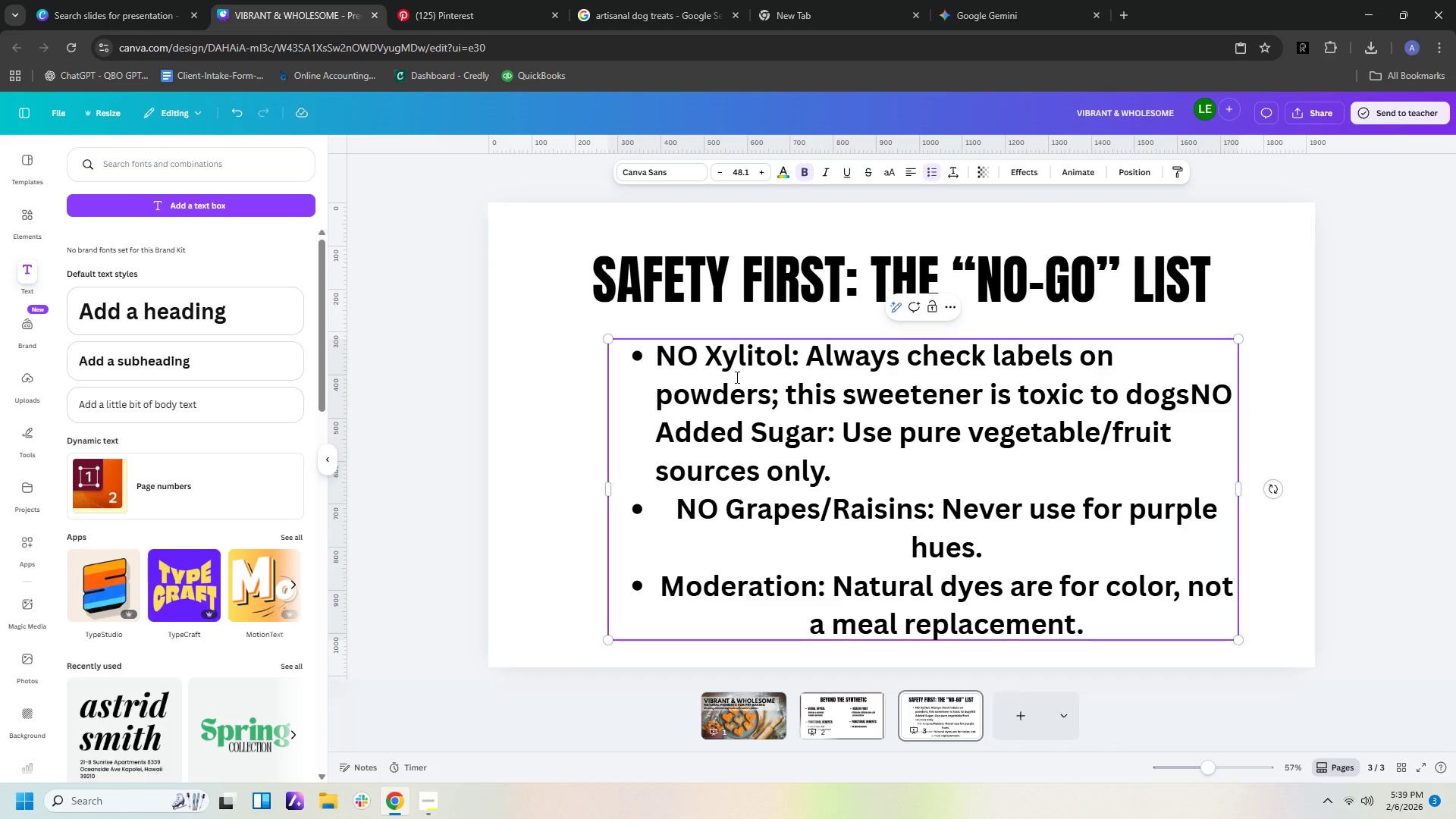 
key(Period)
 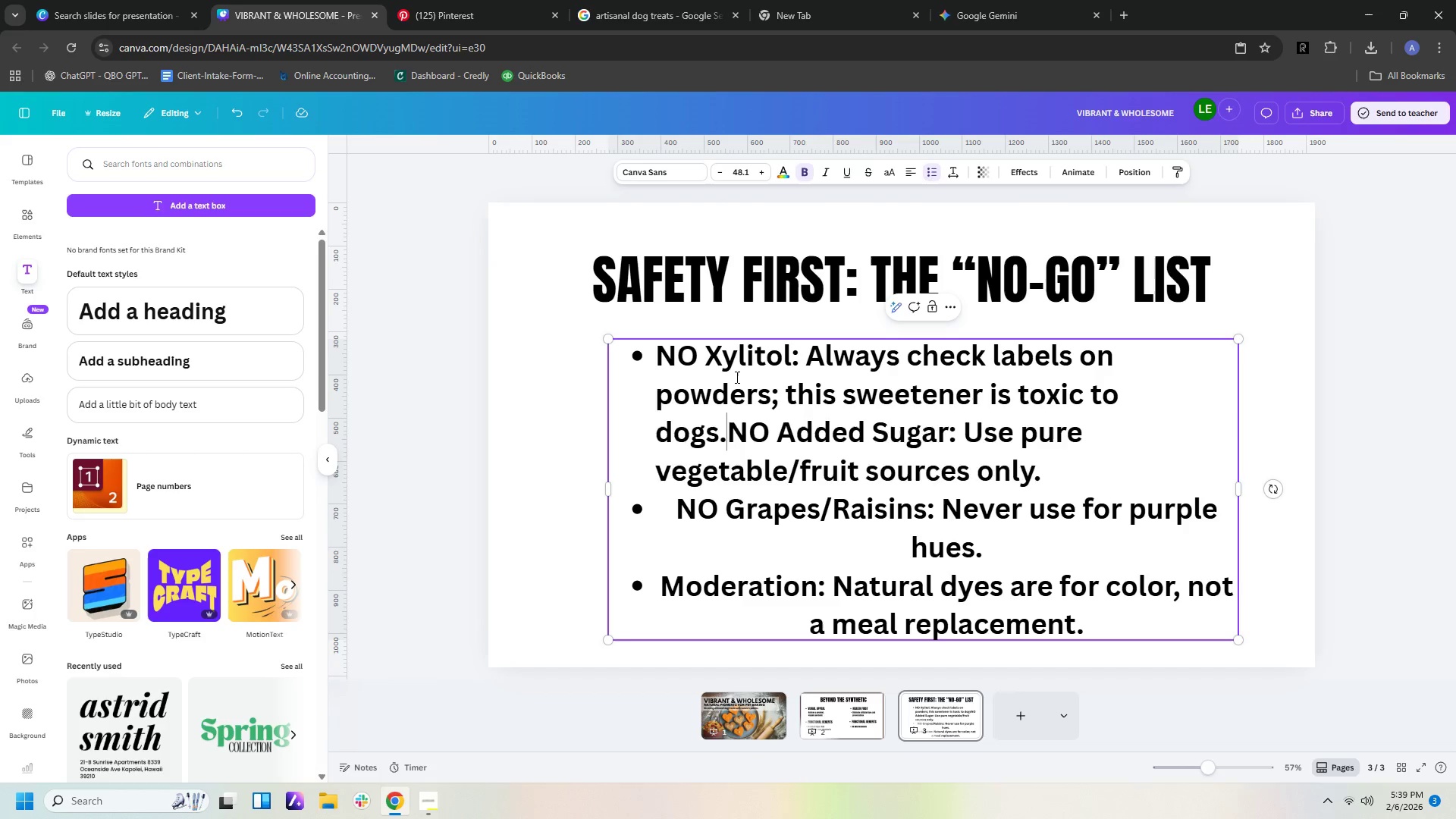 
key(Enter)
 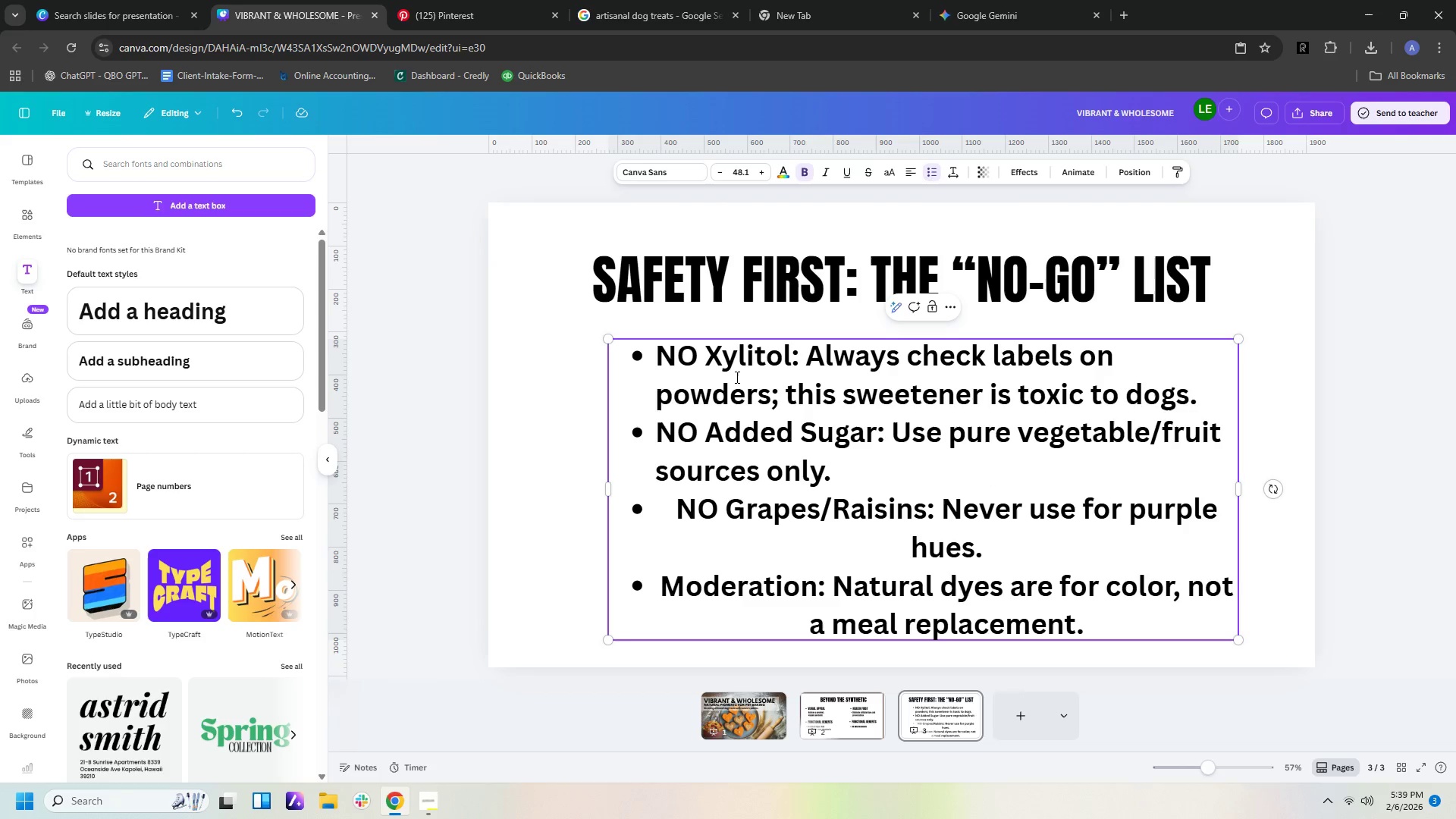 
key(ArrowDown)
 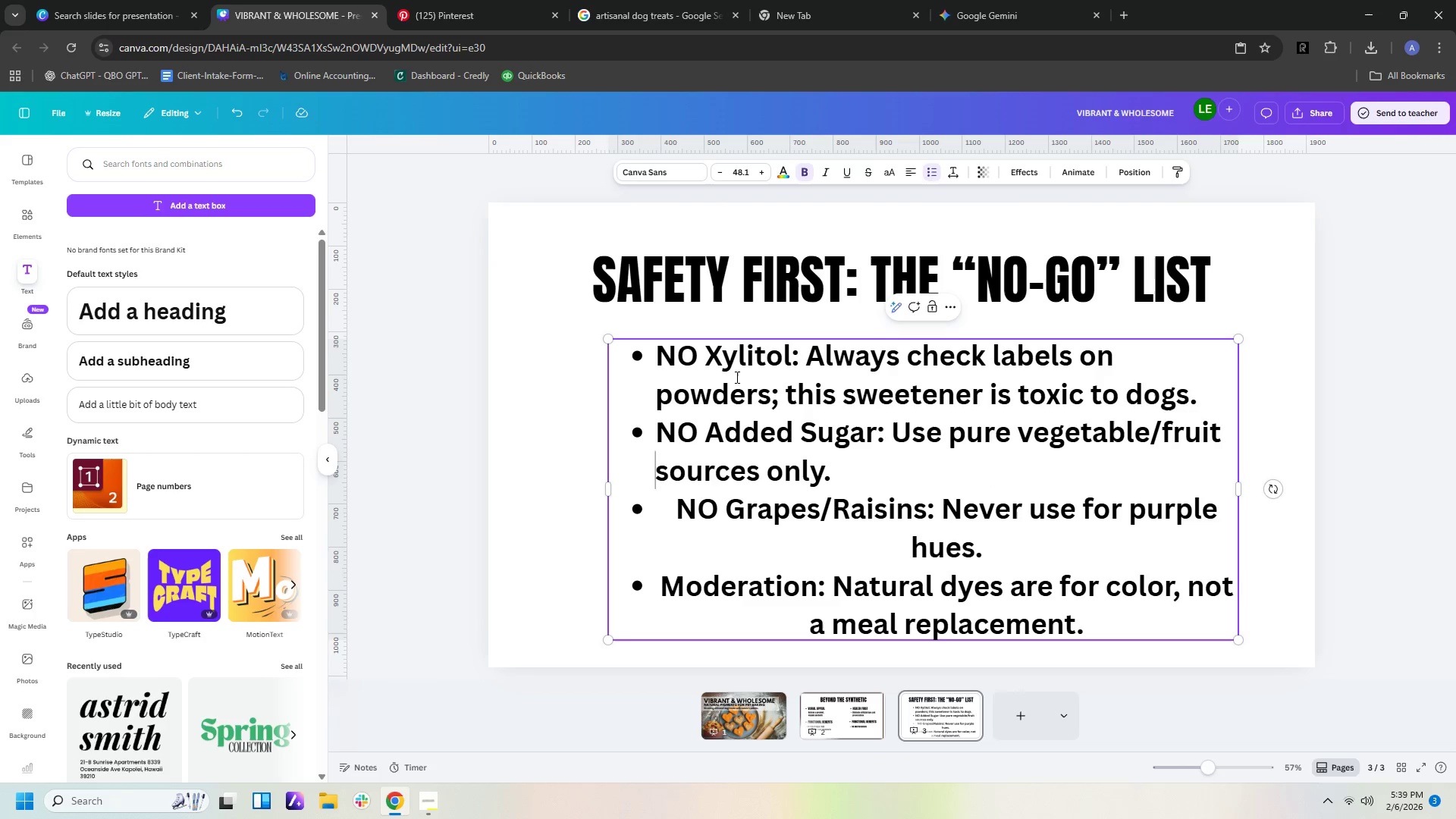 
key(ArrowDown)
 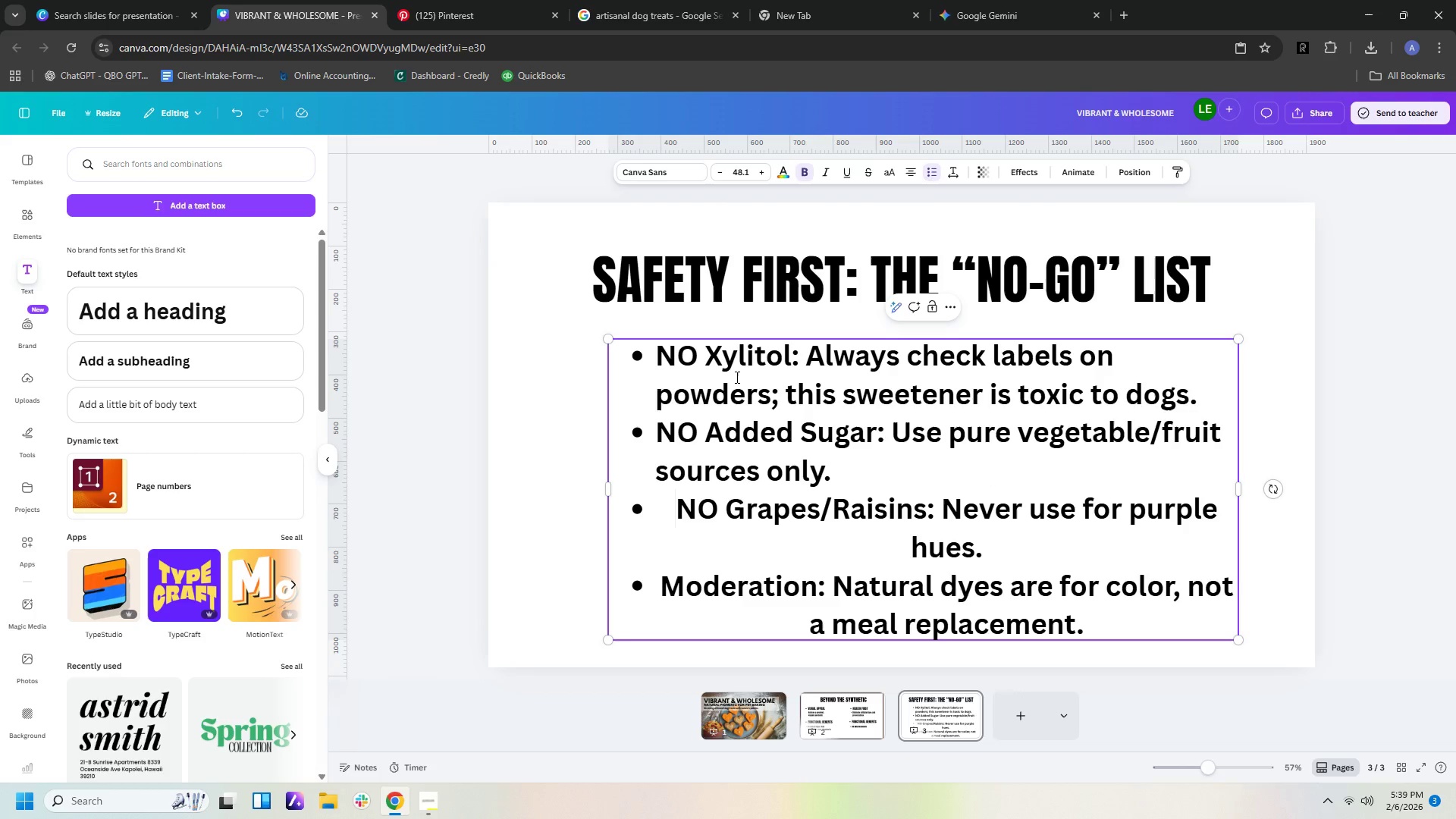 
key(Backspace)
 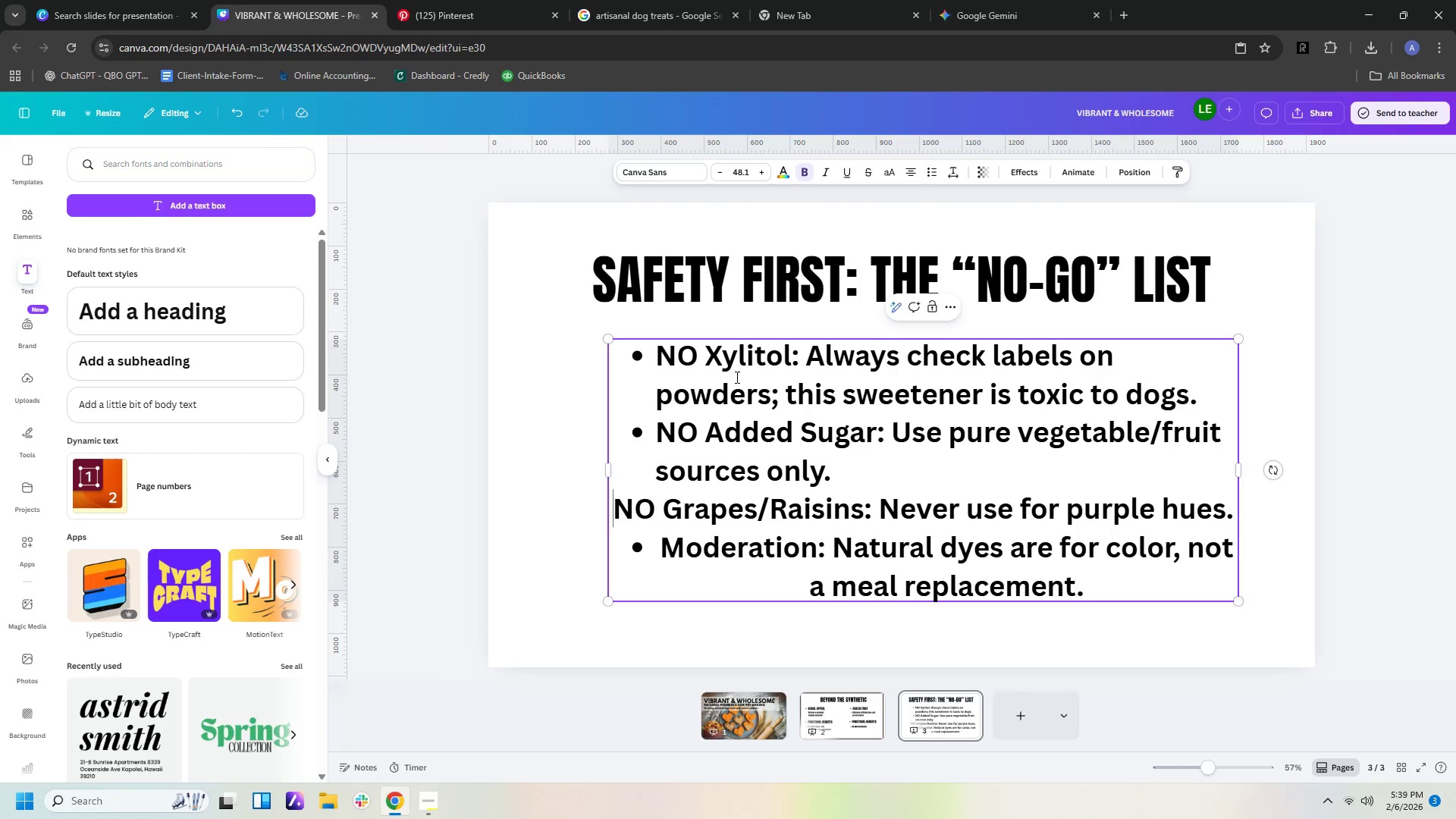 
key(Backspace)
 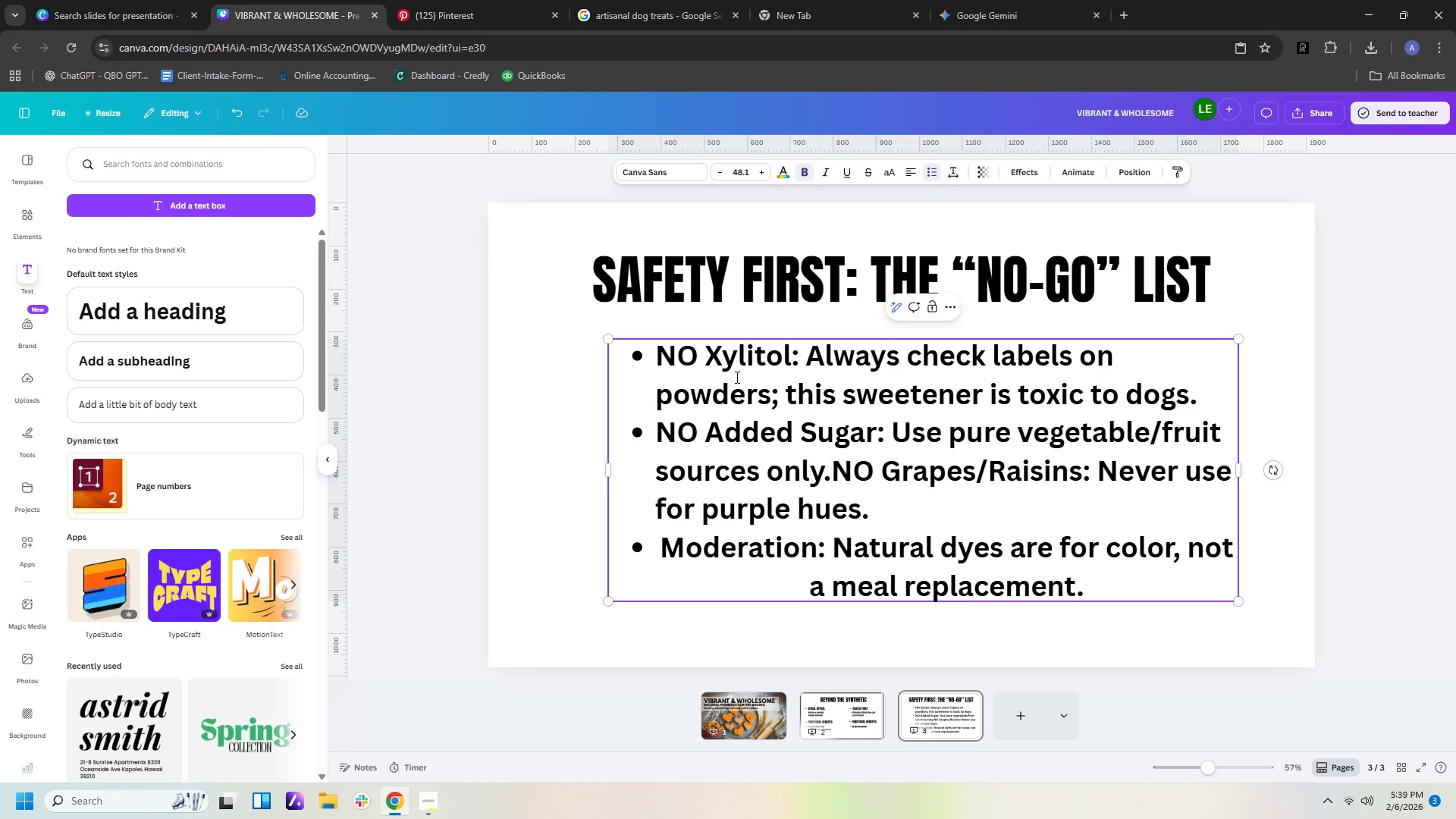 
key(Enter)
 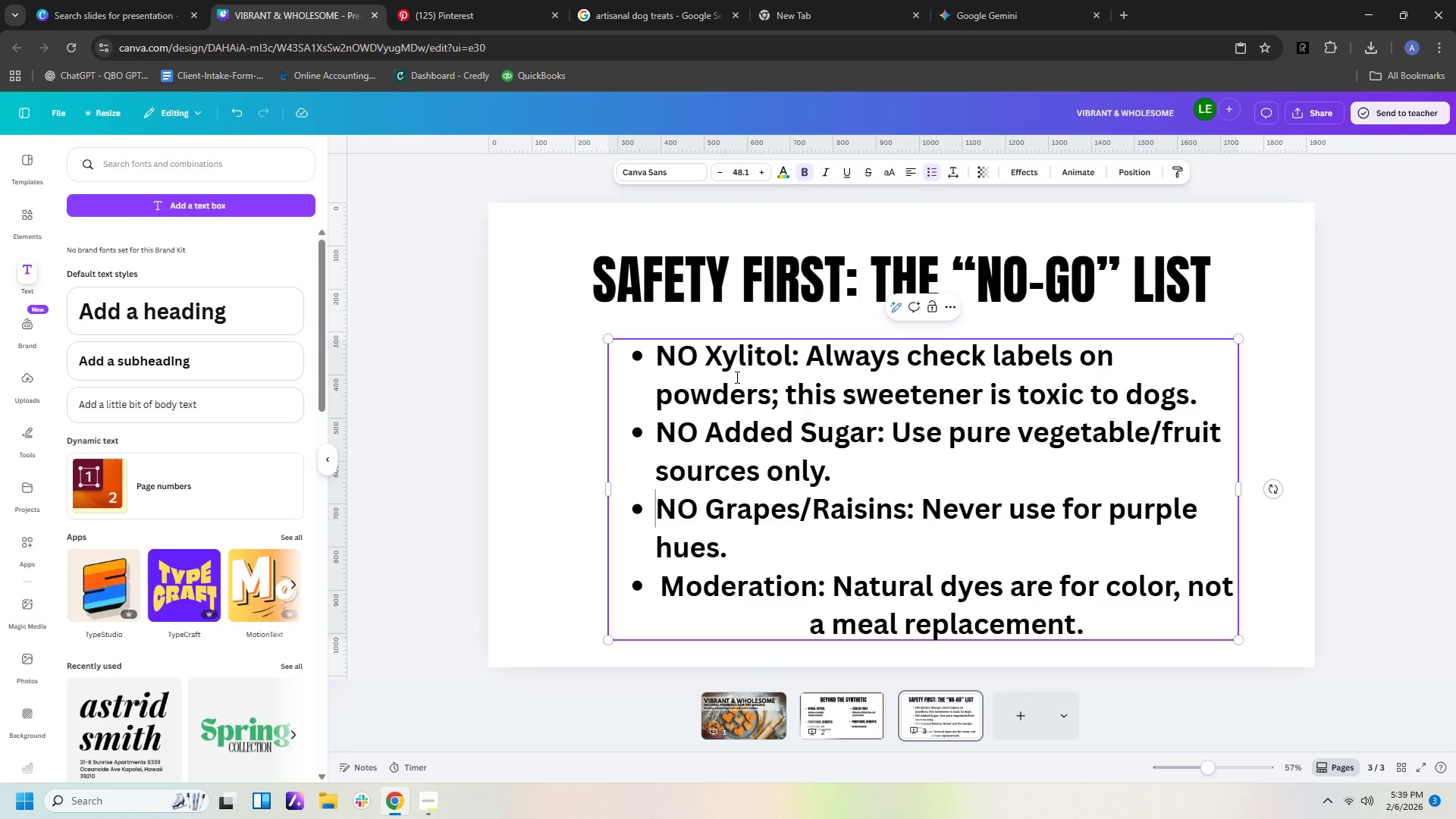 
key(ArrowDown)
 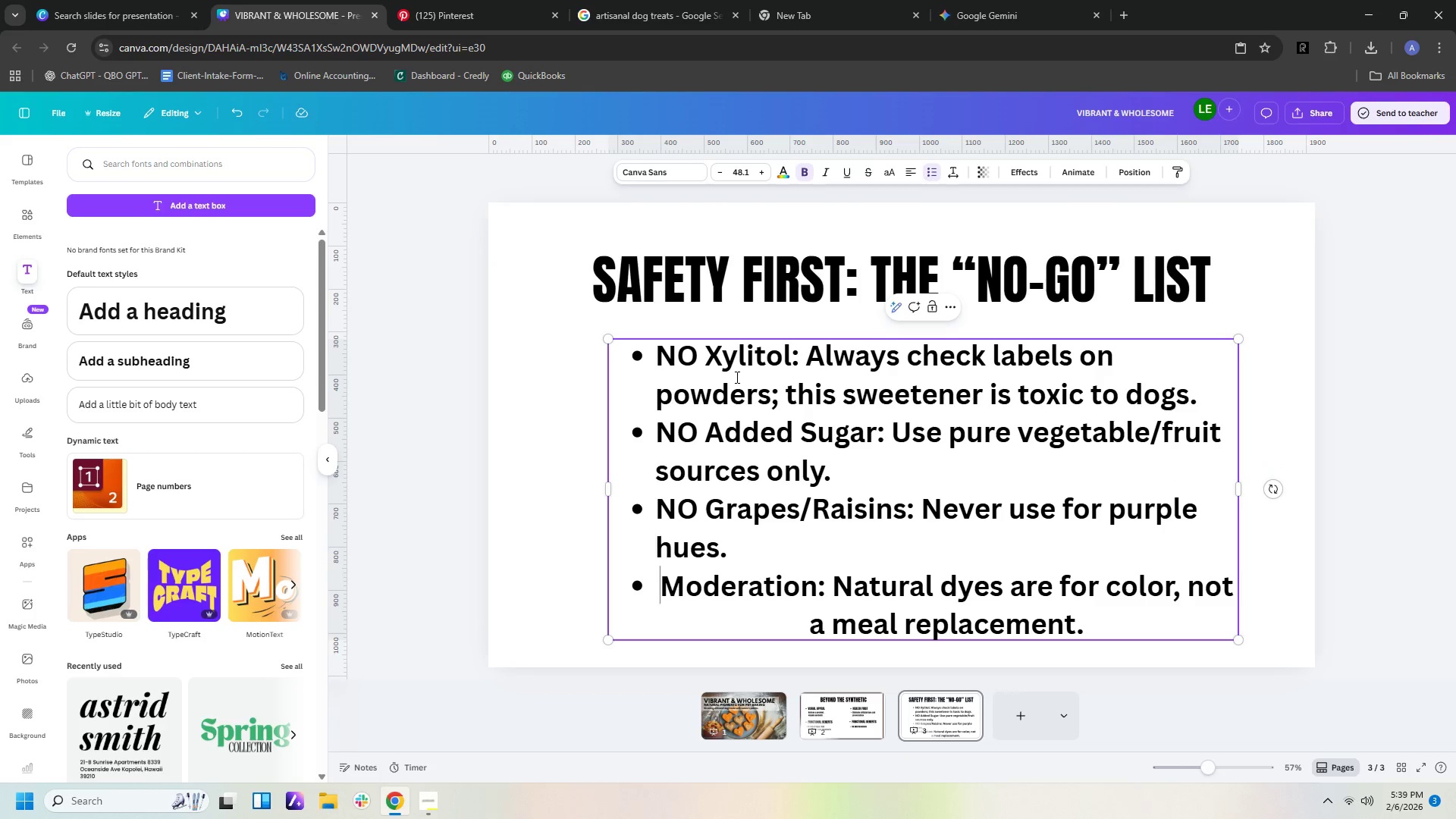 
key(ArrowDown)
 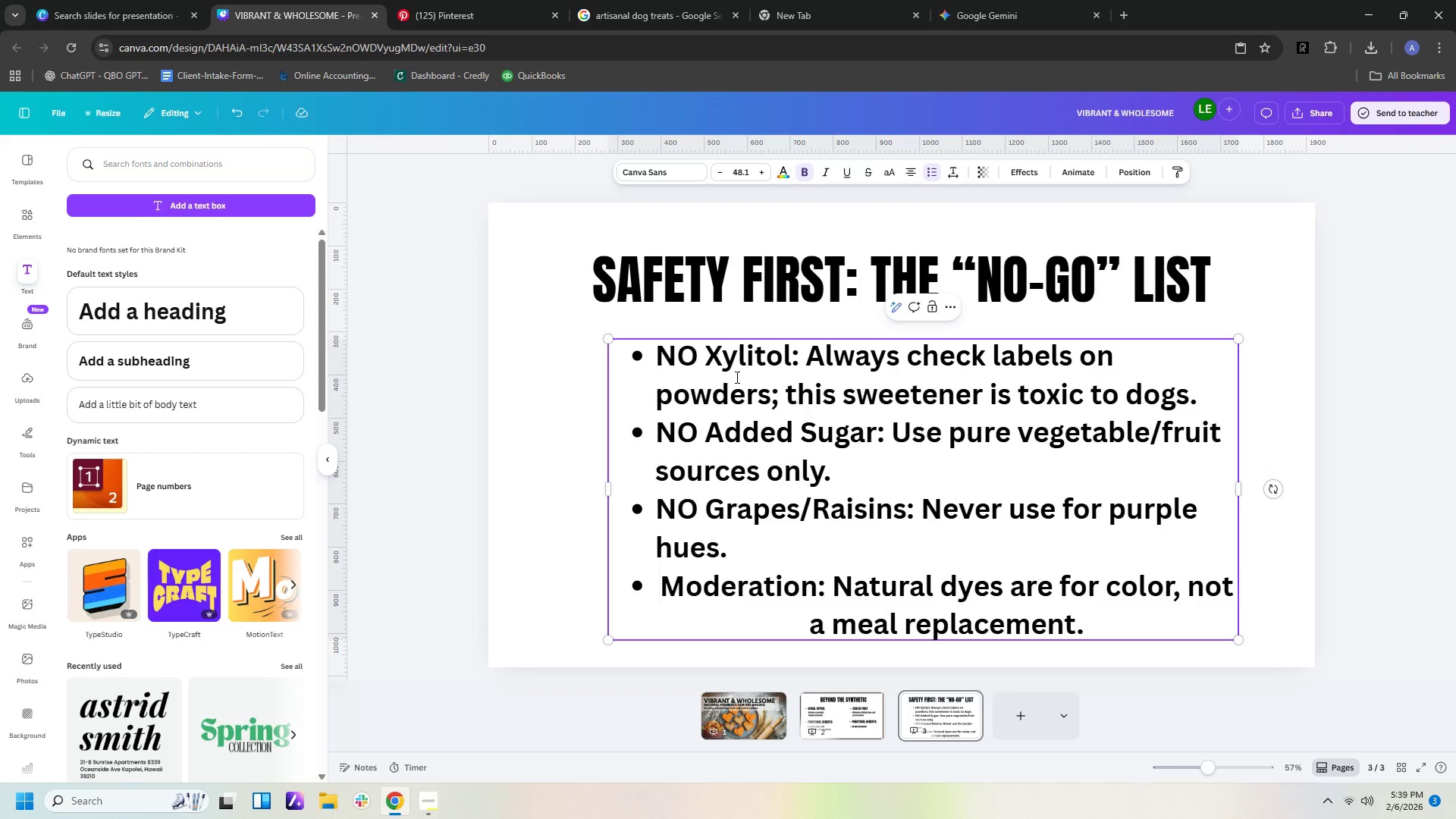 
key(Backslash)
 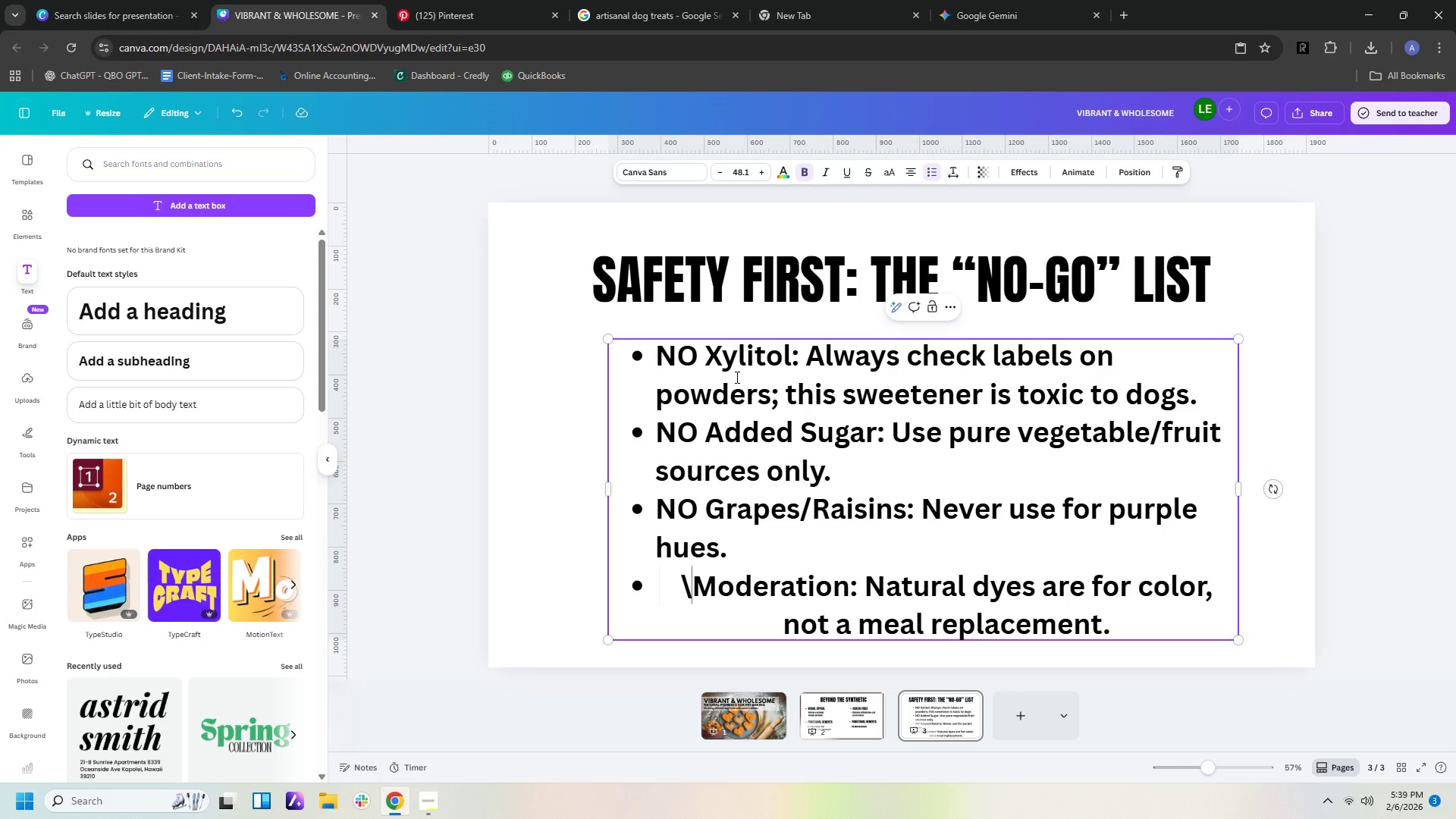 
key(Backspace)
 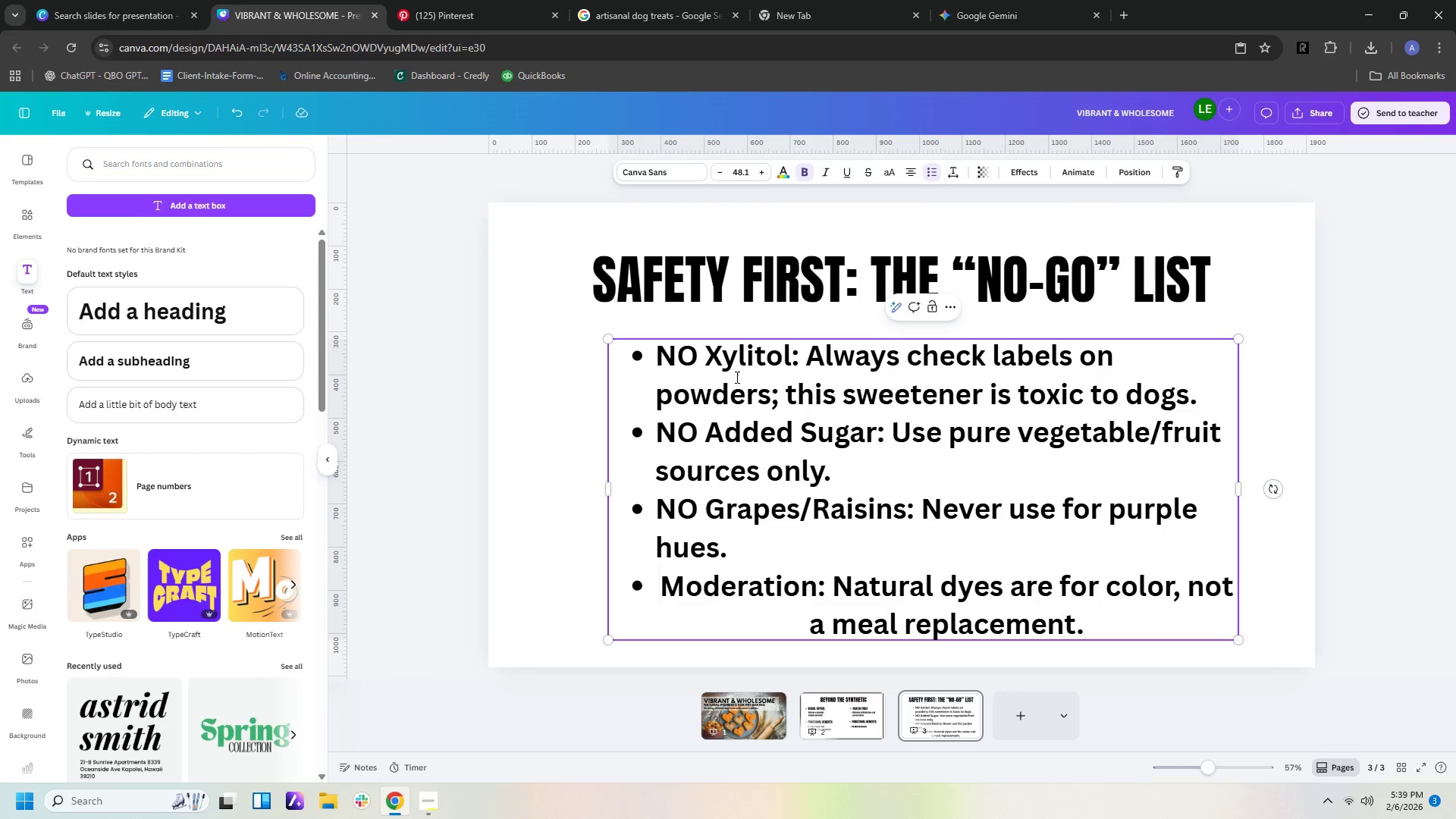 
key(Backspace)
 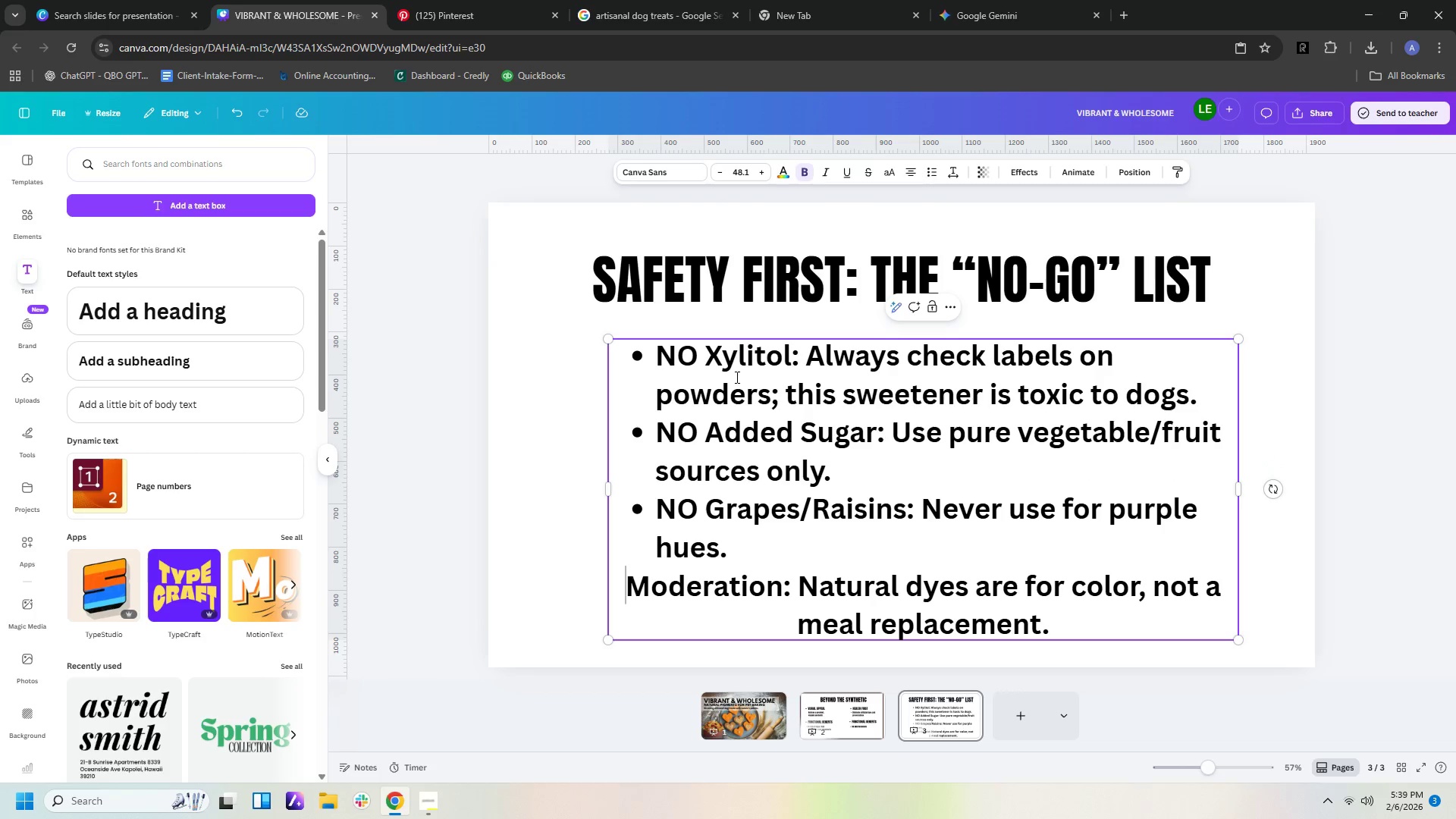 
key(Backspace)
 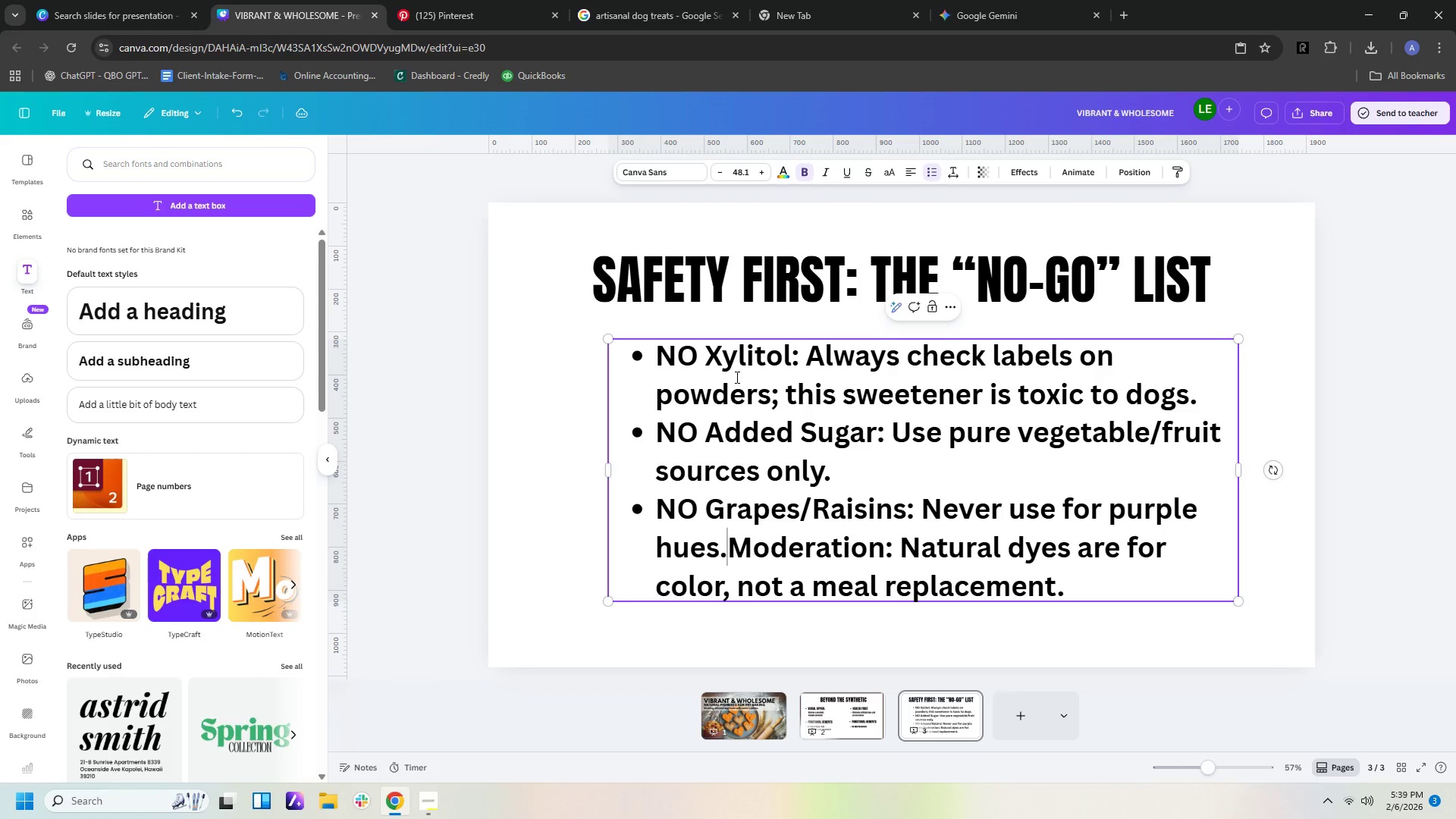 
key(Enter)
 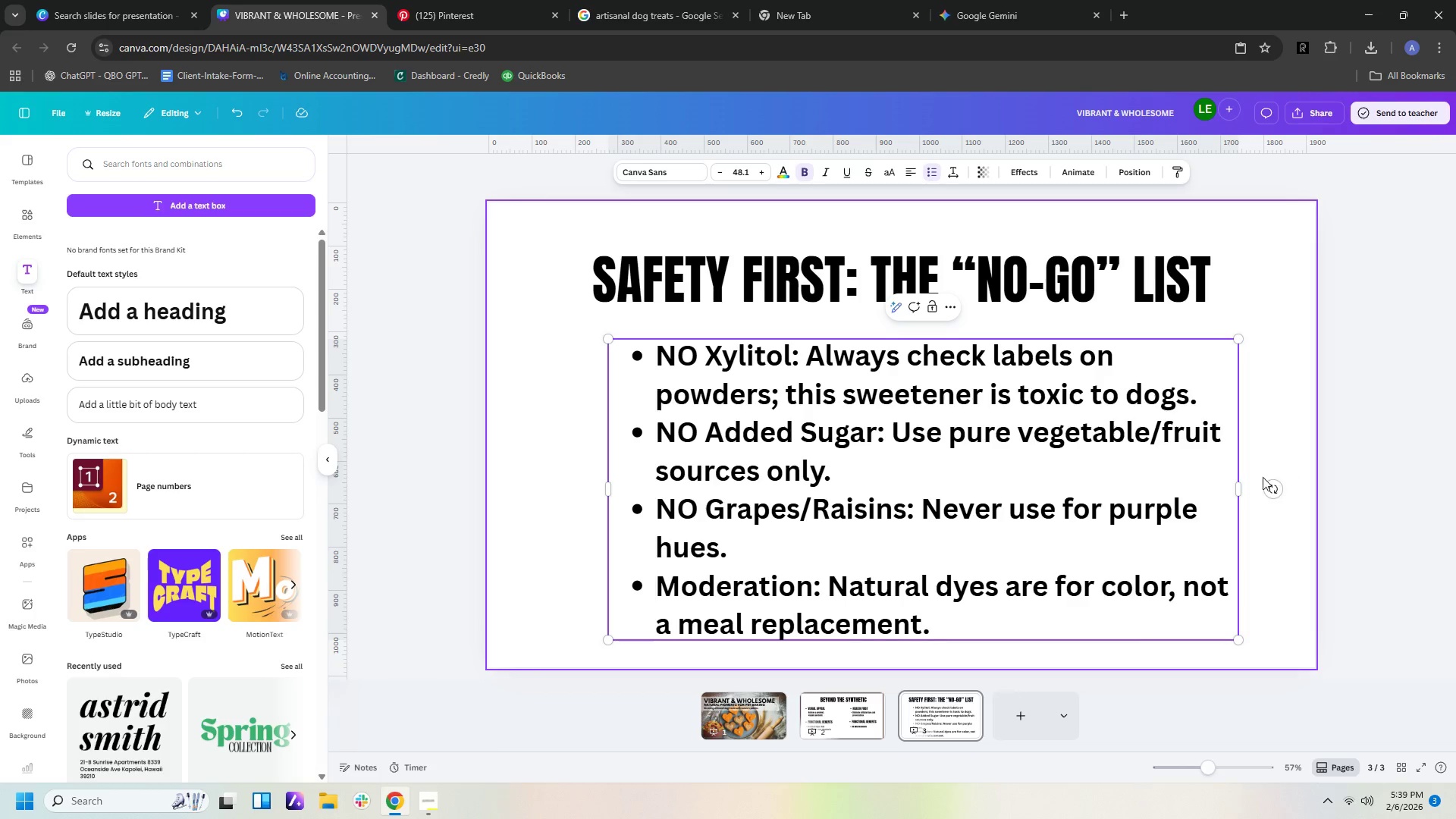 
left_click_drag(start_coordinate=[1238, 484], to_coordinate=[1219, 481])
 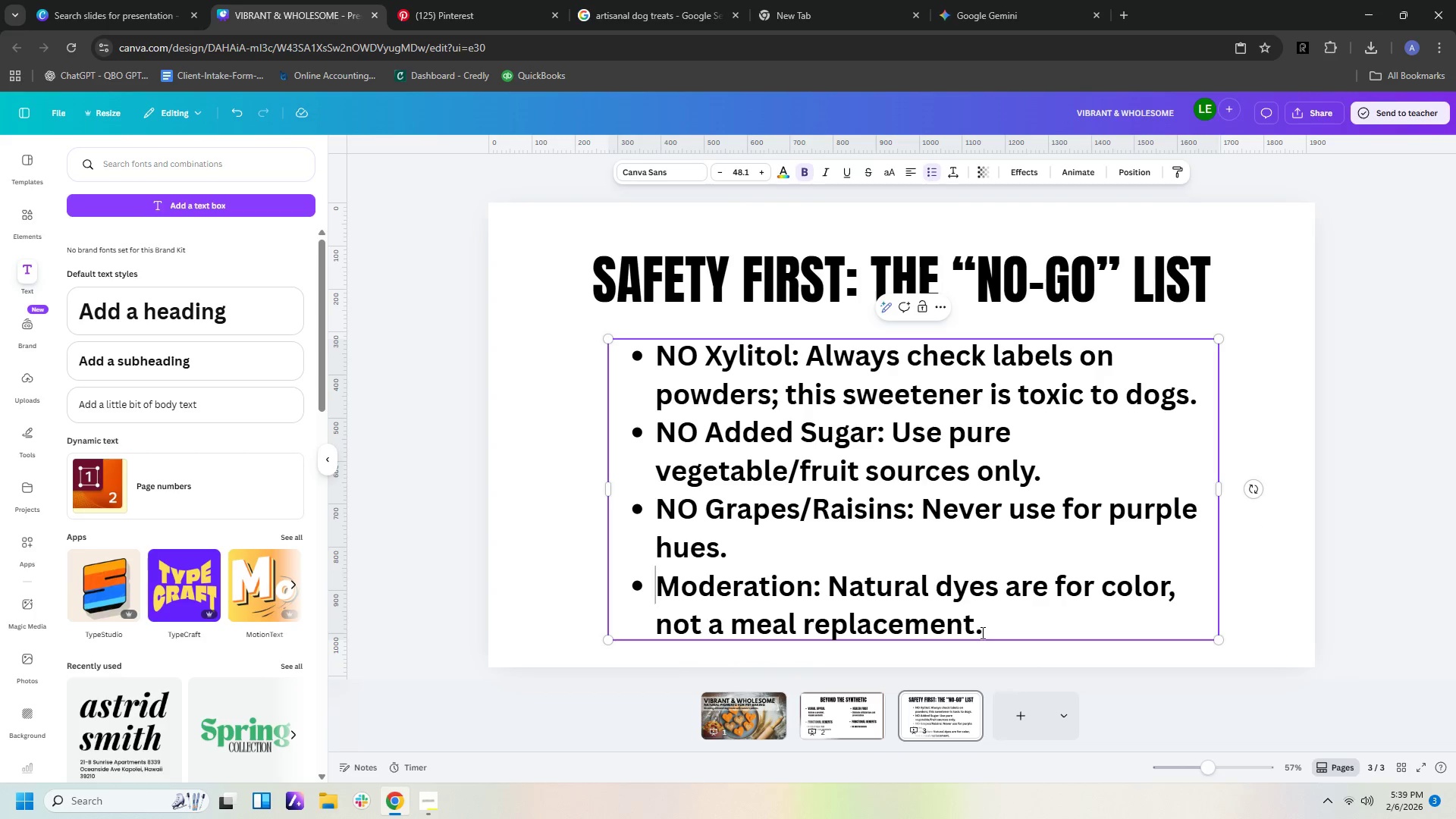 
left_click_drag(start_coordinate=[996, 633], to_coordinate=[675, 326])
 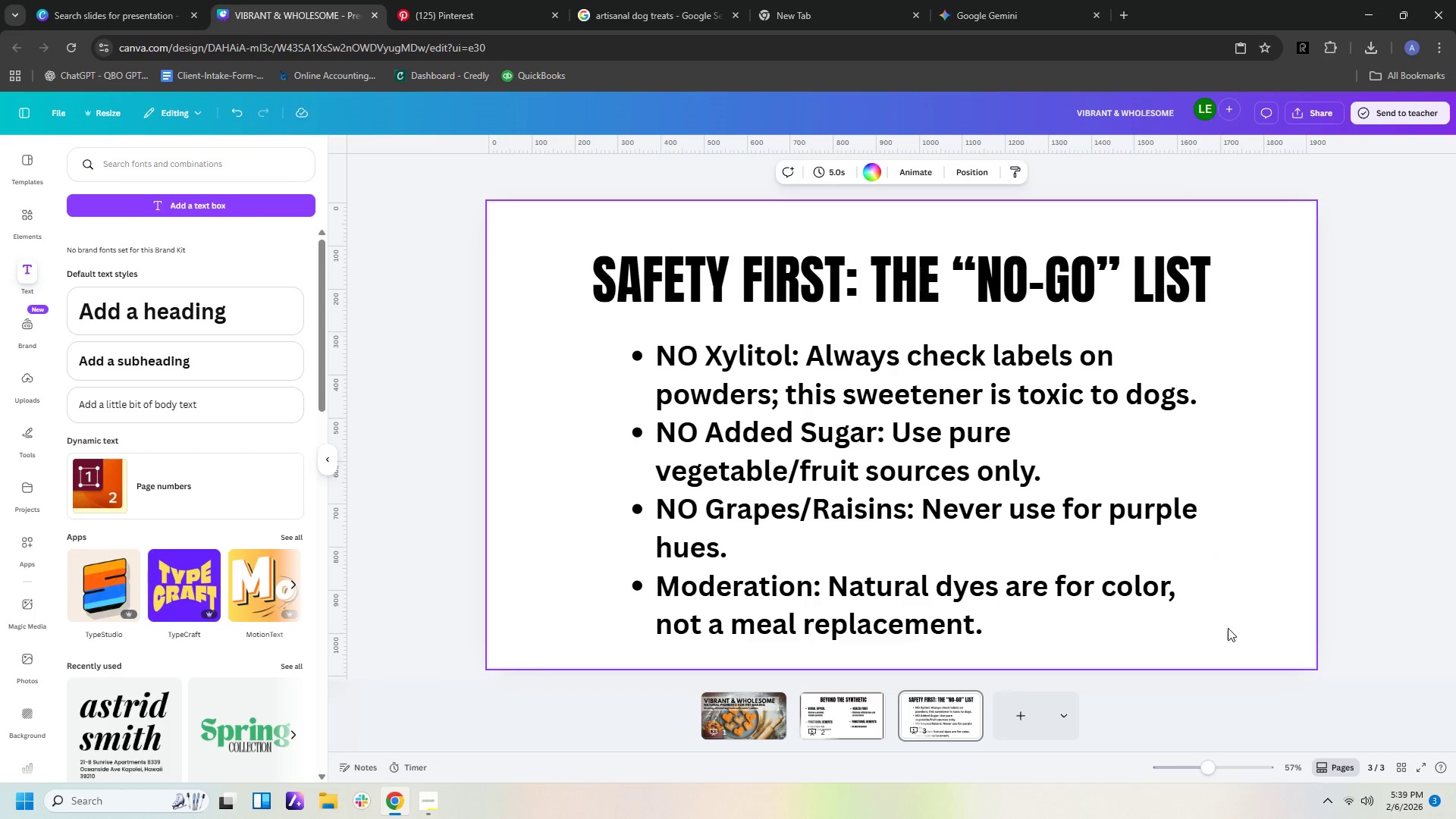 
left_click([1155, 598])
 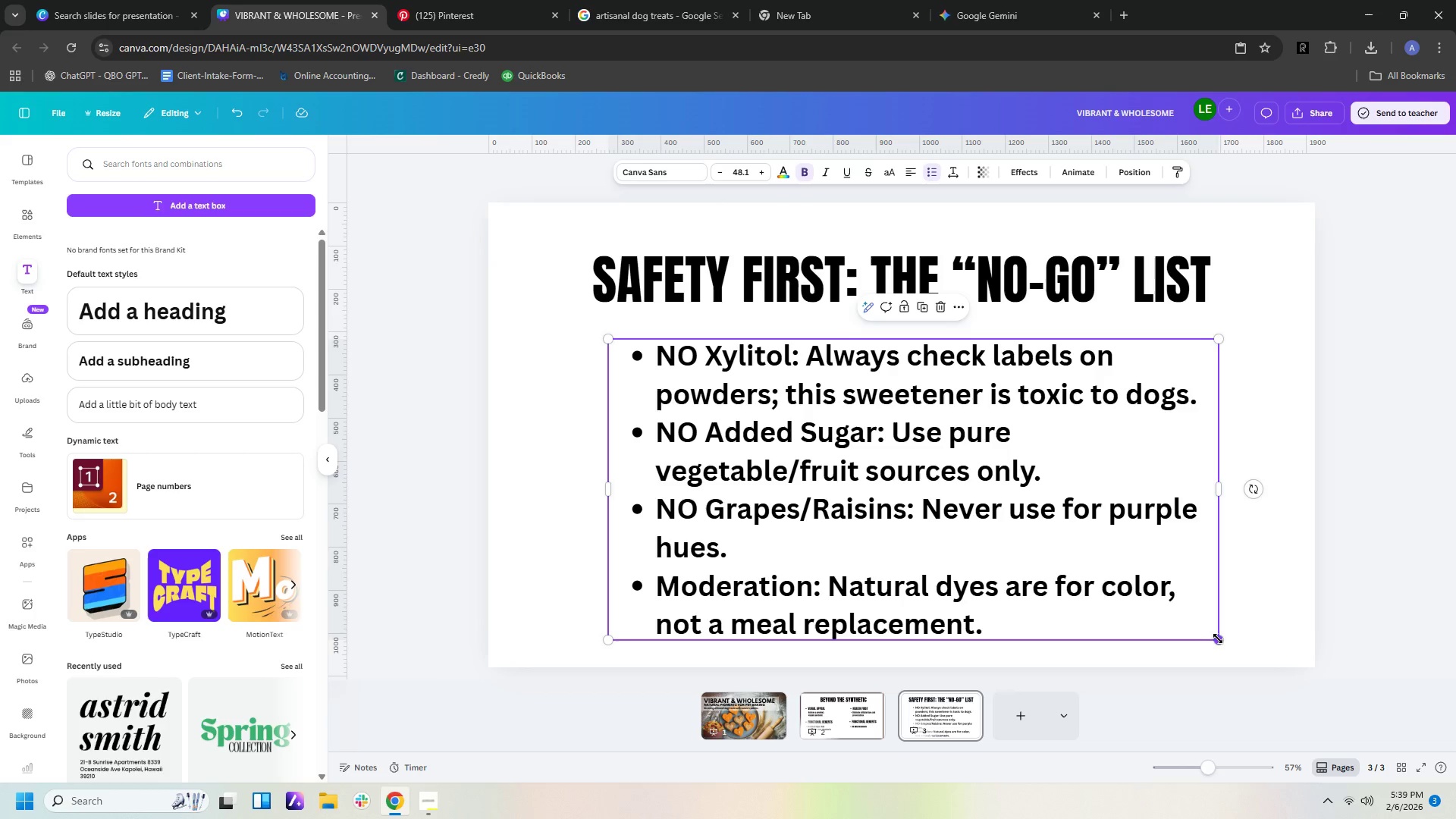 
left_click_drag(start_coordinate=[1217, 639], to_coordinate=[1169, 602])
 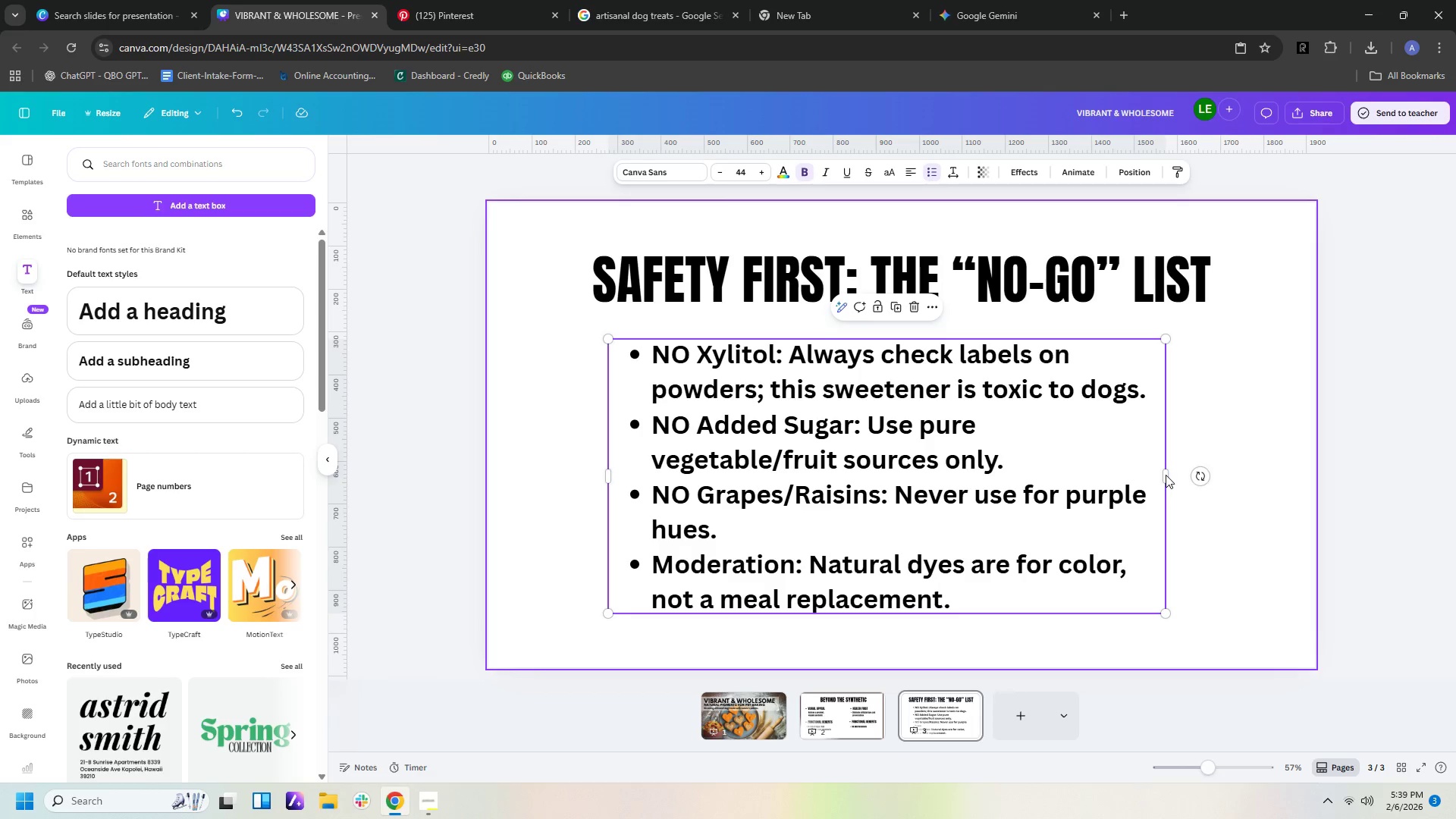 
left_click_drag(start_coordinate=[1169, 475], to_coordinate=[1212, 475])
 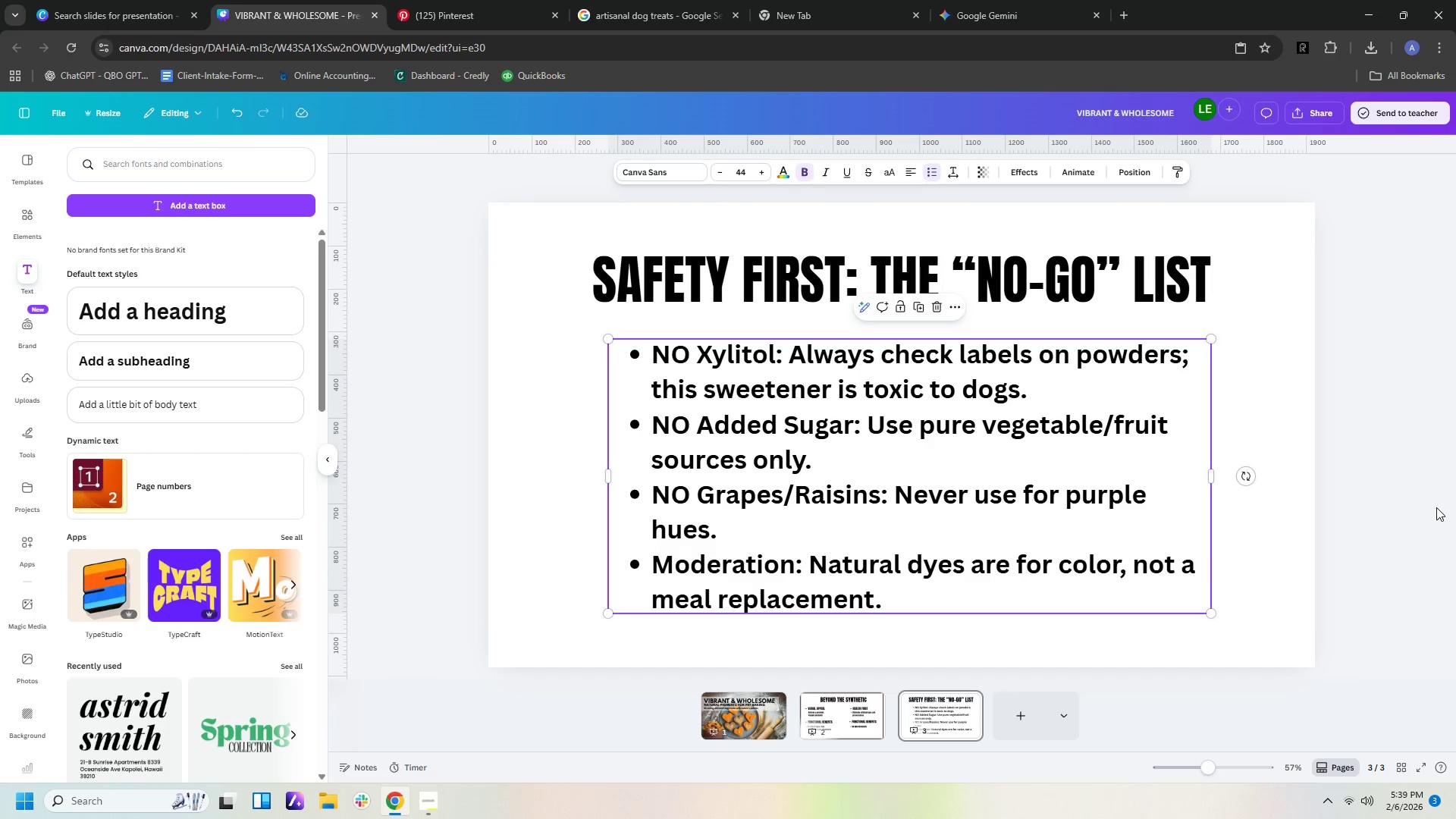 
left_click([1436, 507])
 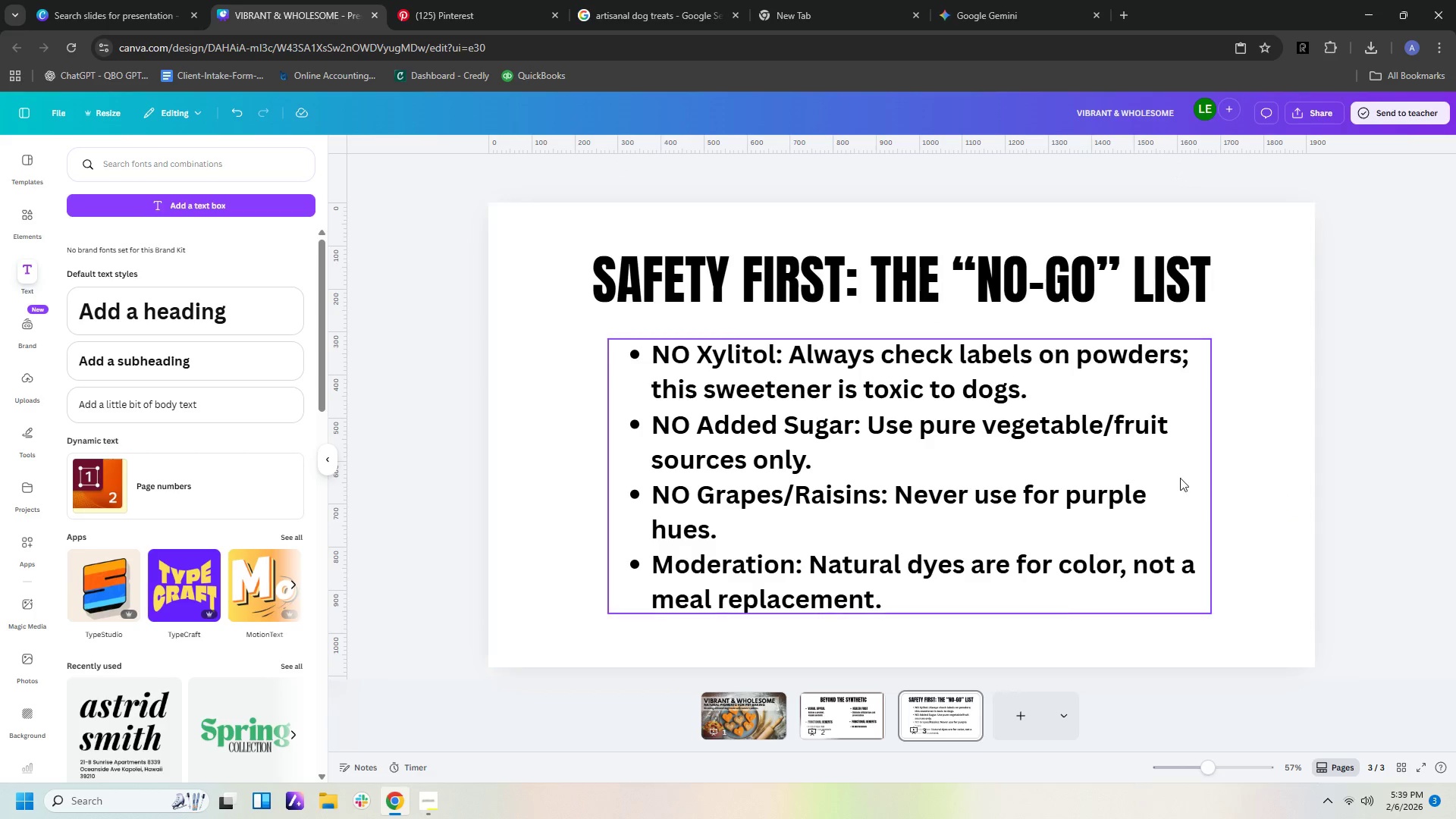 
left_click([1162, 491])
 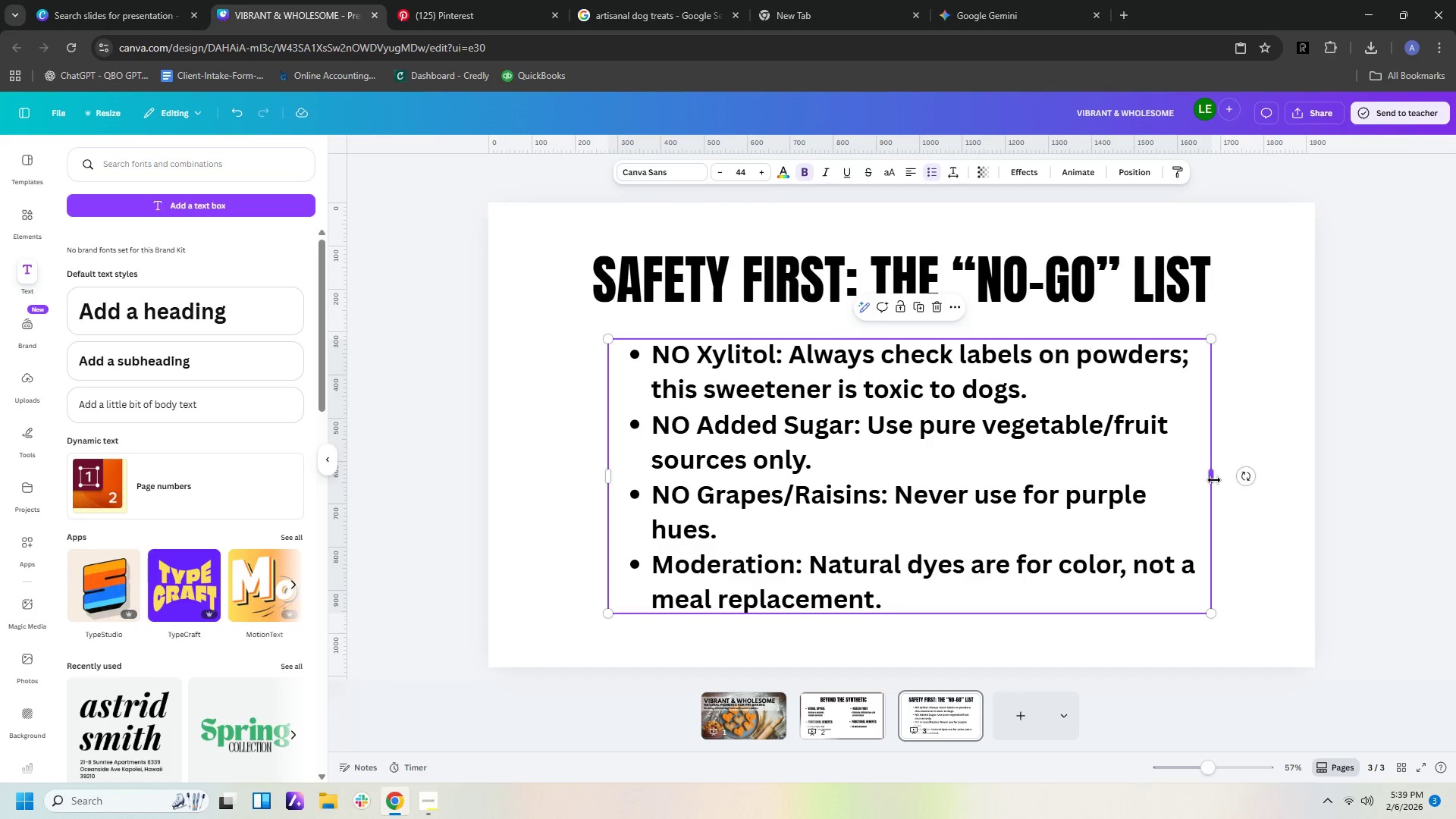 
left_click_drag(start_coordinate=[1214, 479], to_coordinate=[1228, 478])
 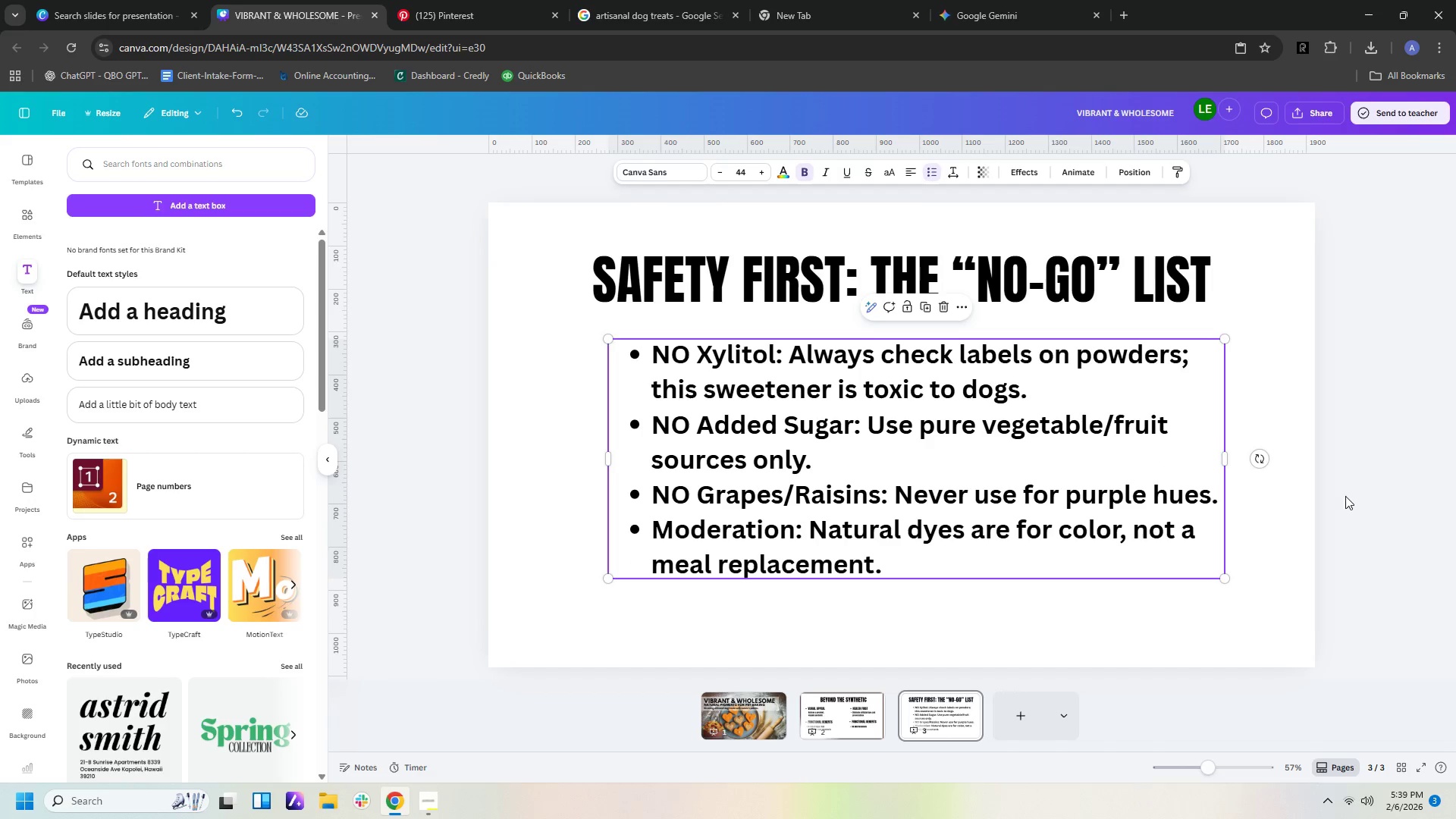 
left_click([1345, 496])
 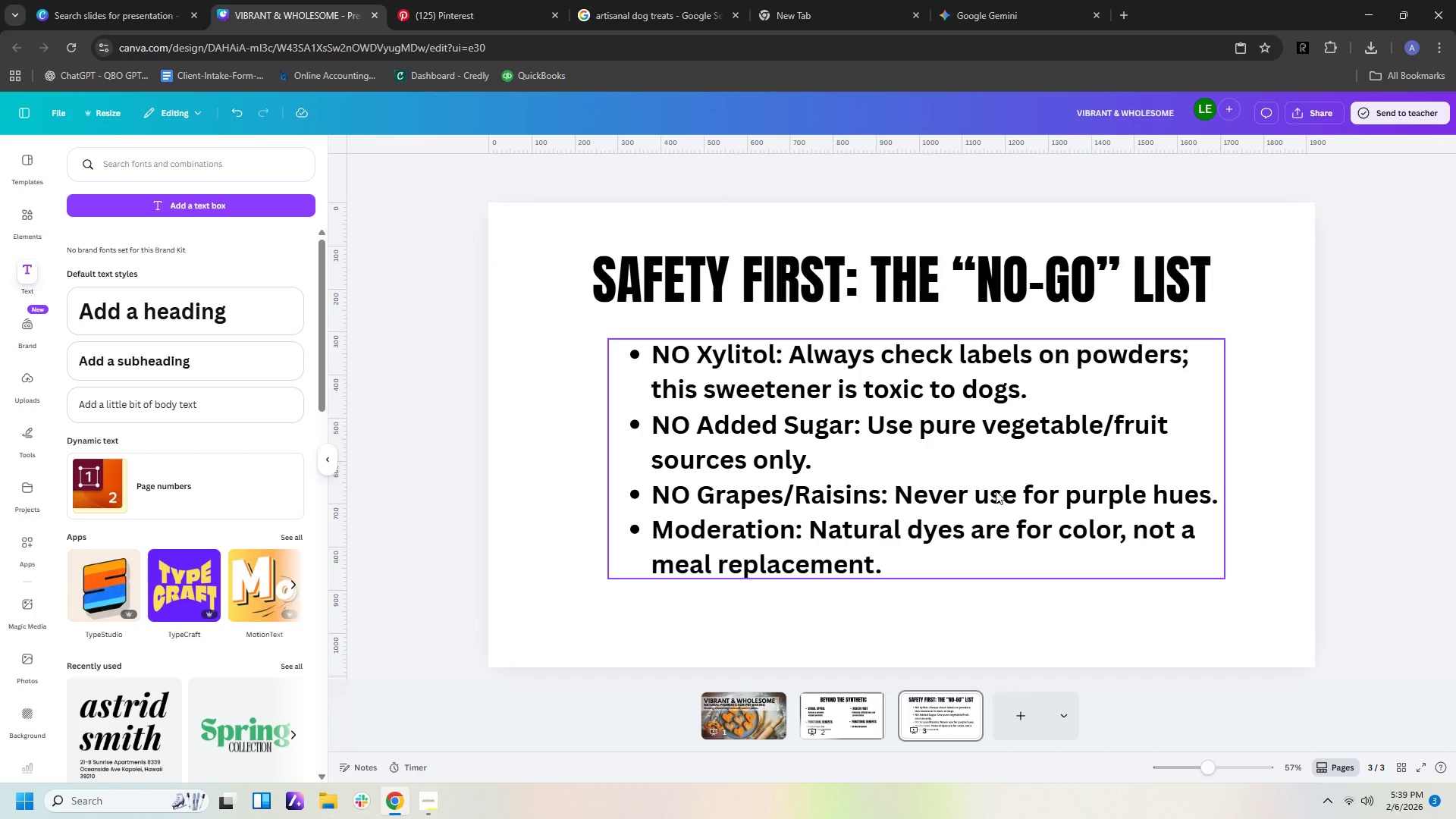 
left_click_drag(start_coordinate=[996, 491], to_coordinate=[993, 508])
 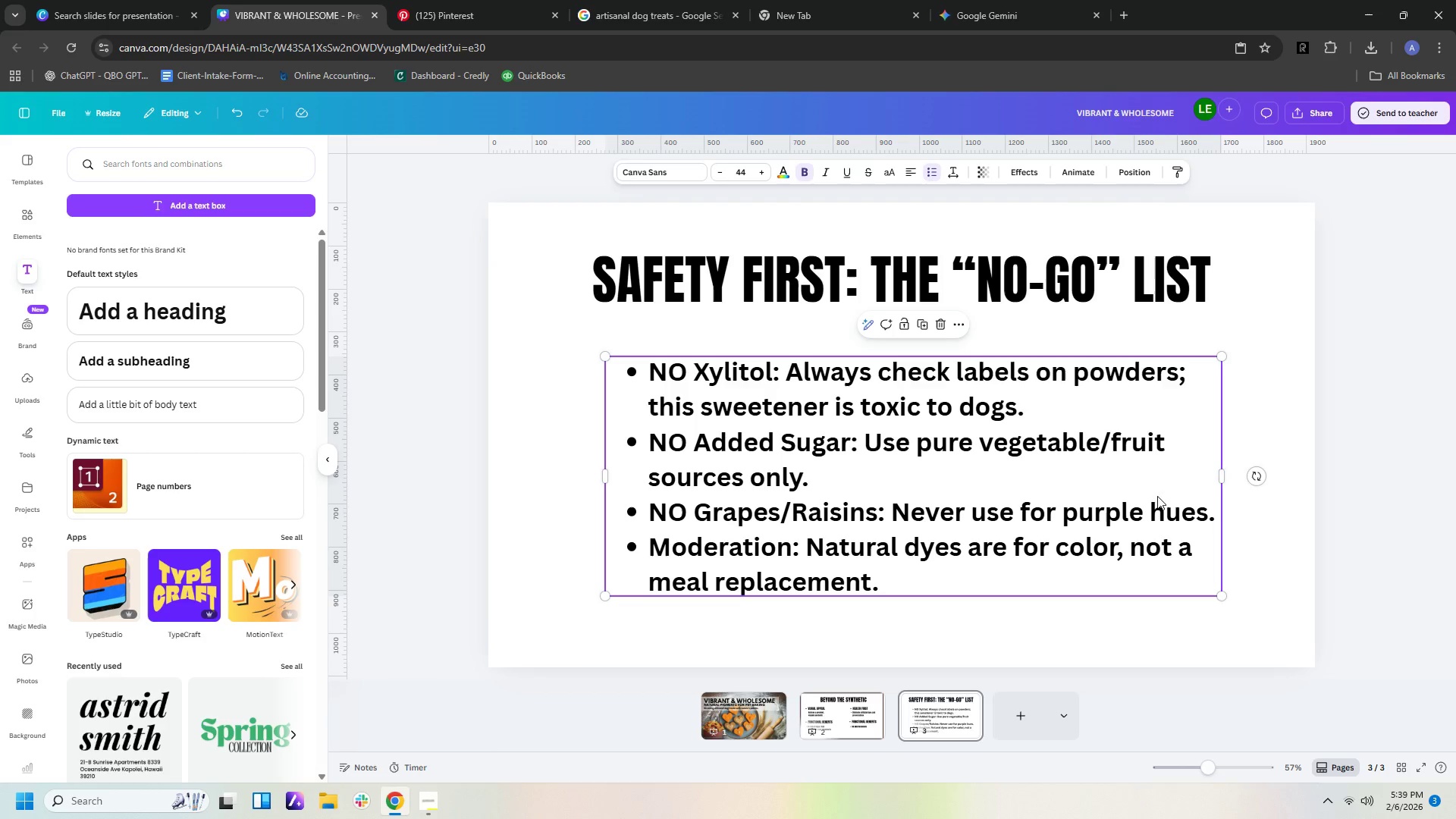 
left_click_drag(start_coordinate=[1110, 483], to_coordinate=[1103, 480])
 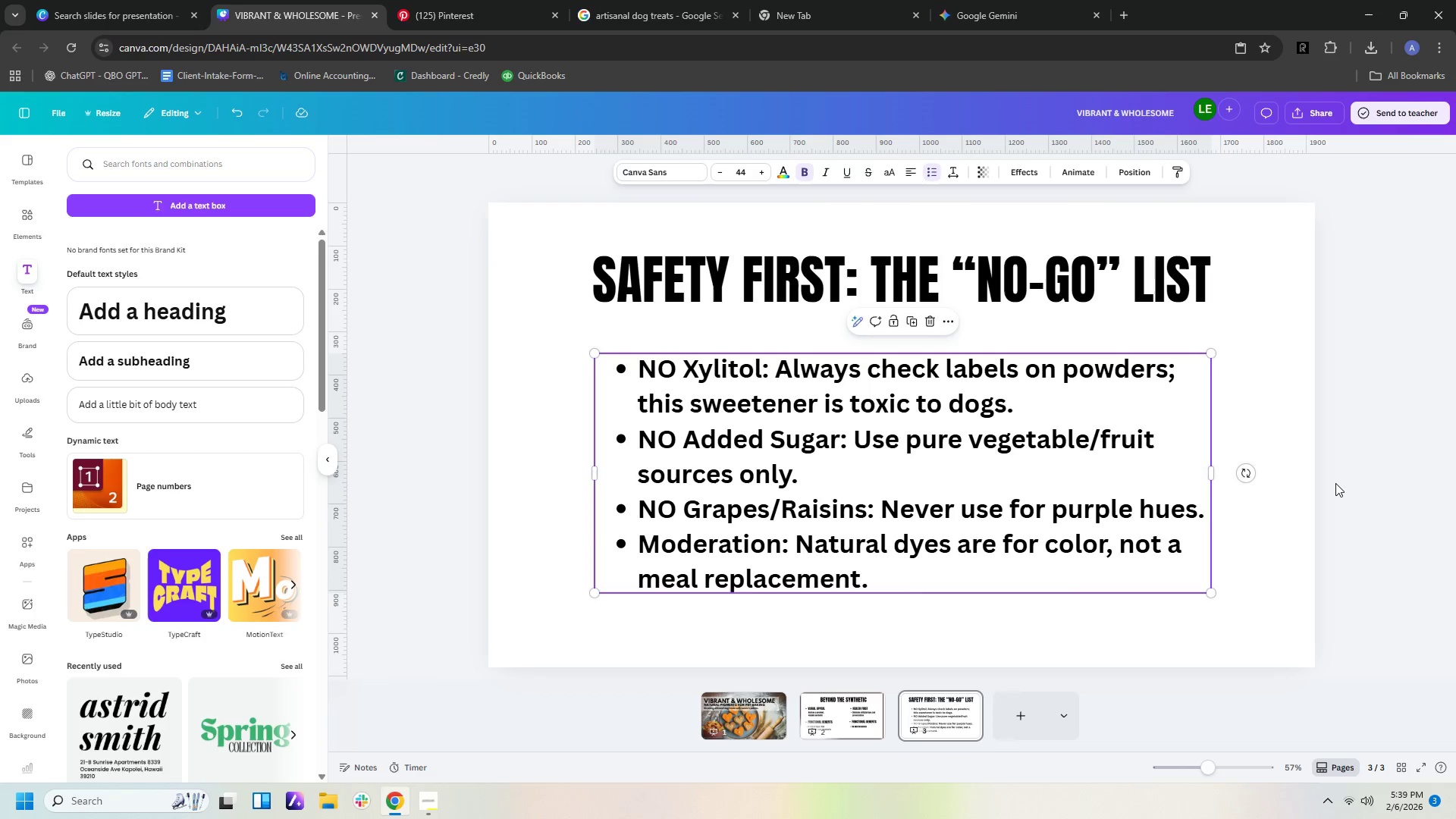 
left_click([1335, 483])
 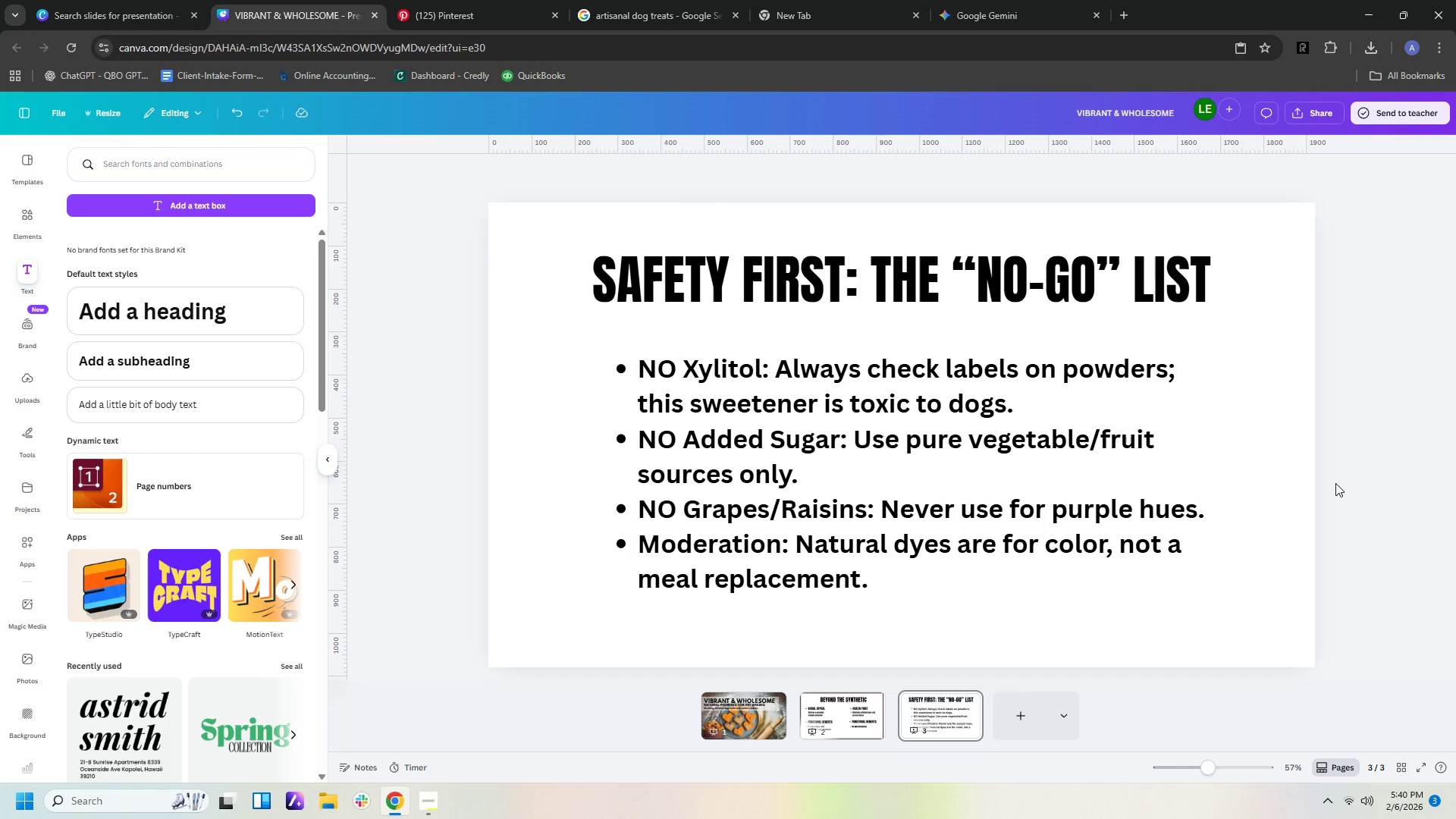 
wait(35.28)
 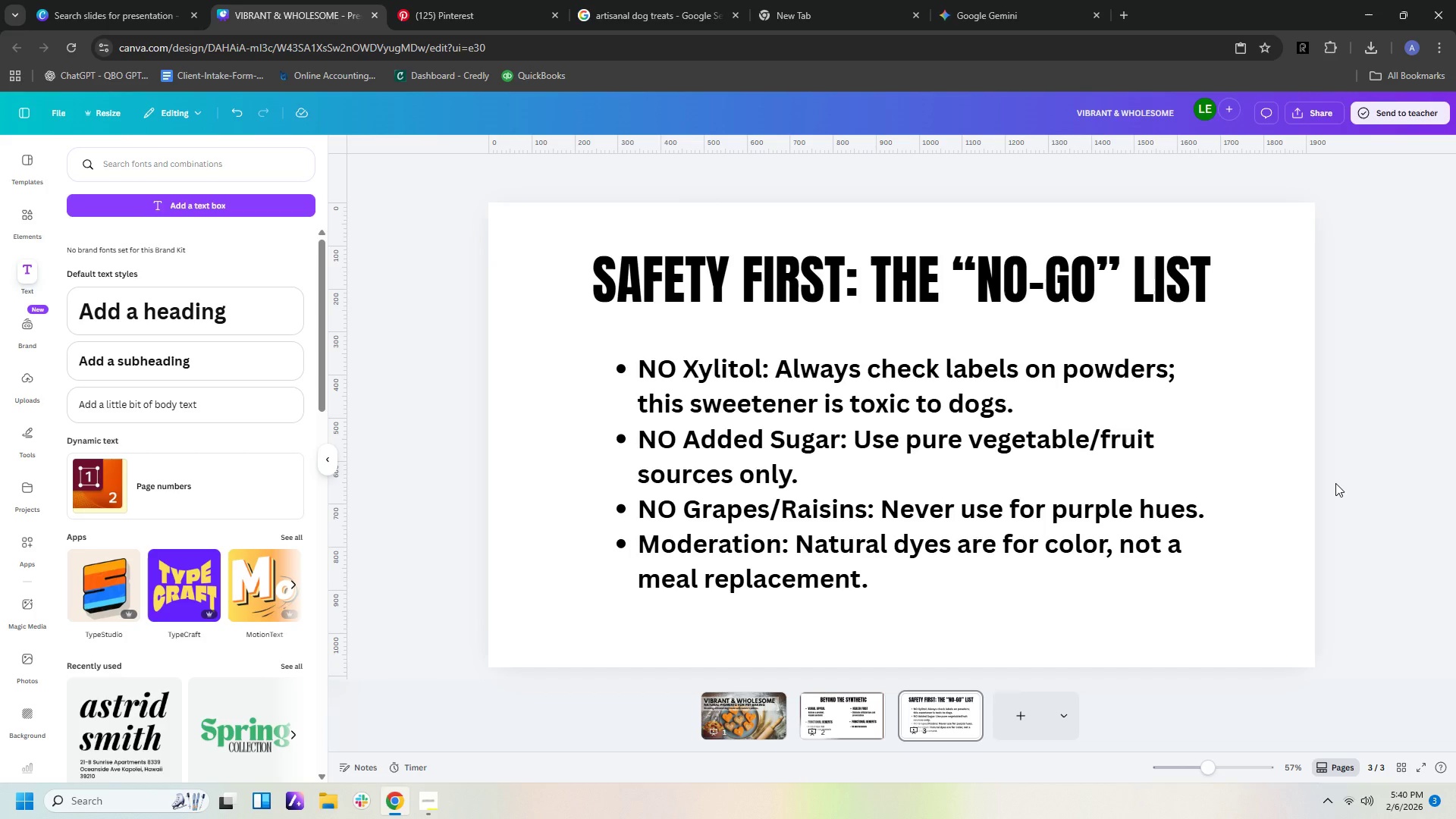 
scroll: coordinate [1263, 560], scroll_direction: down, amount: 2.0
 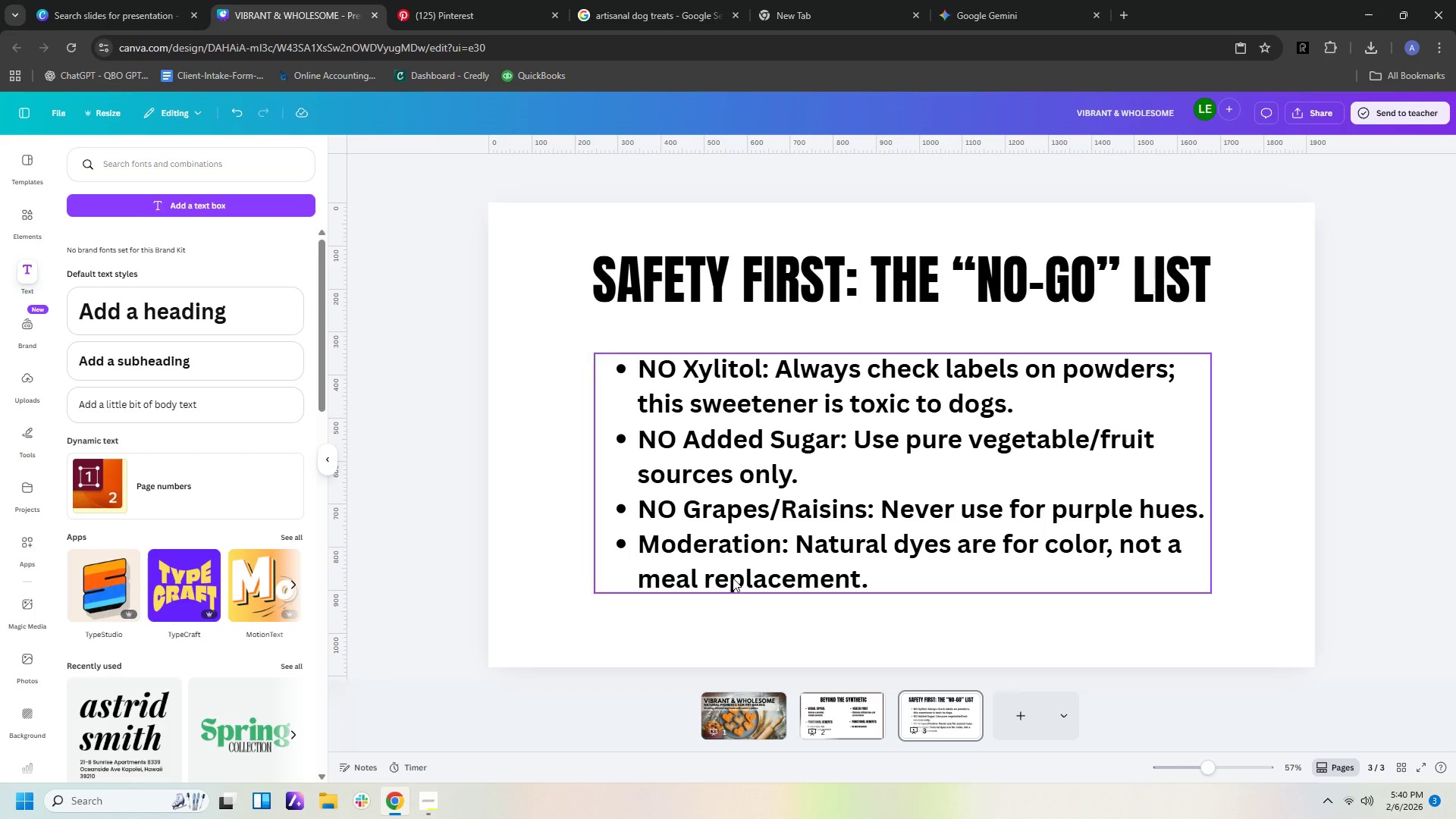 
left_click([839, 713])
 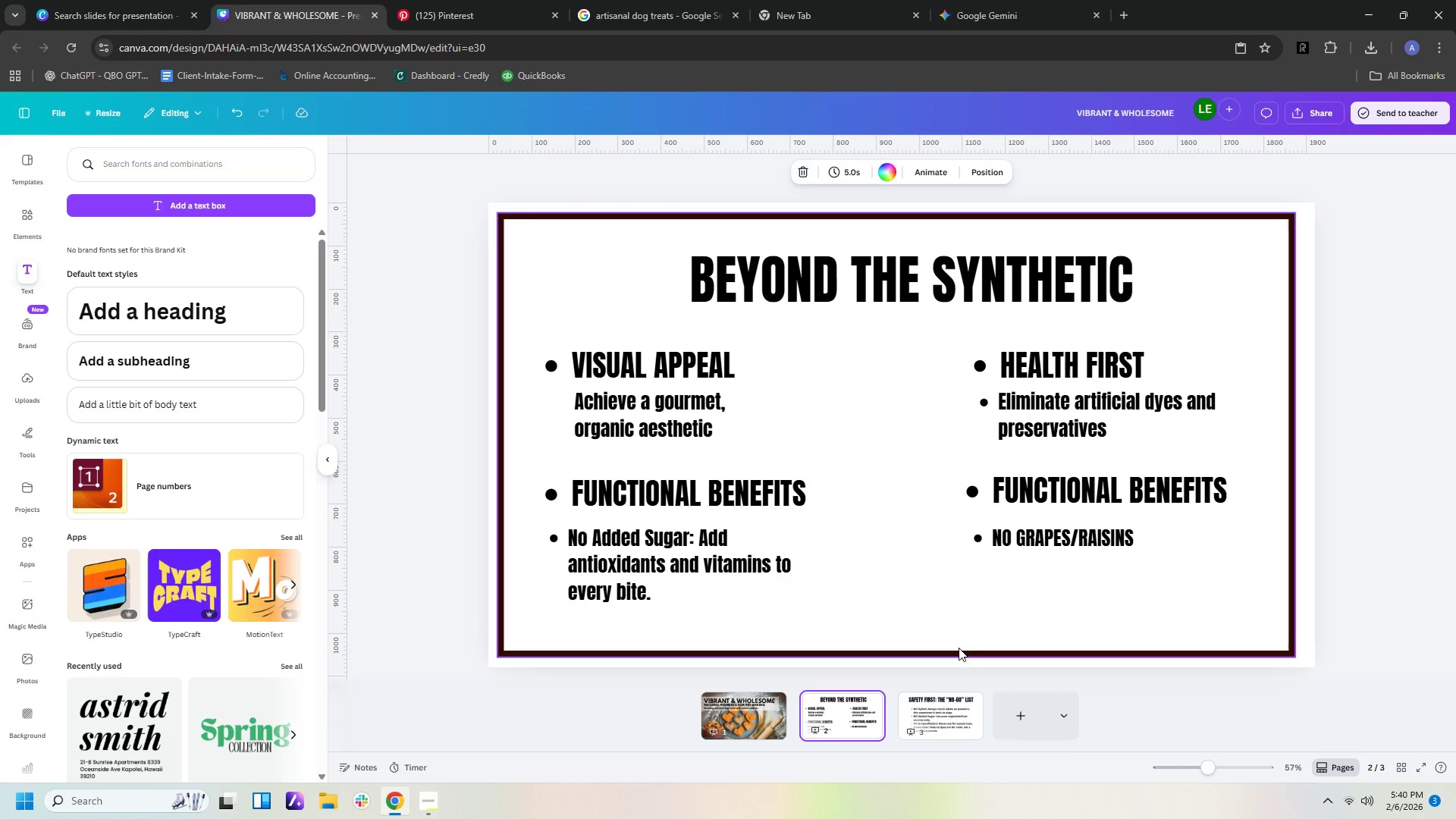 
left_click([959, 654])
 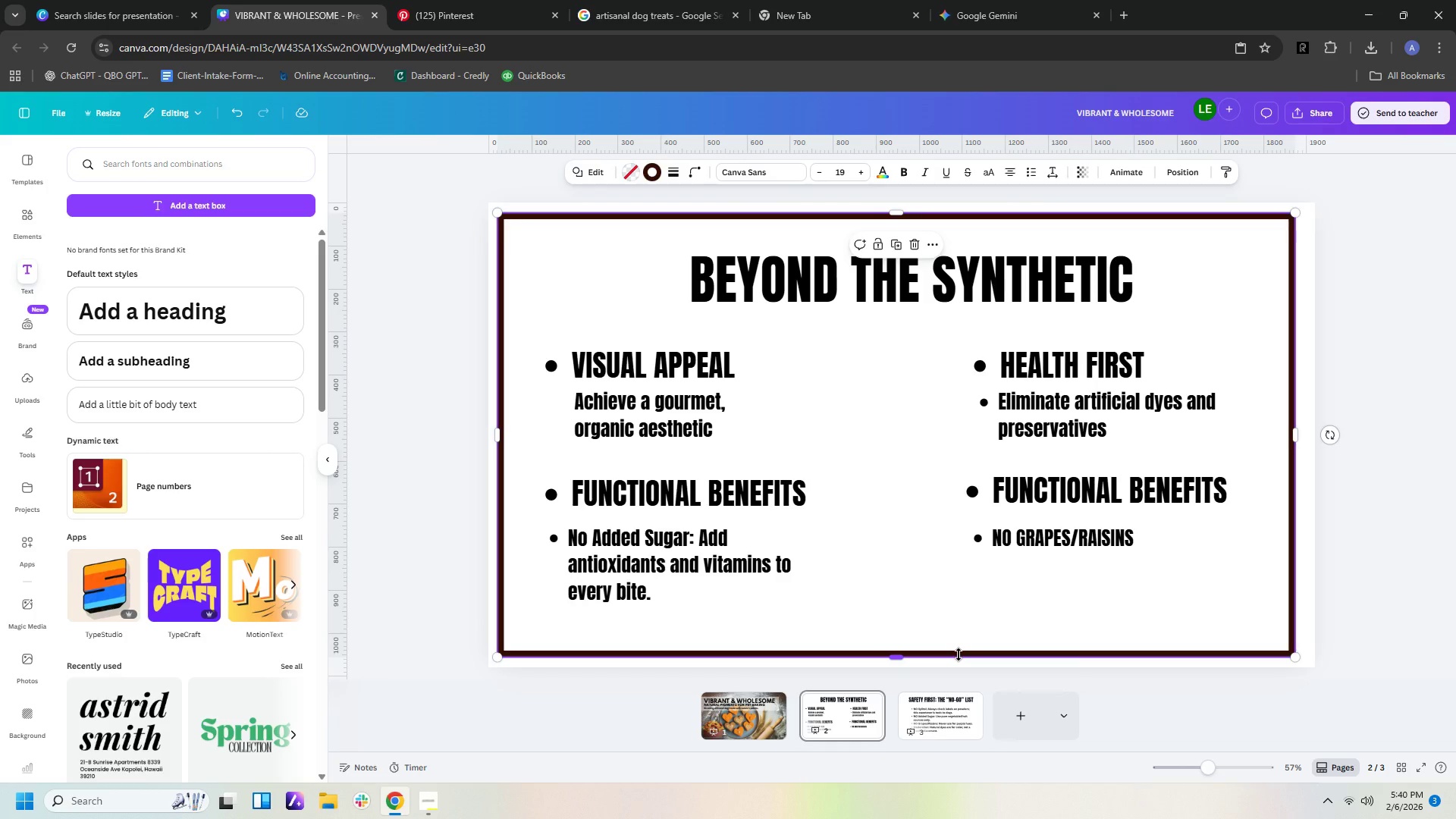 
key(Control+C)
 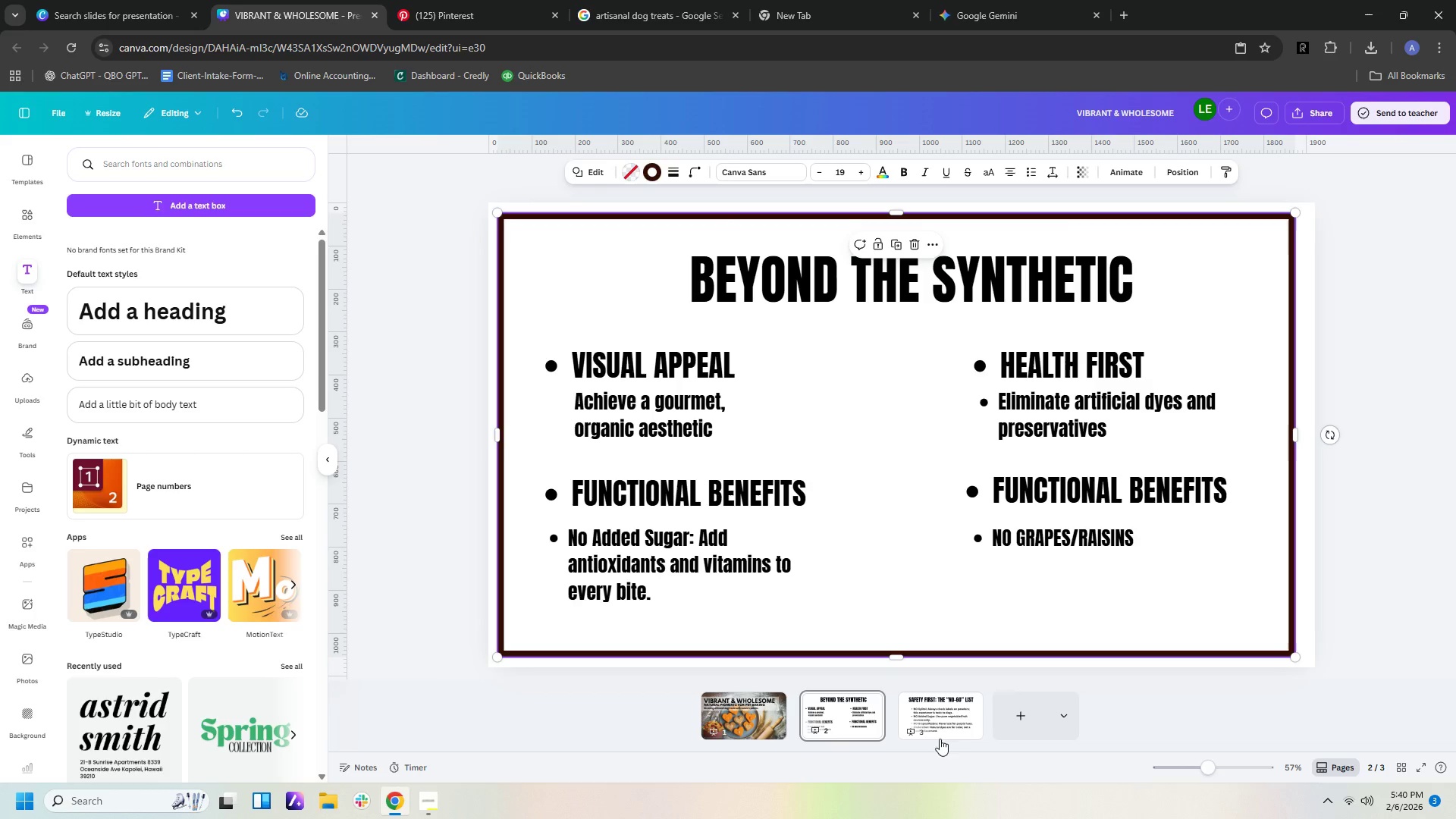 
left_click([963, 730])
 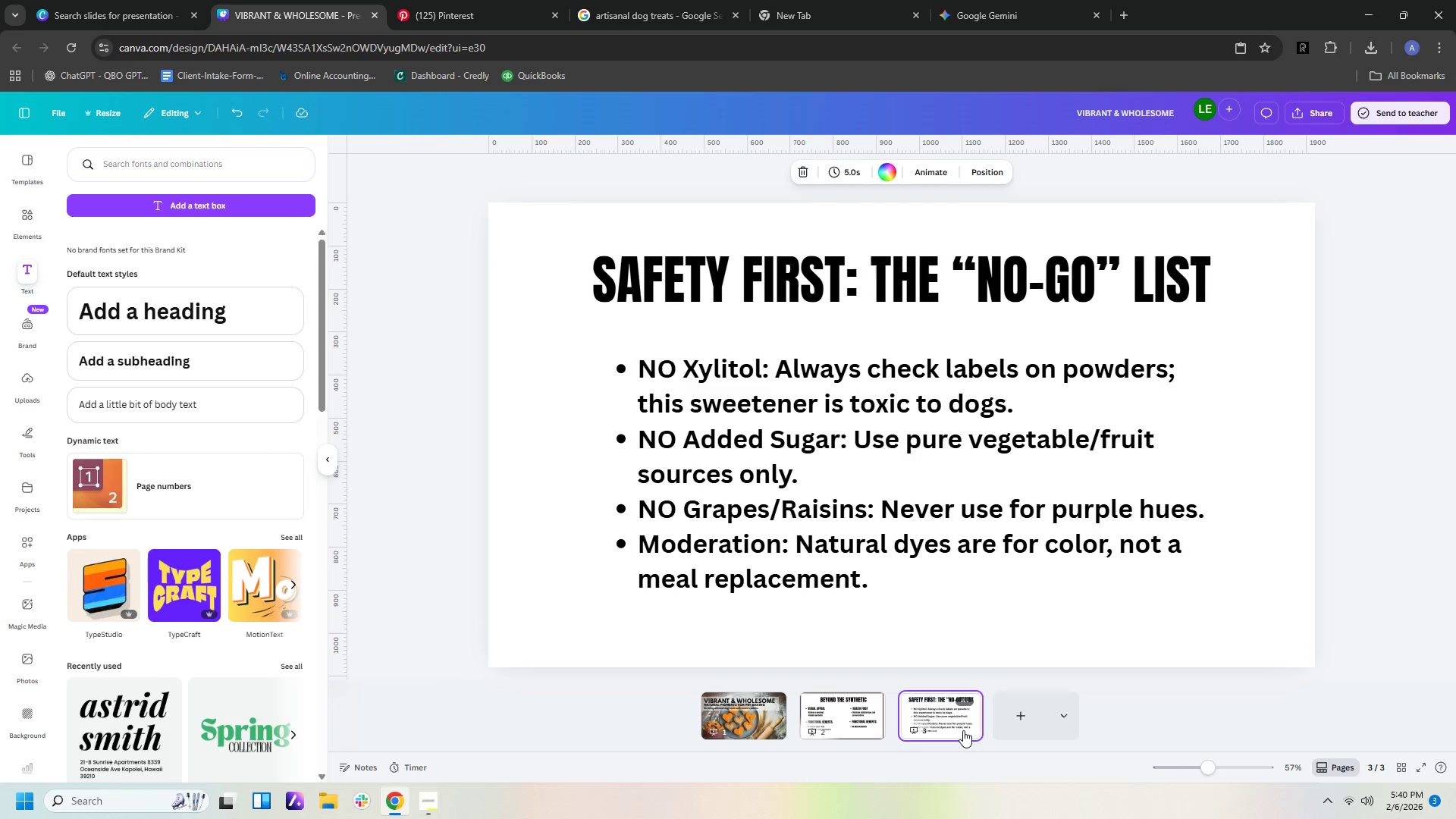 
key(Control+V)
 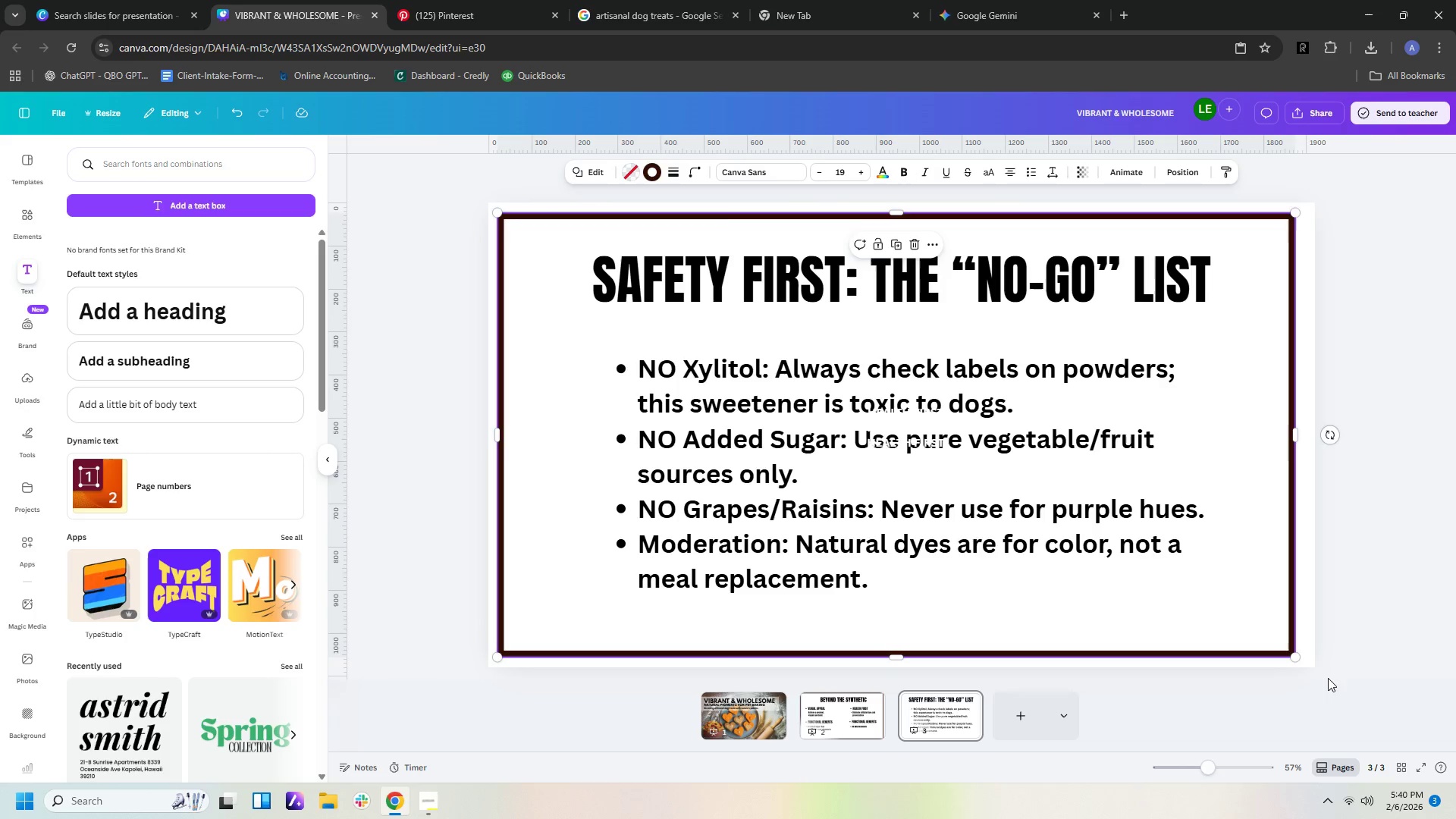 
left_click([1385, 645])
 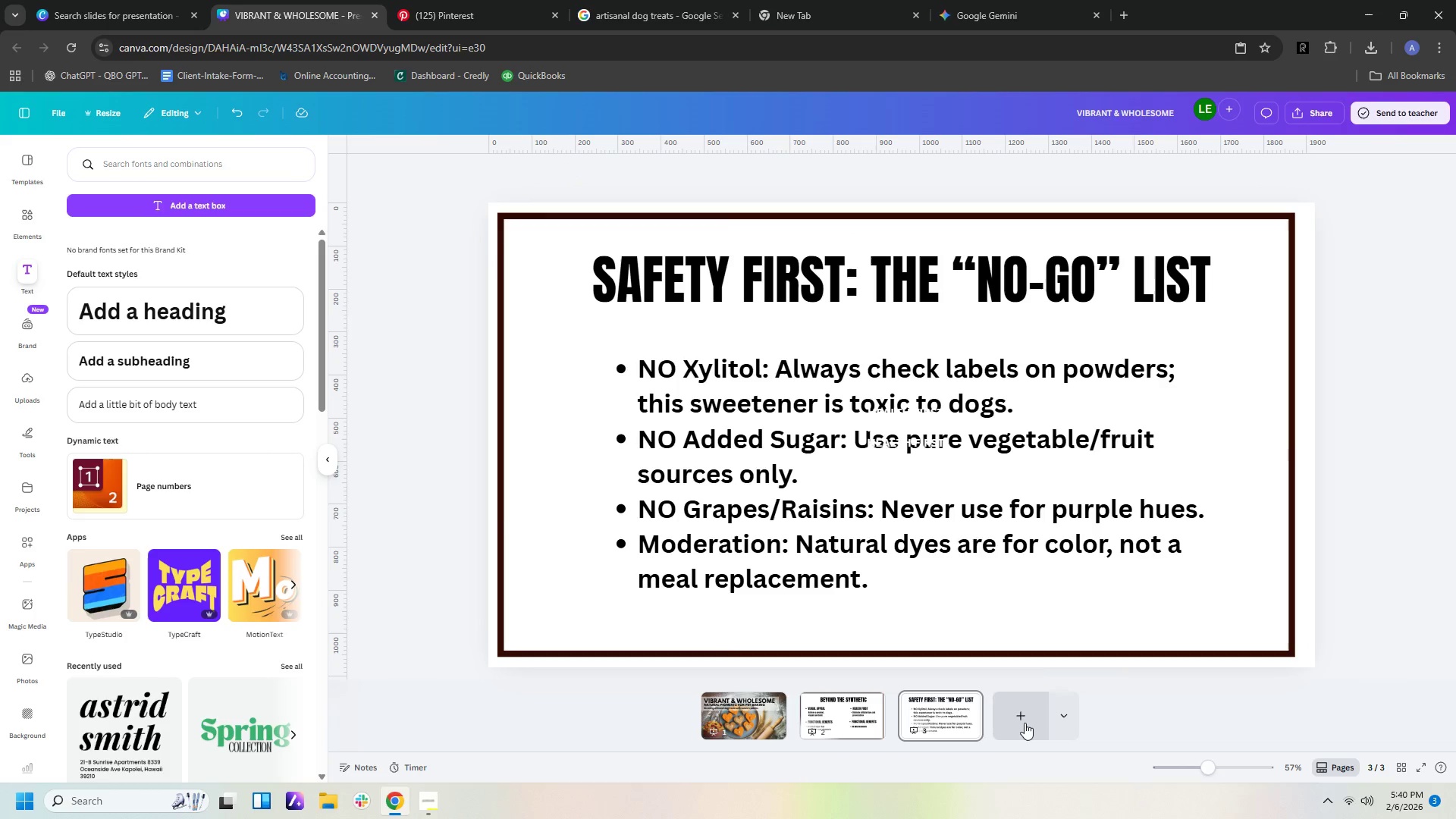 
left_click([1014, 724])
 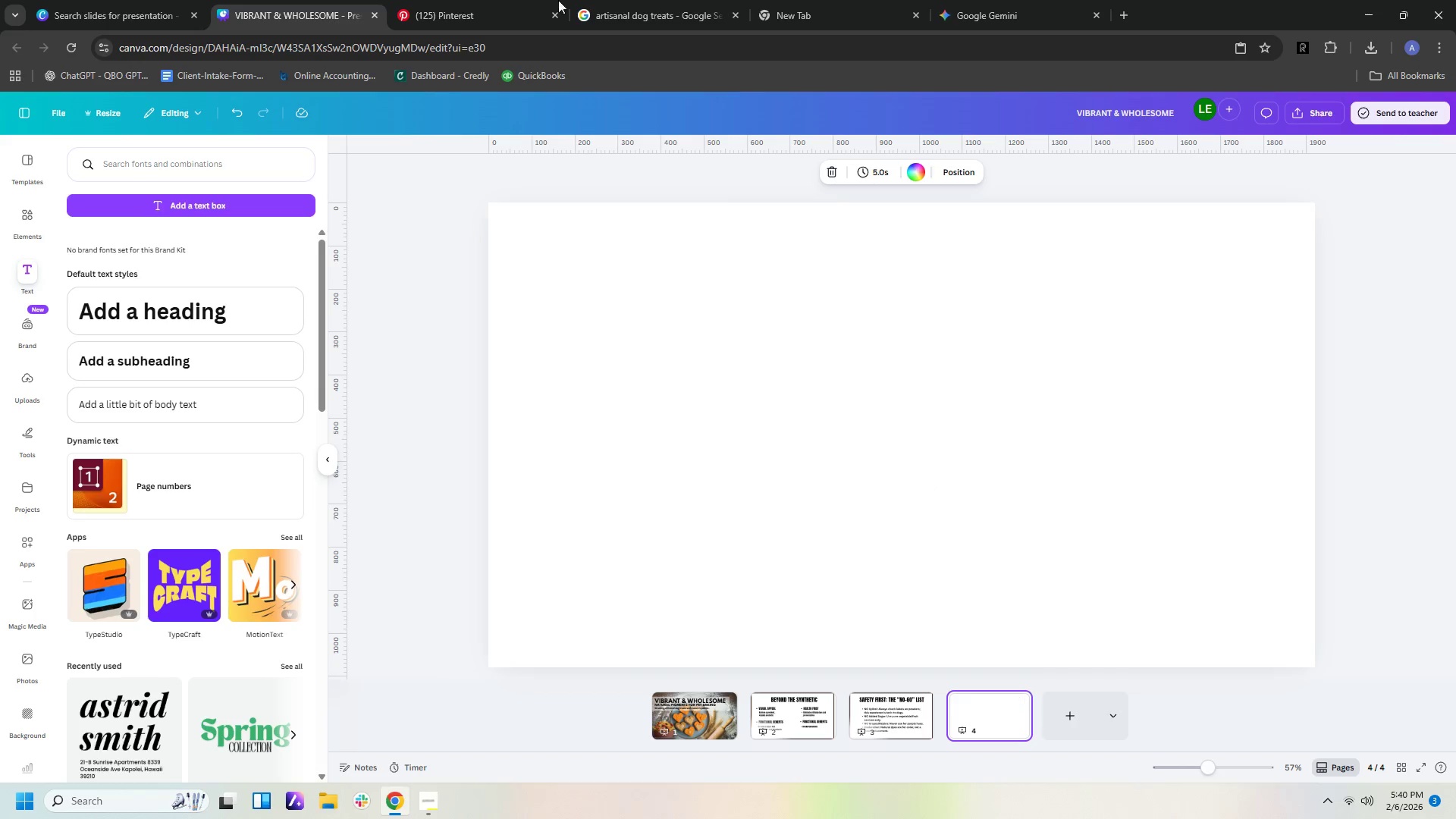 
wait(35.75)
 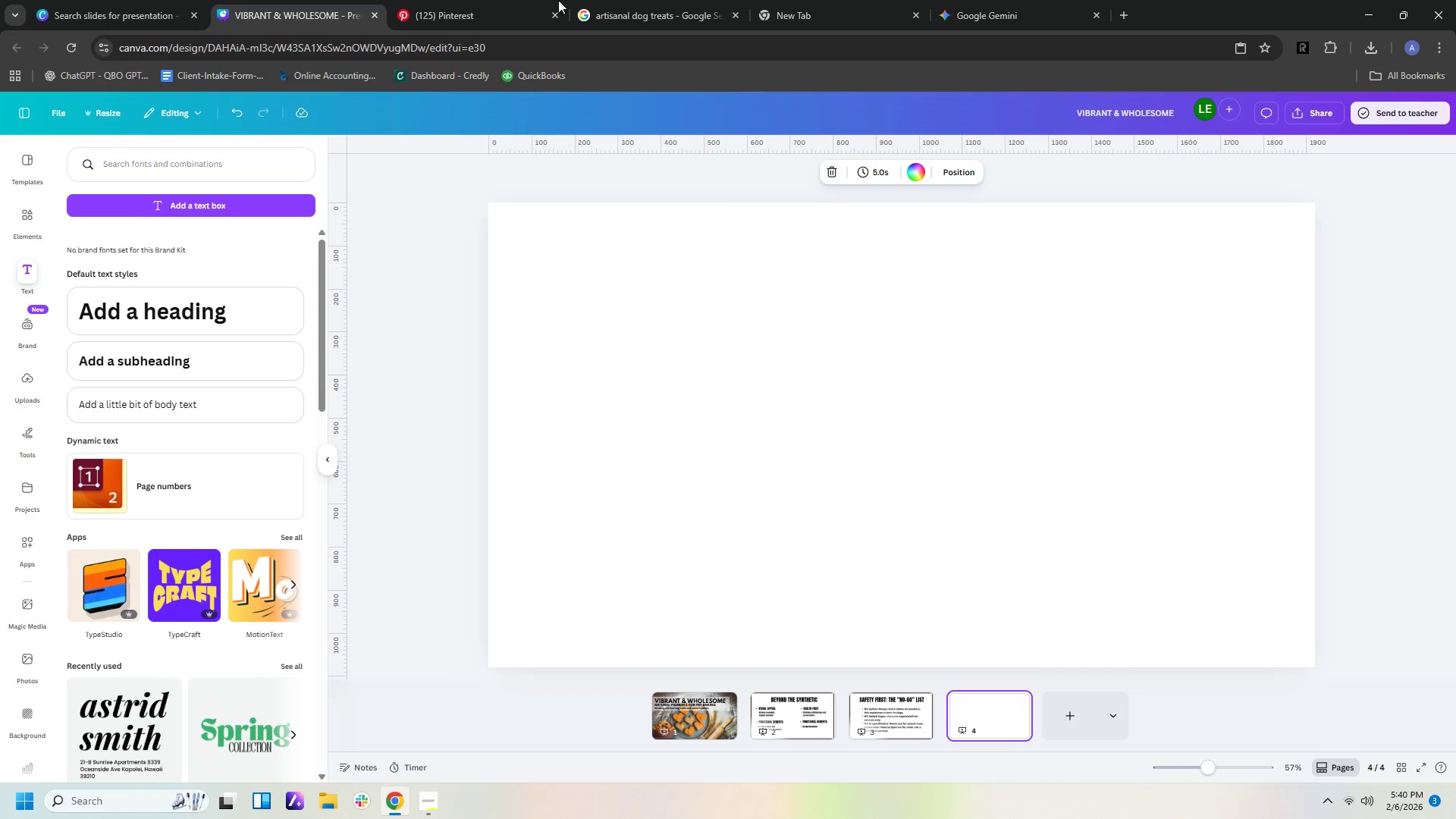 
left_click([908, 711])
 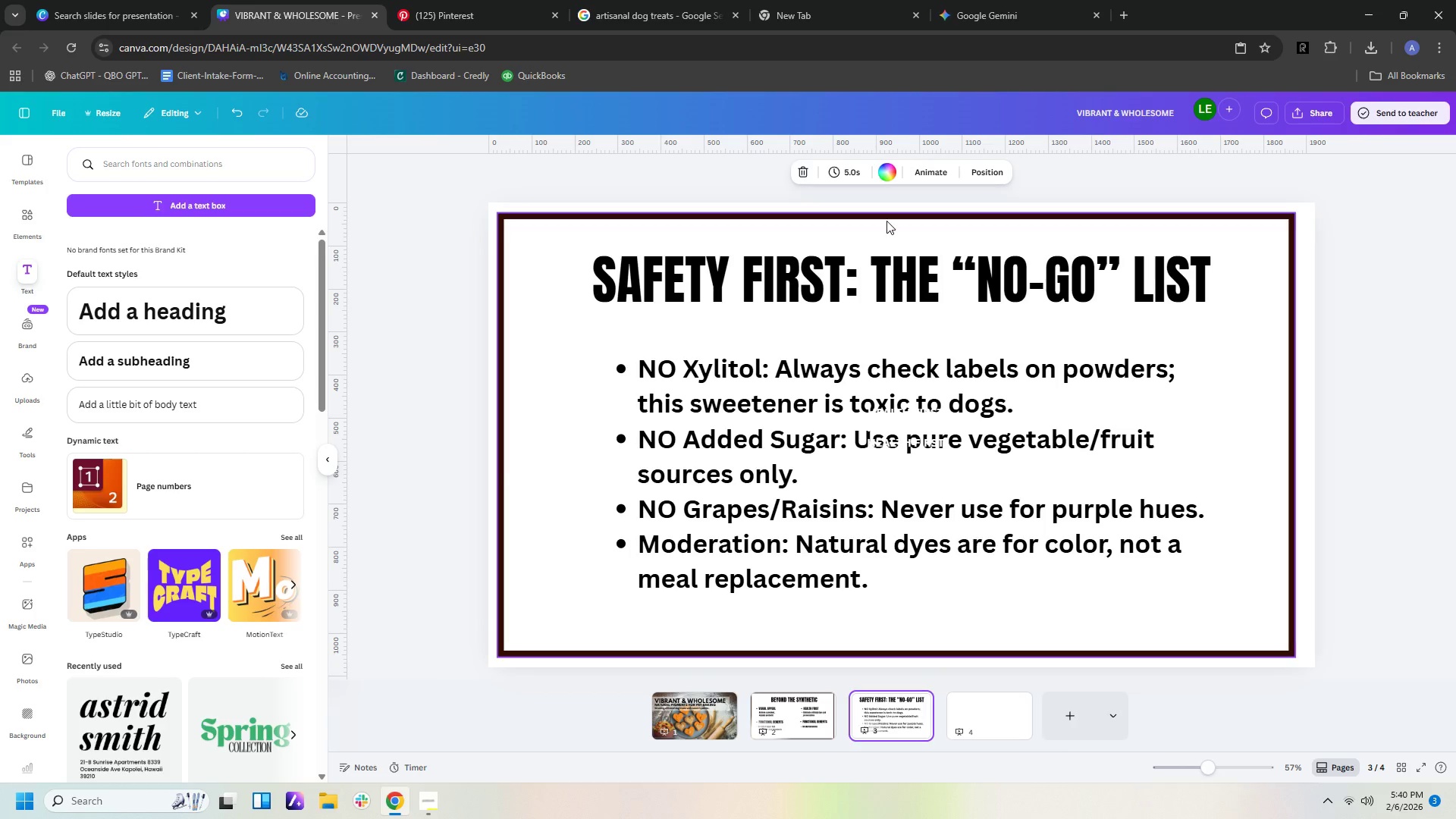 
left_click([886, 216])
 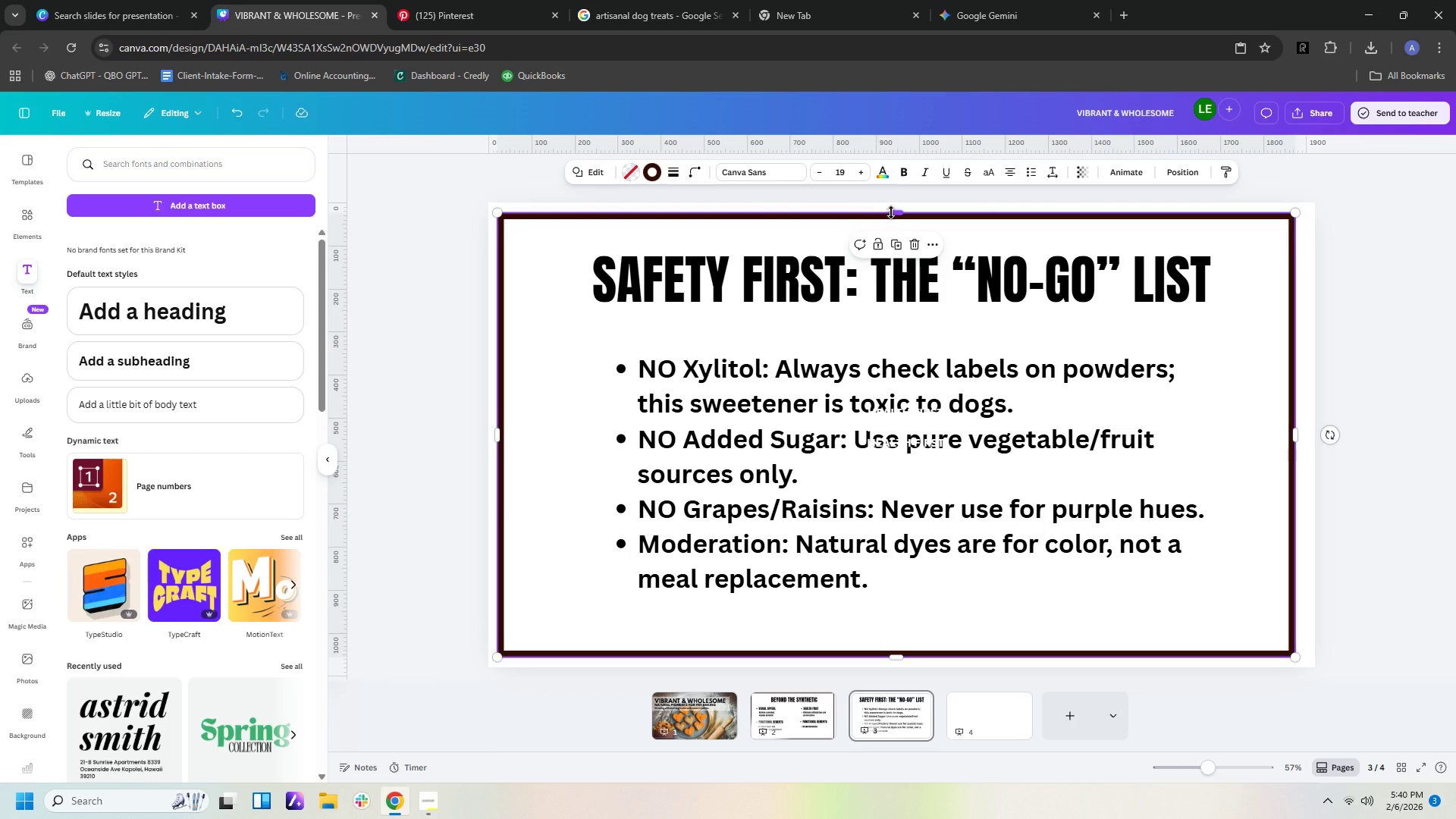 
left_click_drag(start_coordinate=[892, 212], to_coordinate=[891, 323])
 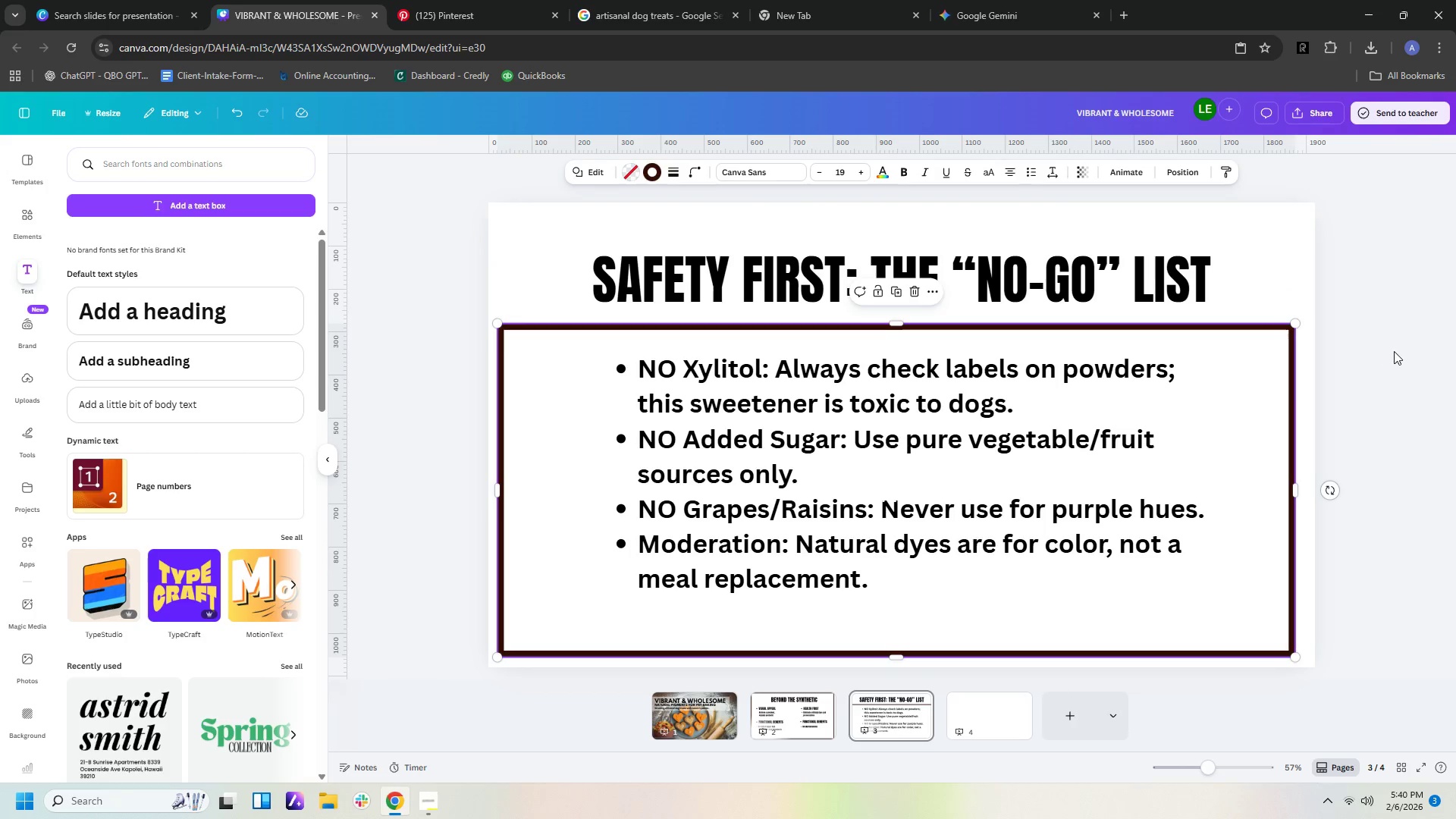 
left_click([1394, 351])
 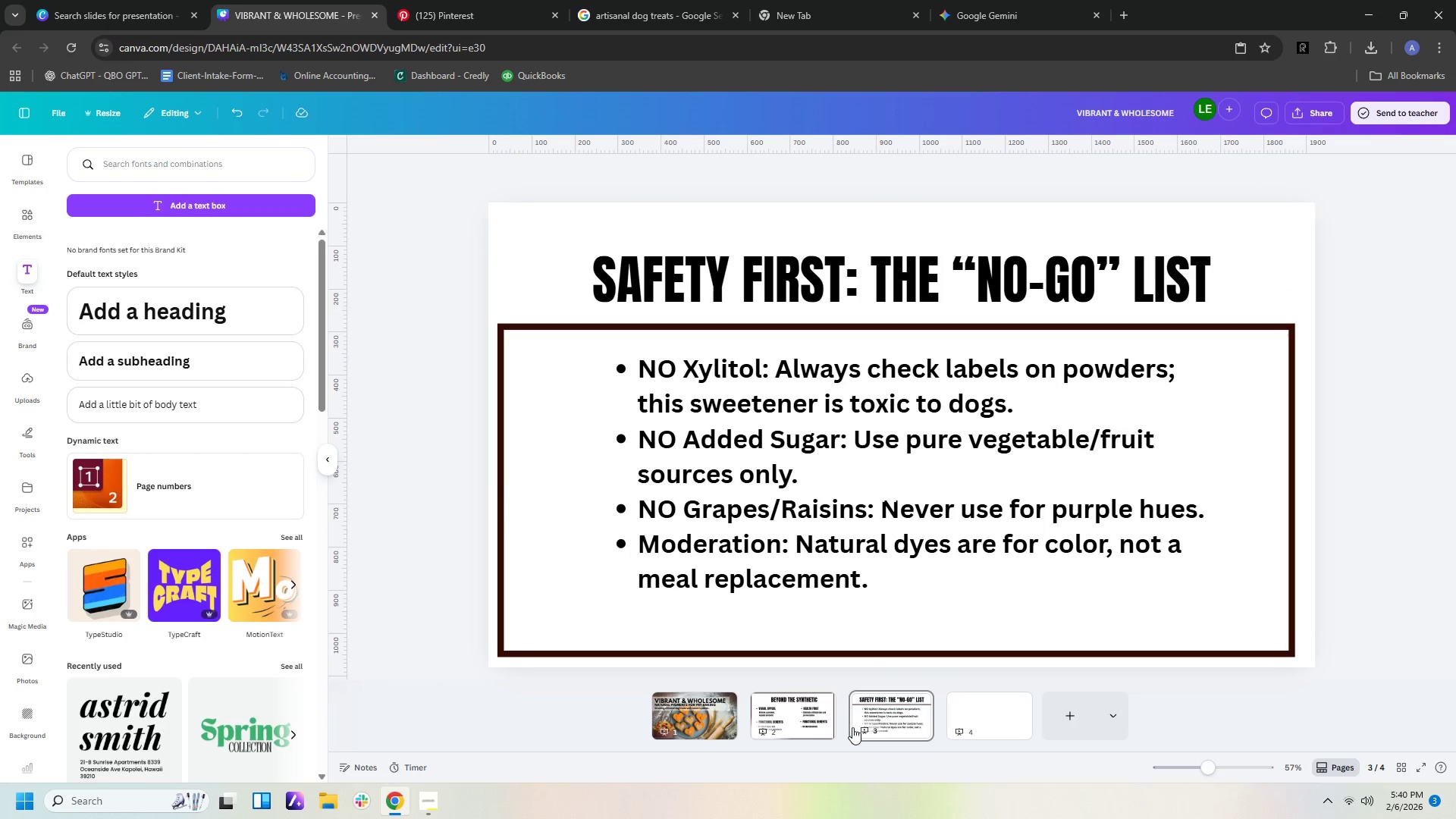 
left_click([808, 723])
 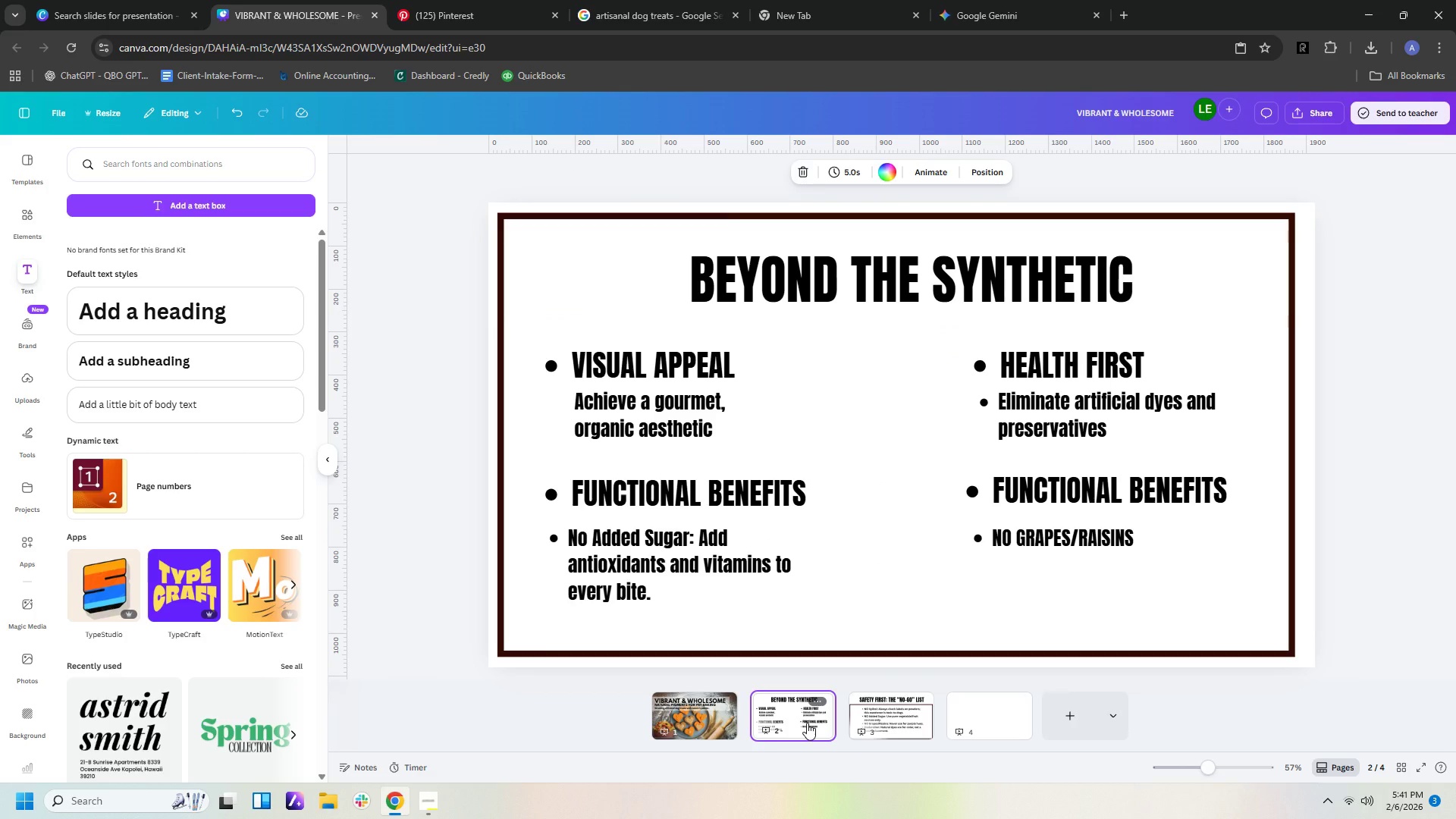 
left_click([990, 713])
 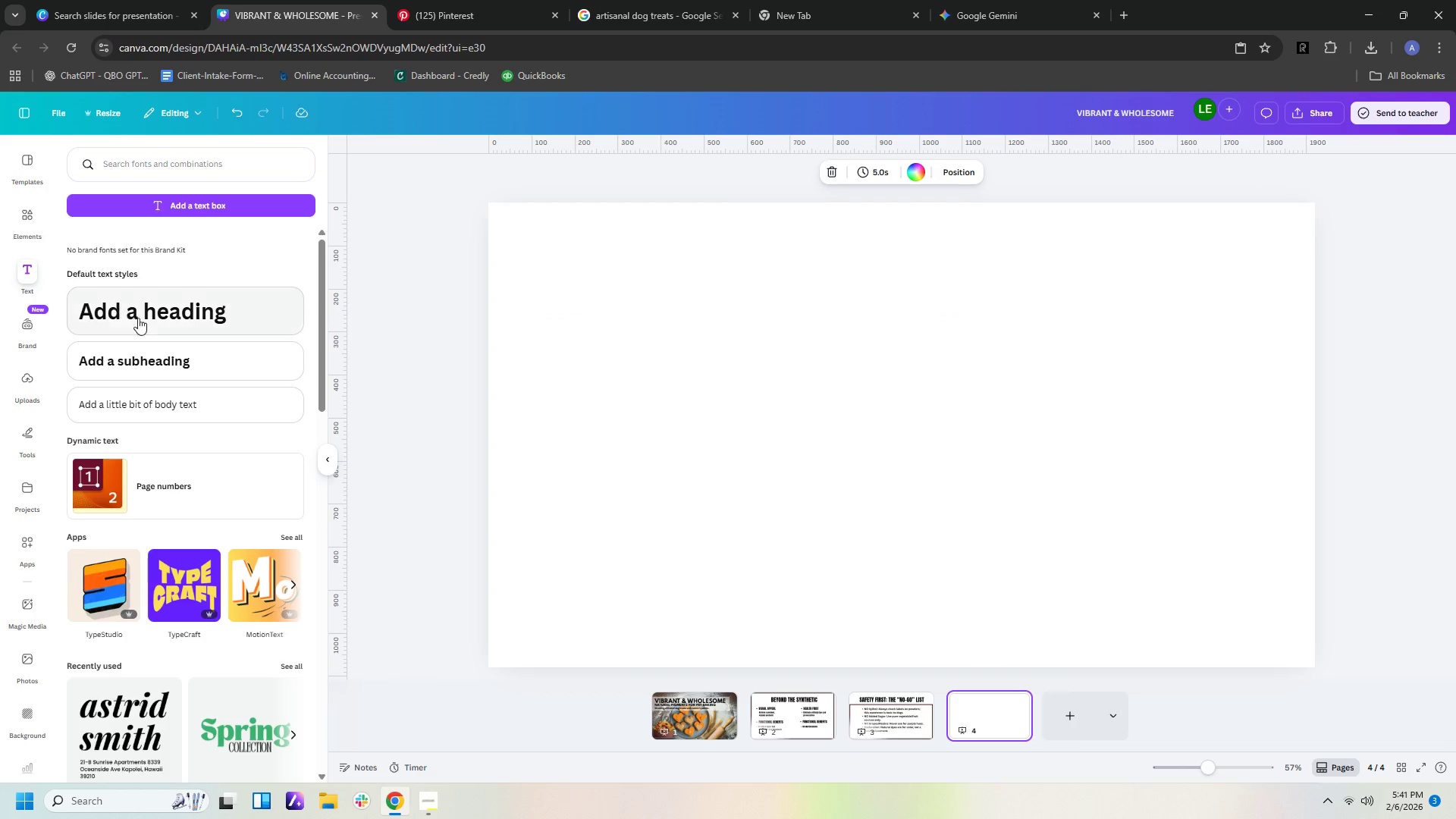 
left_click([187, 323])
 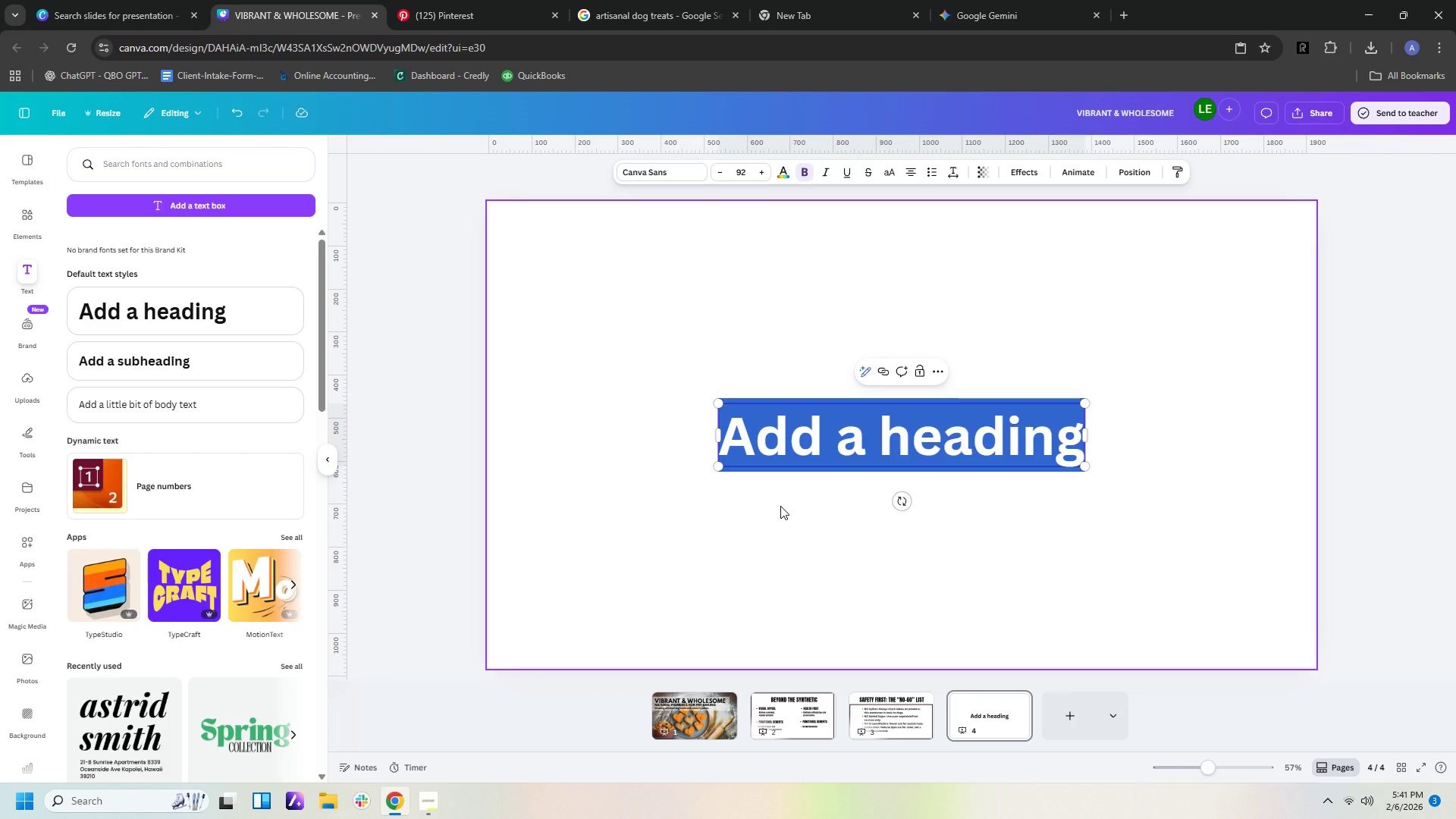 
hold_key(key=ShiftLeft, duration=0.47)
 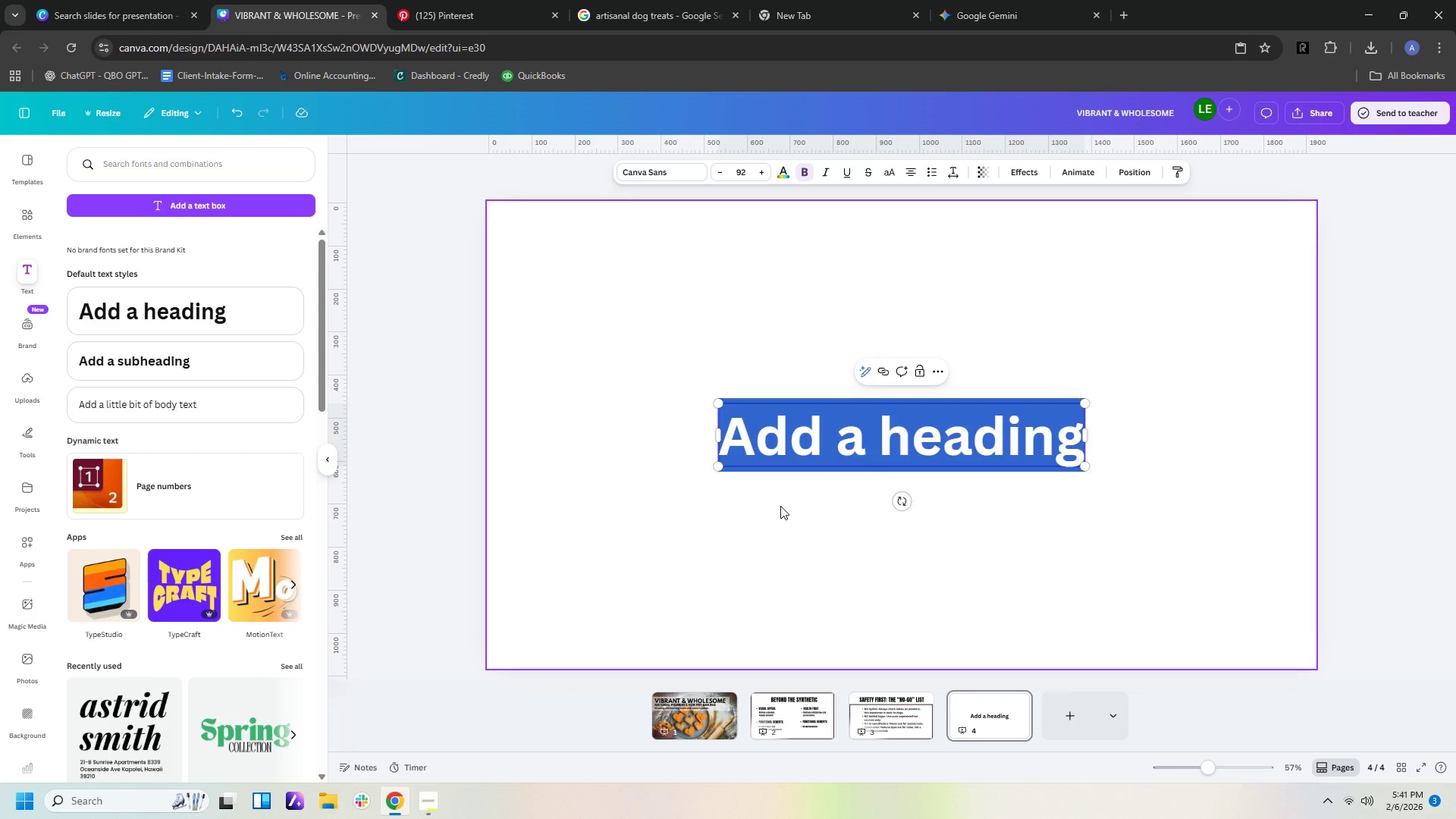 
type(GOLDN)
key(Backspace)
type(EN GREEN (SPINACH))
 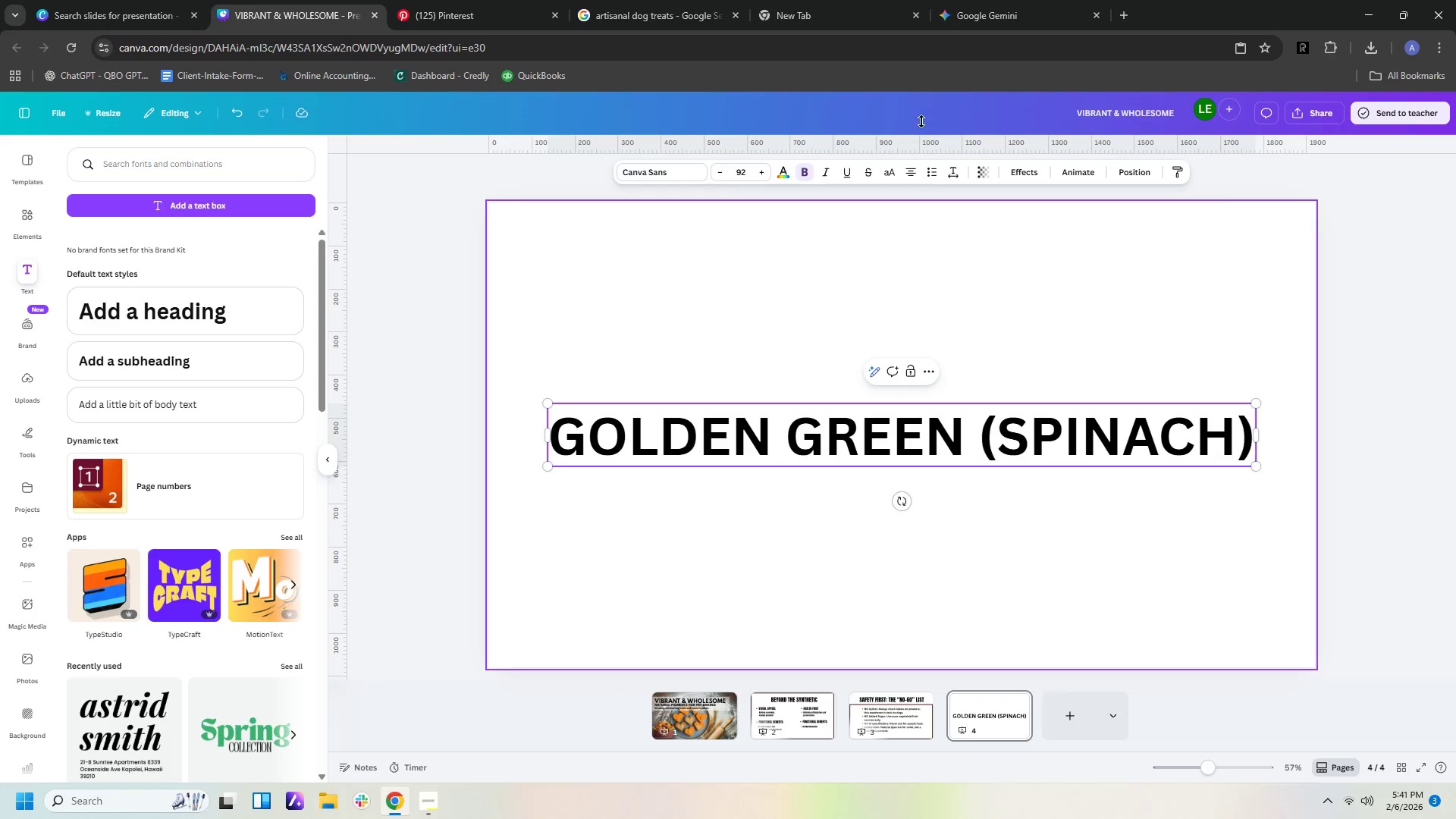 
left_click([651, 174])
 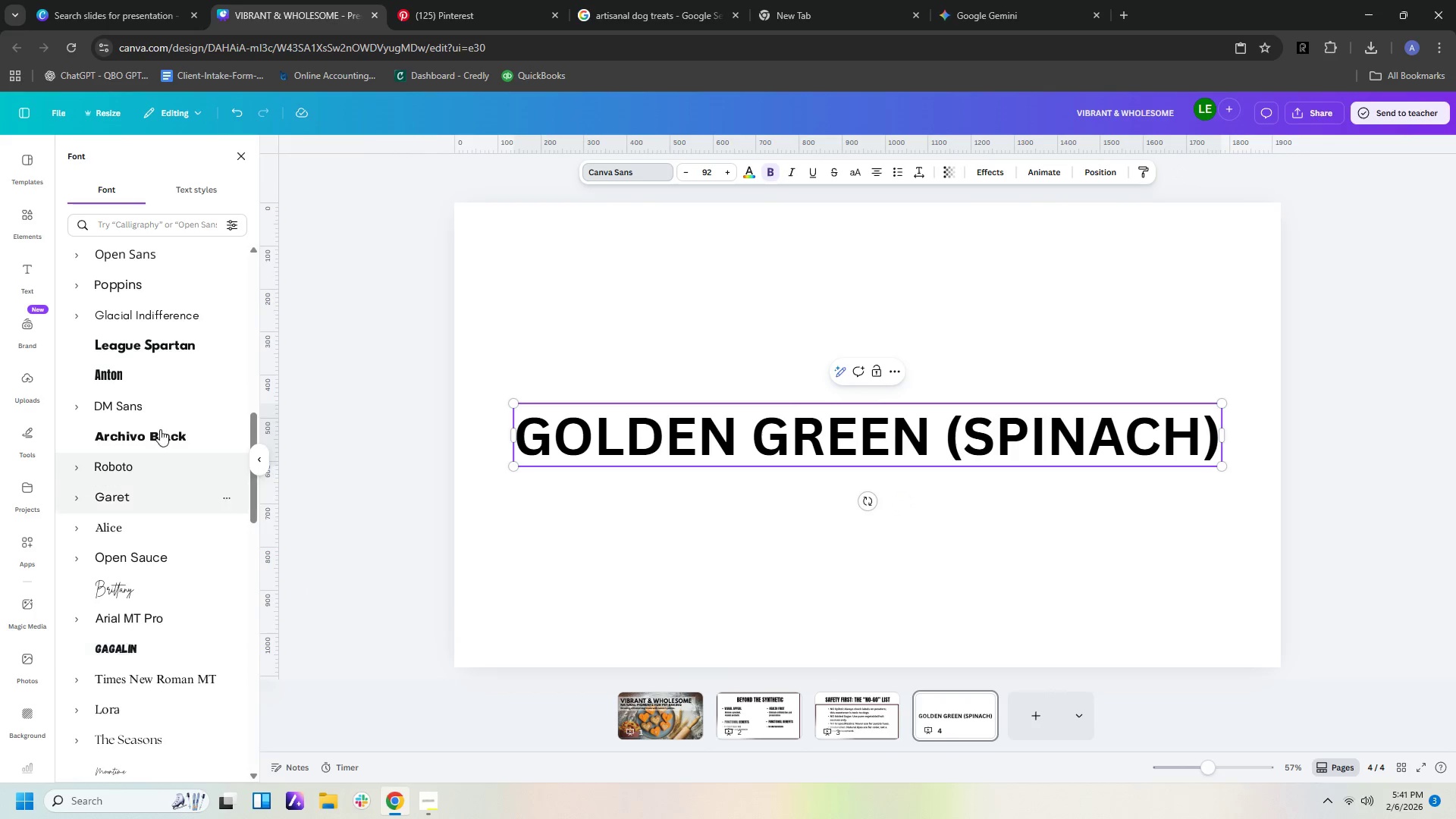 
left_click([157, 375])
 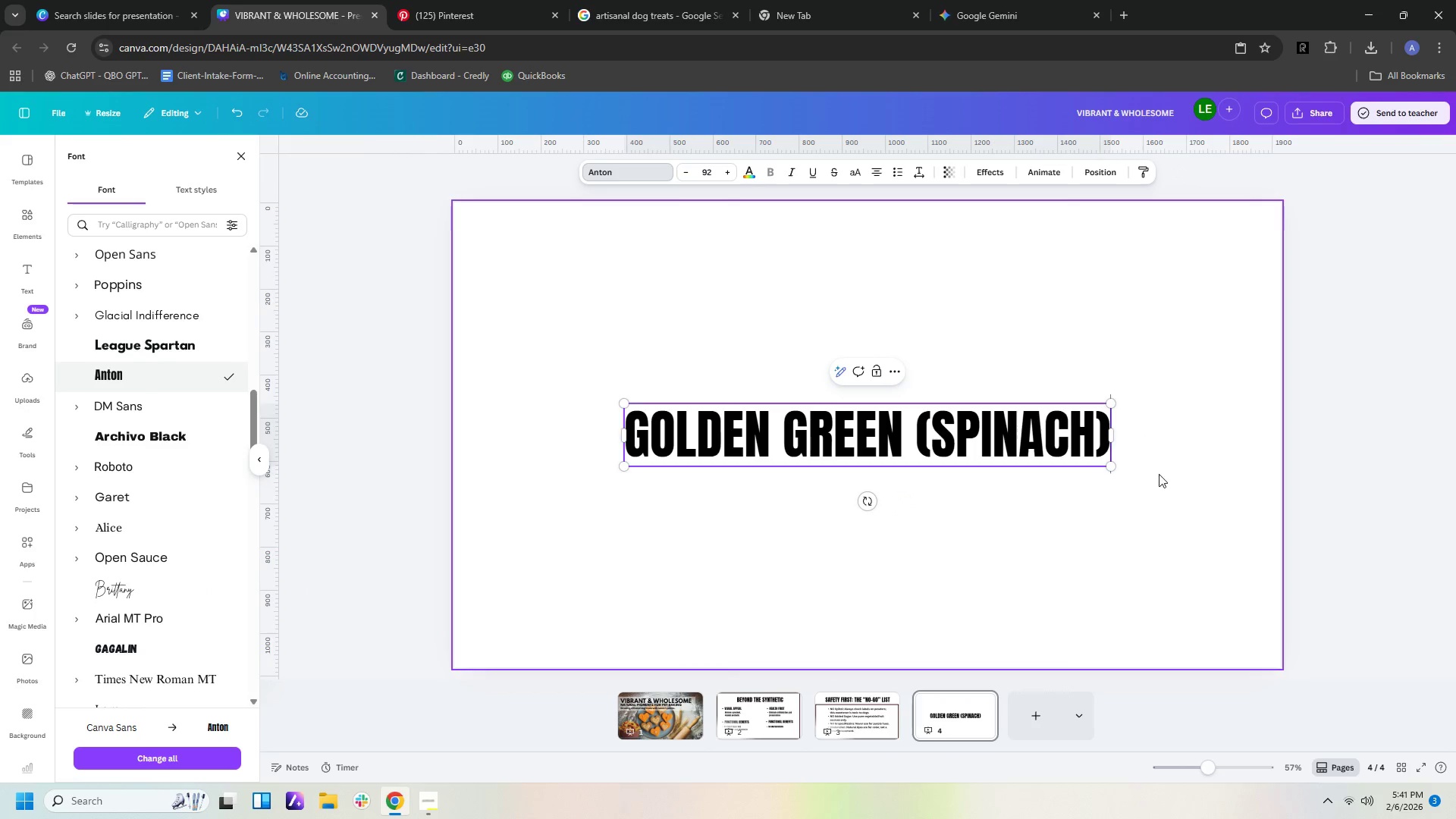 
left_click([1067, 526])
 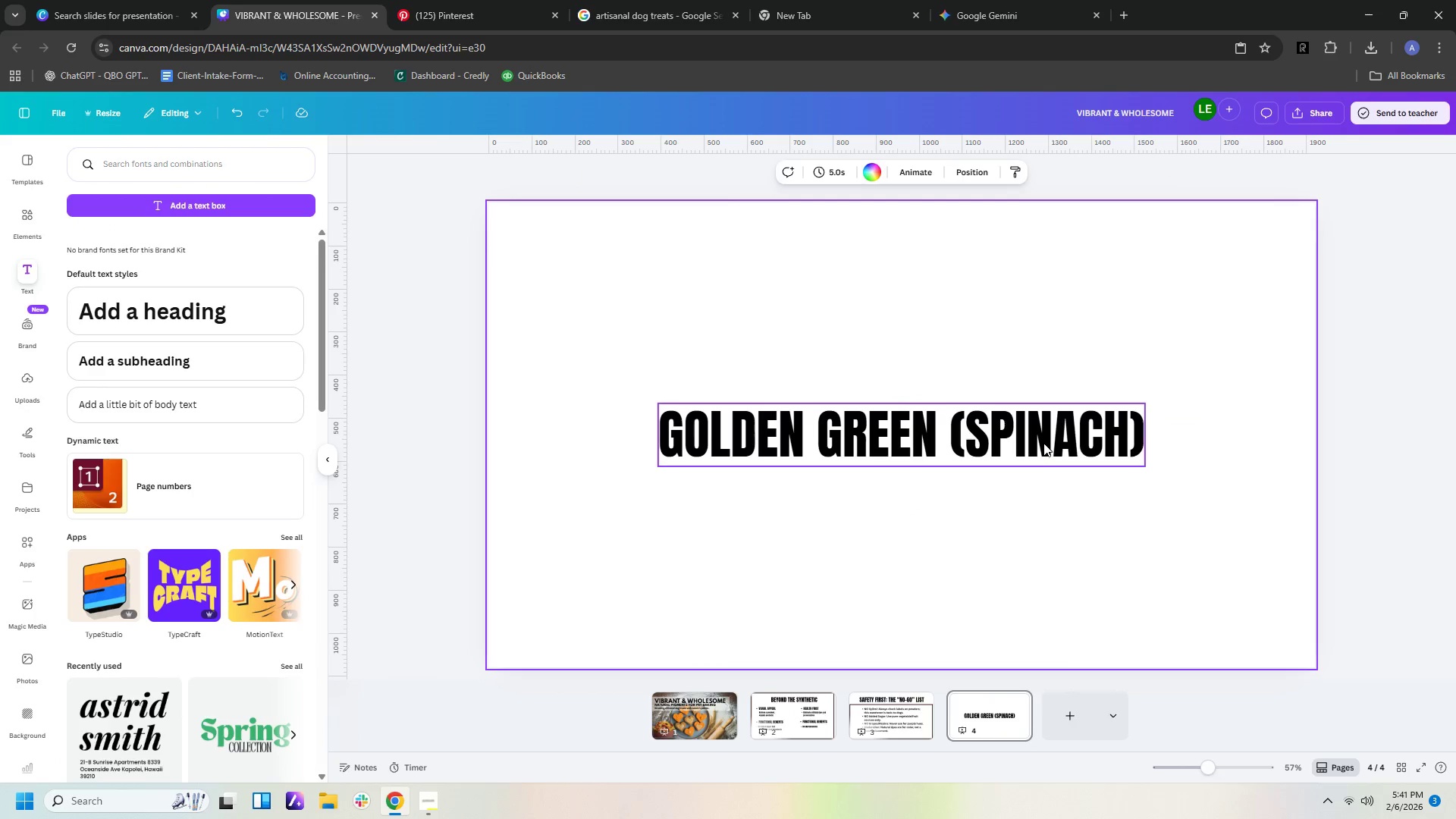 
left_click_drag(start_coordinate=[1043, 443], to_coordinate=[923, 284])
 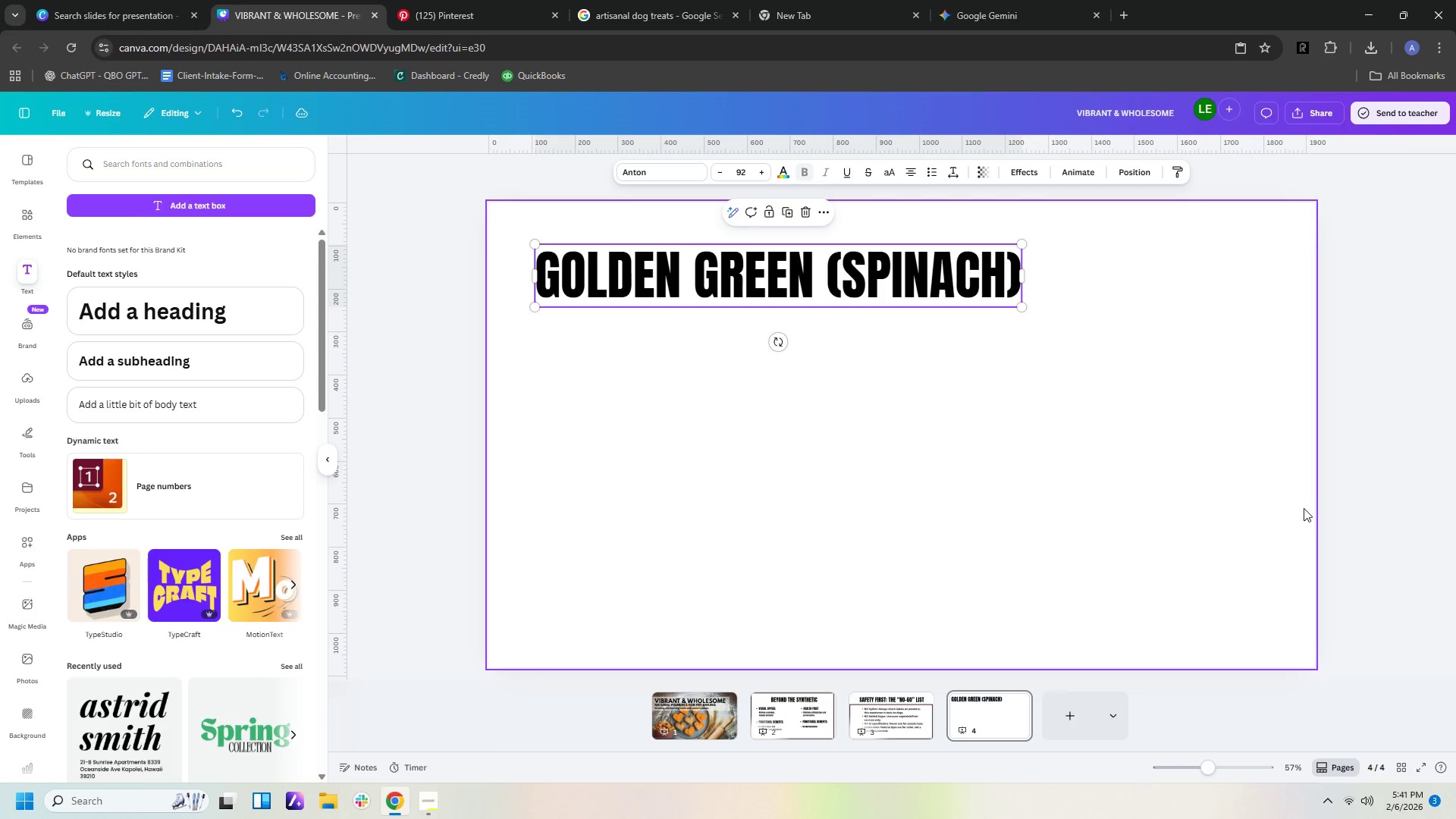 
left_click([1304, 508])
 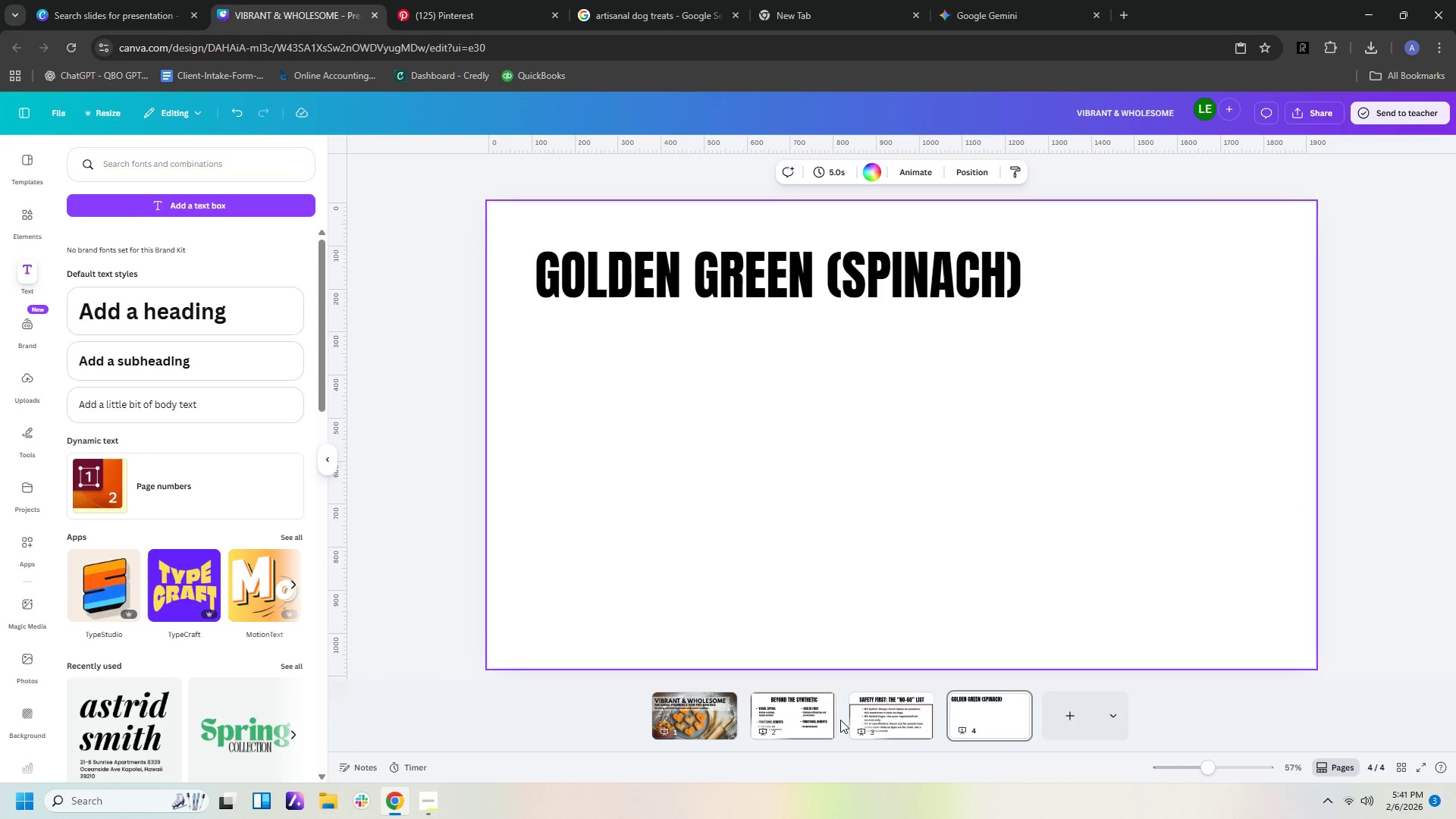 
left_click([874, 721])
 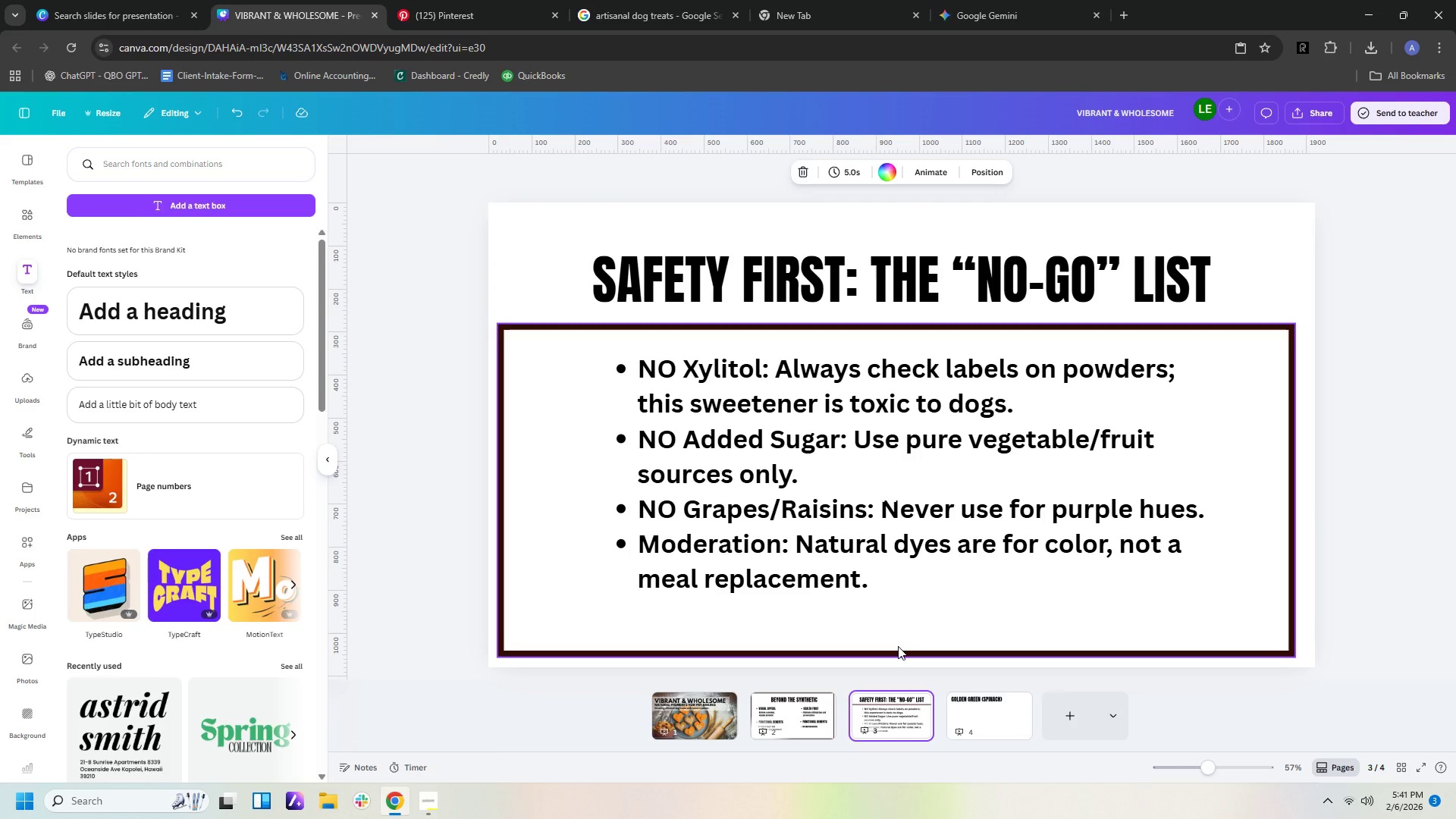 
left_click([898, 653])
 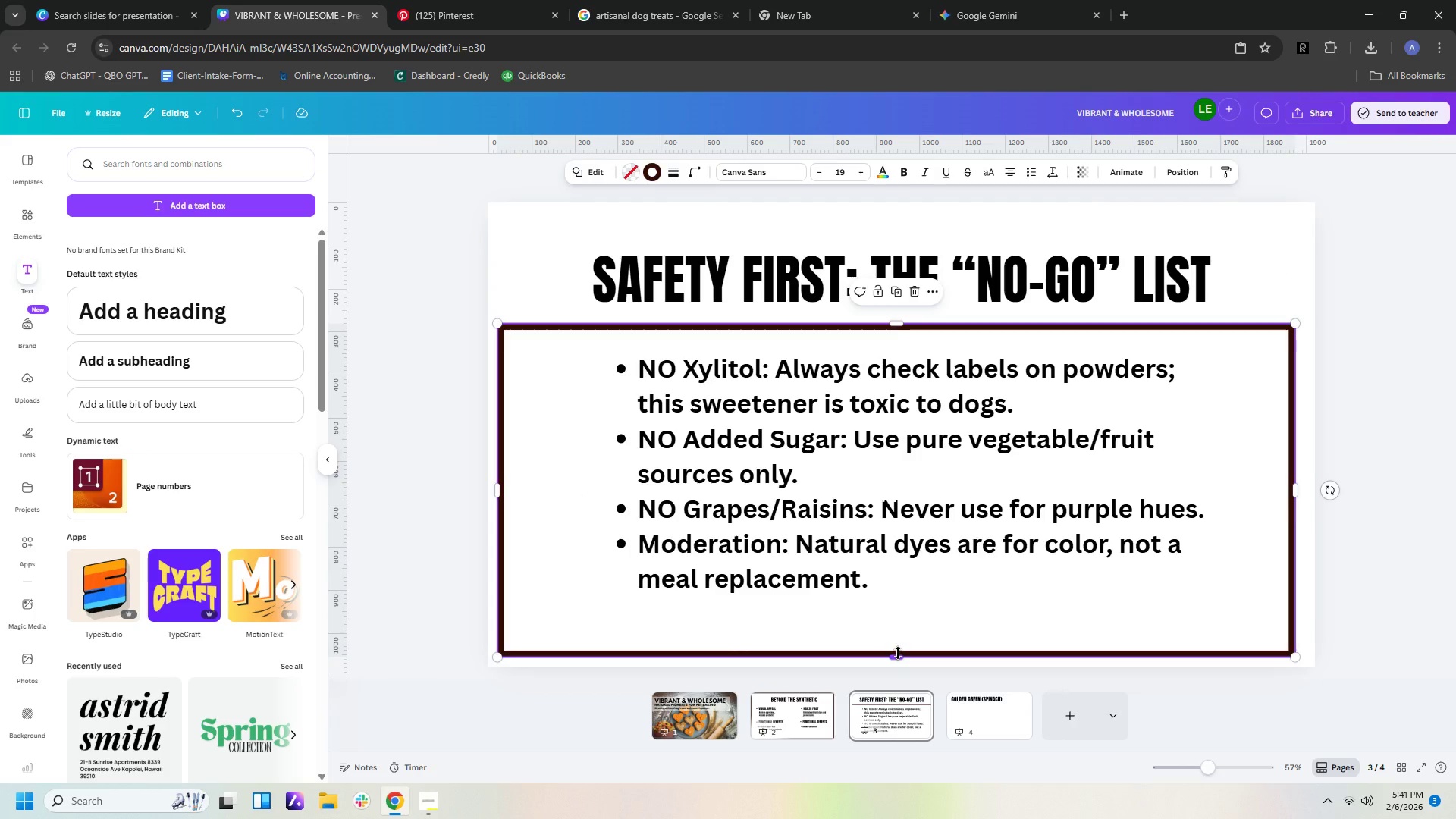 
key(Control+C)
 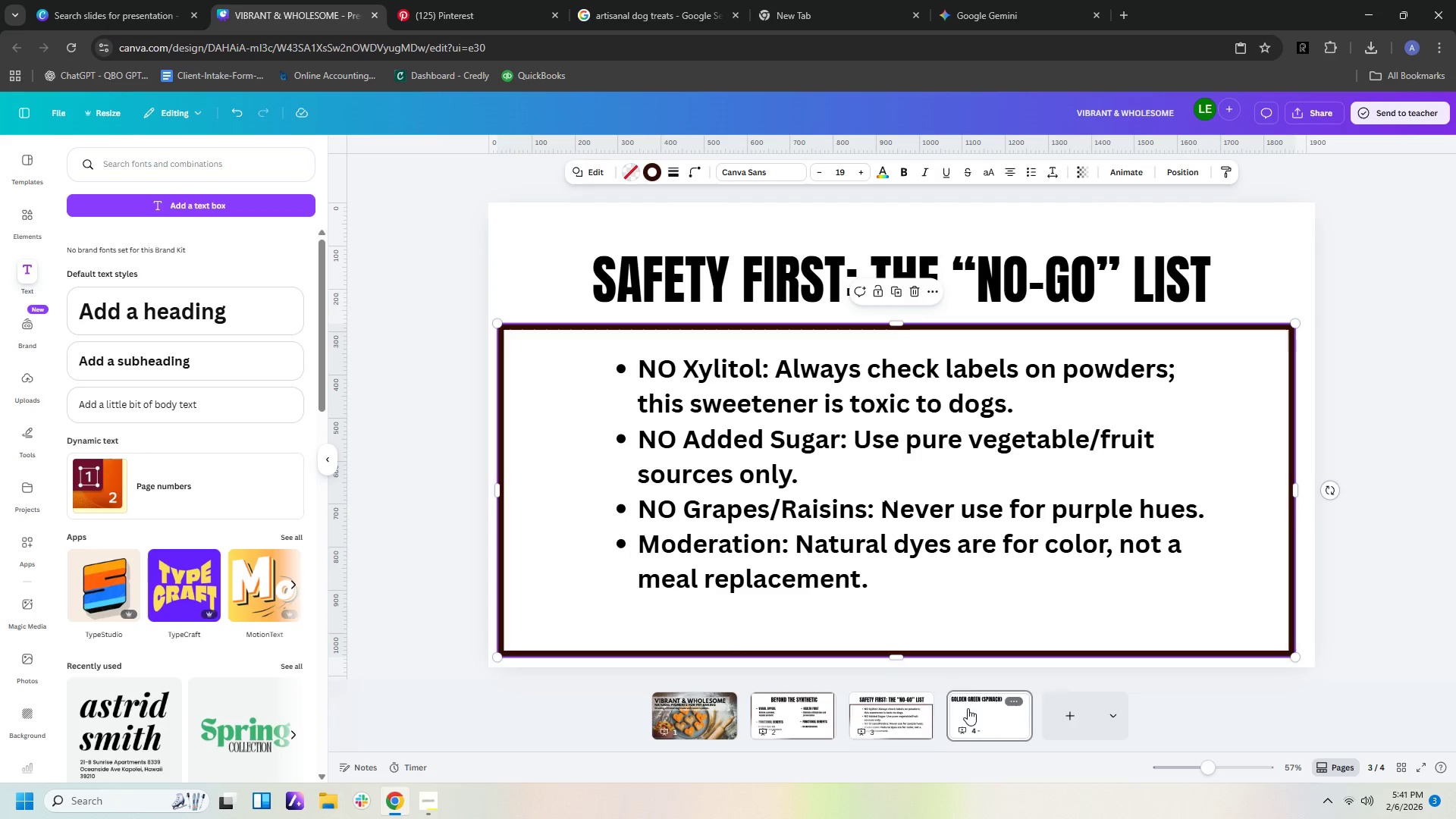 
key(Control+V)
 